 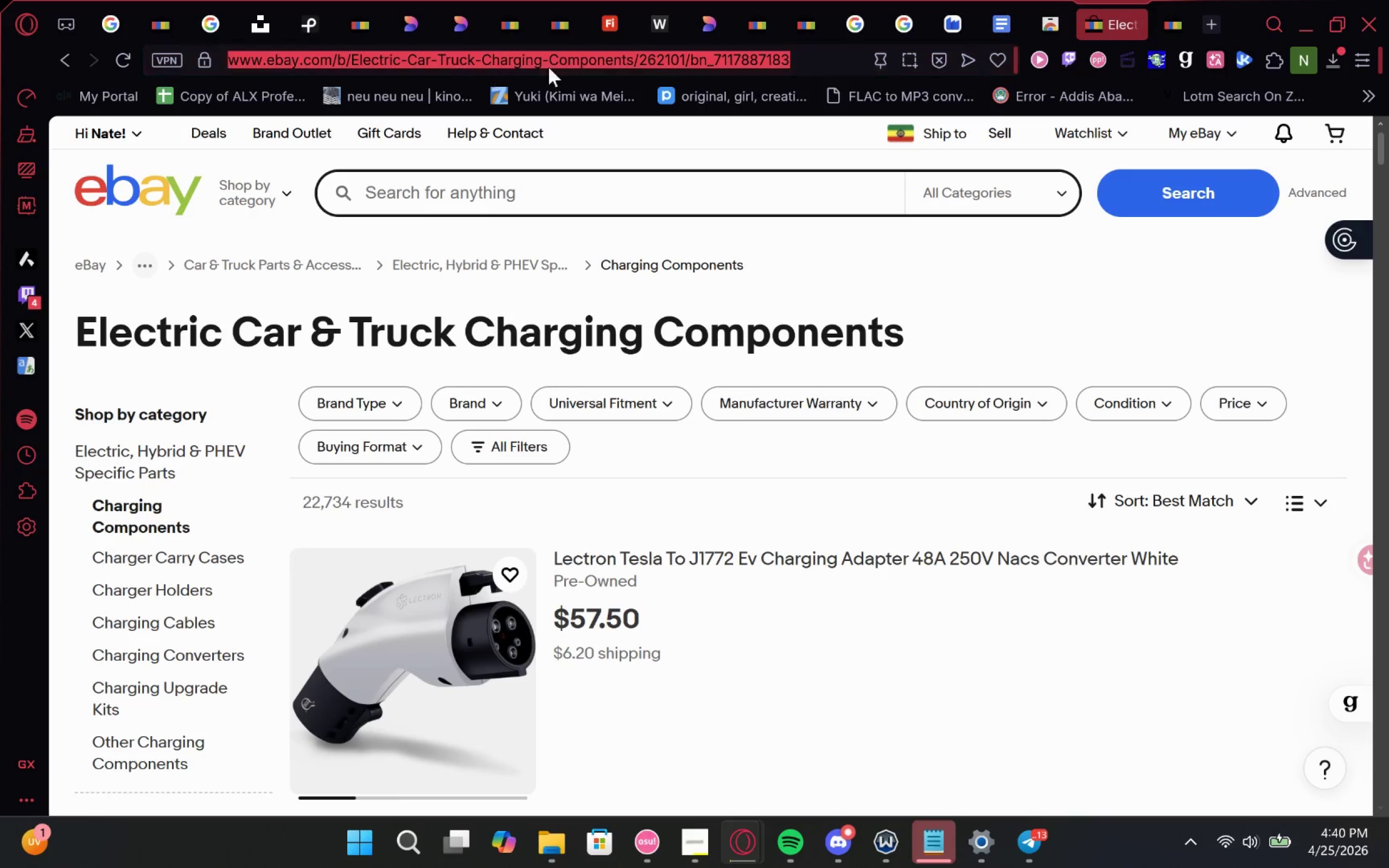 
left_click([651, 46])
 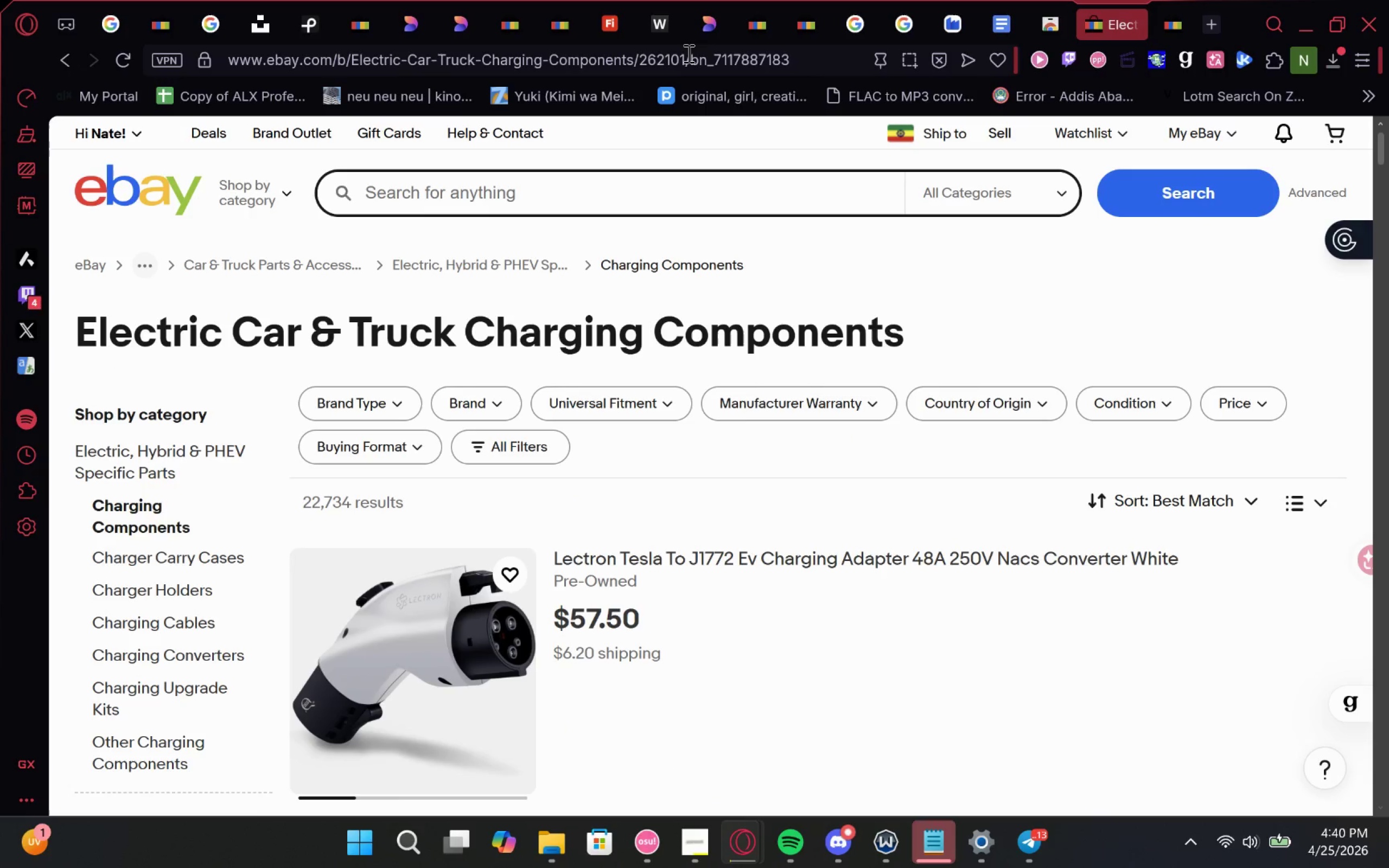 
left_click_drag(start_coordinate=[684, 53], to_coordinate=[645, 64])
 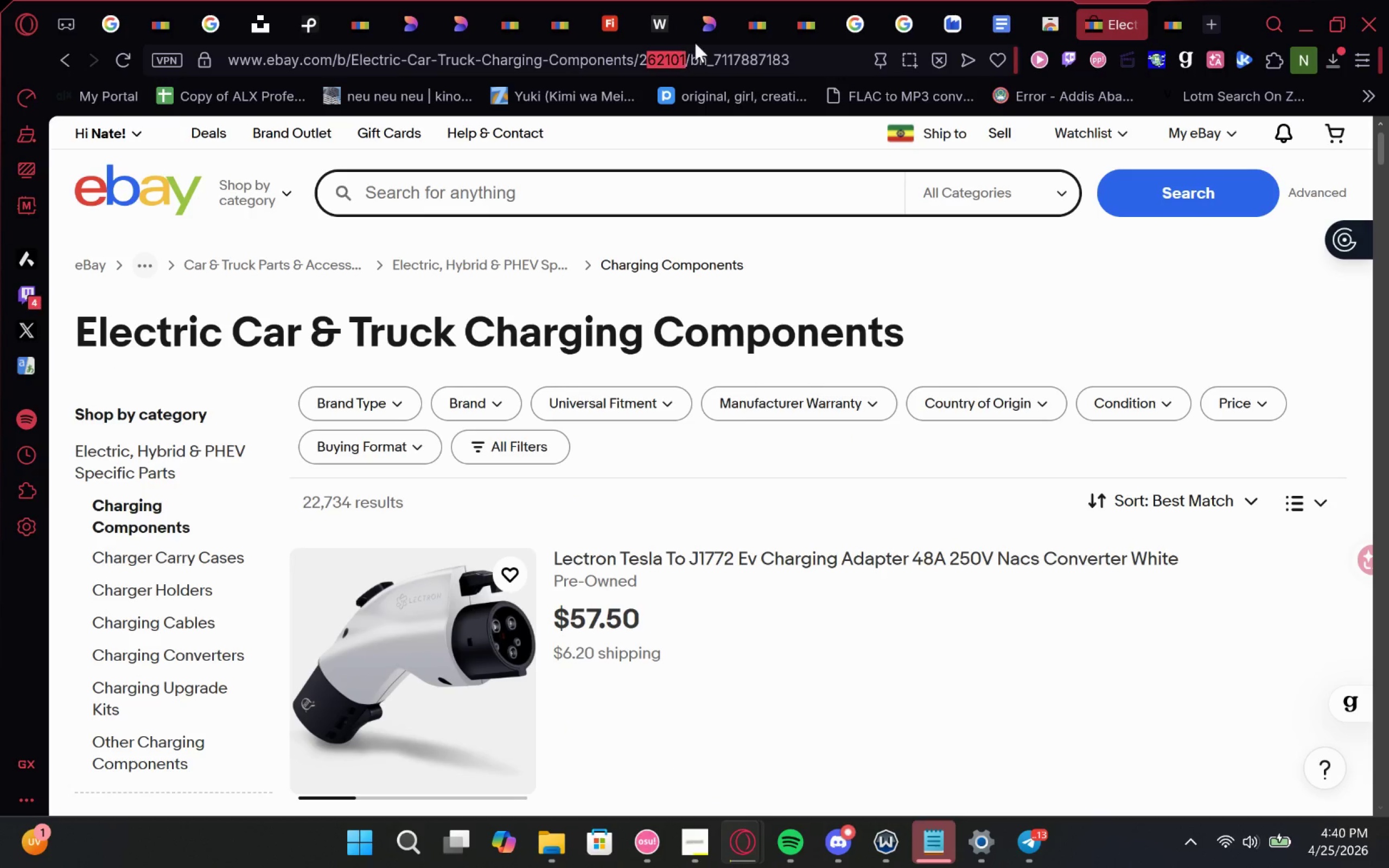 
left_click([689, 54])
 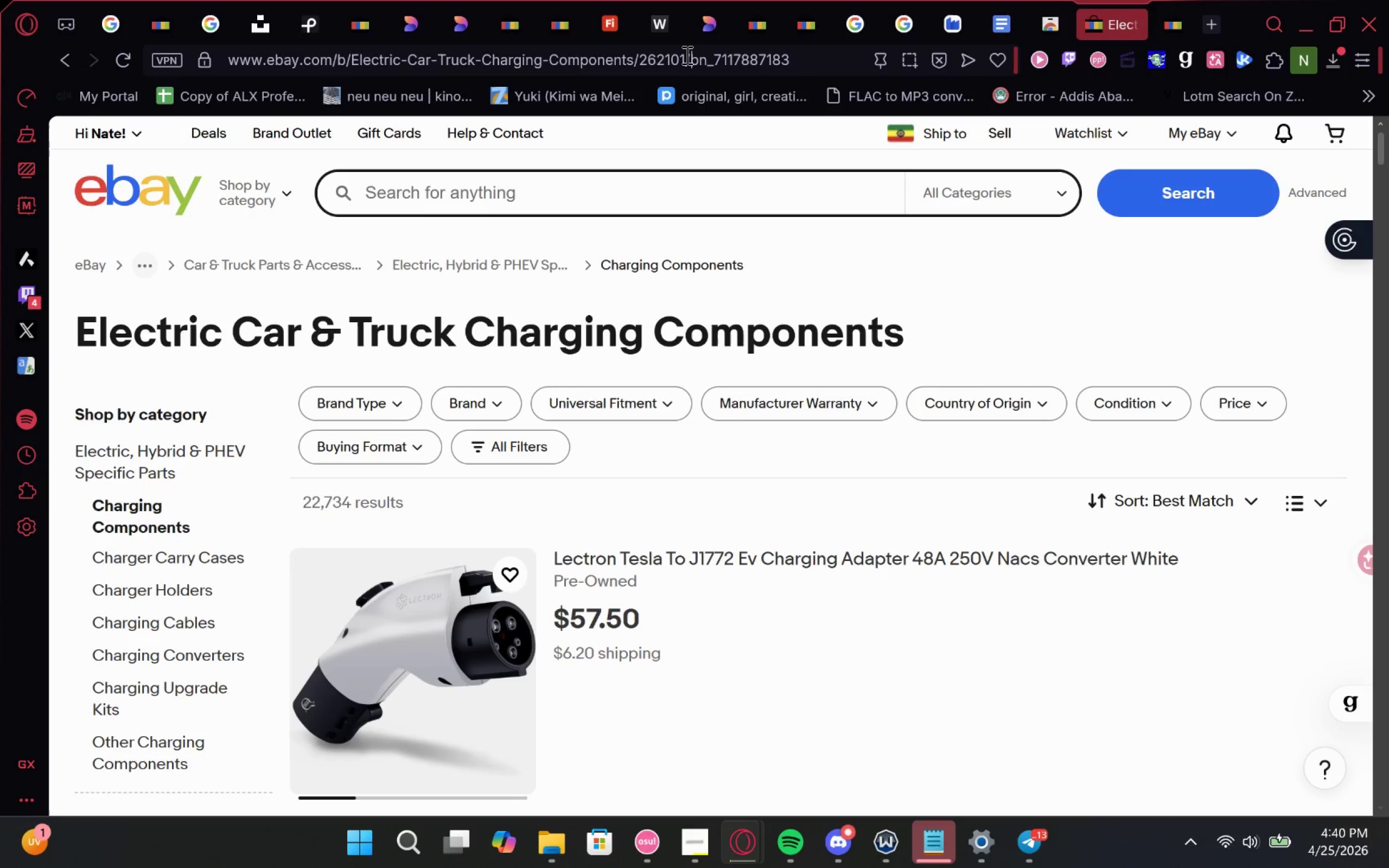 
left_click_drag(start_coordinate=[686, 55], to_coordinate=[638, 68])
 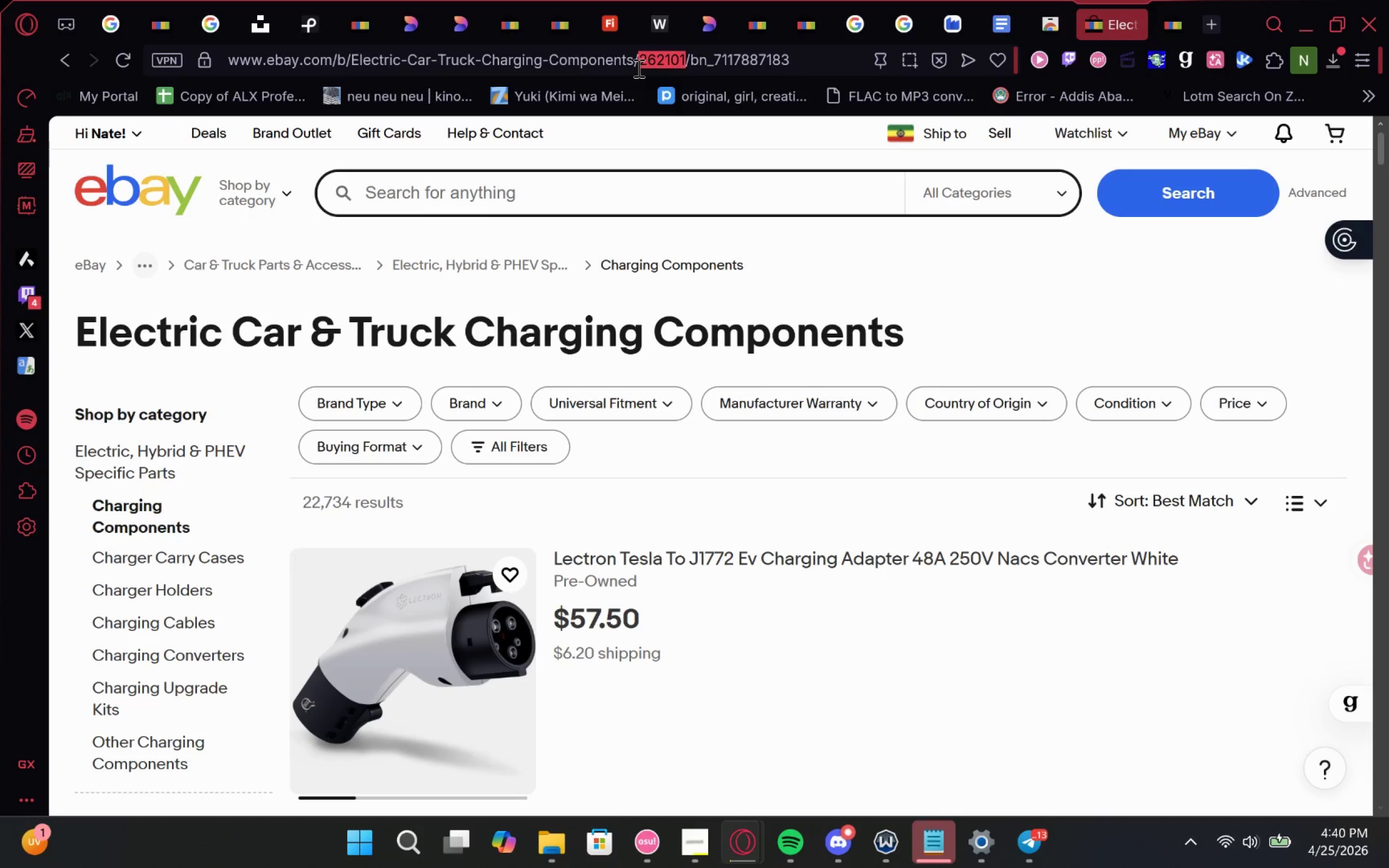 
key(Control+C)
 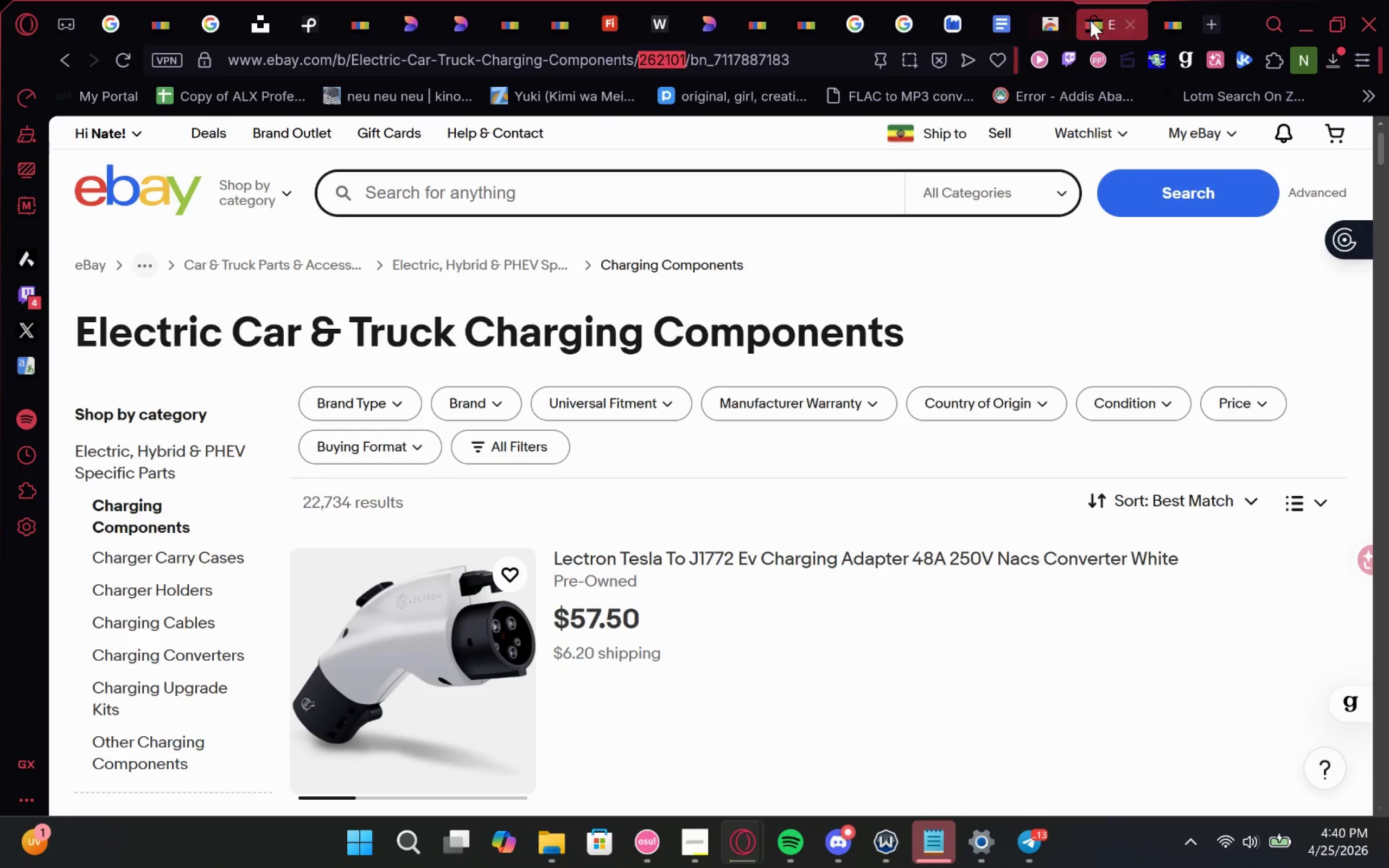 
left_click([1158, 0])
 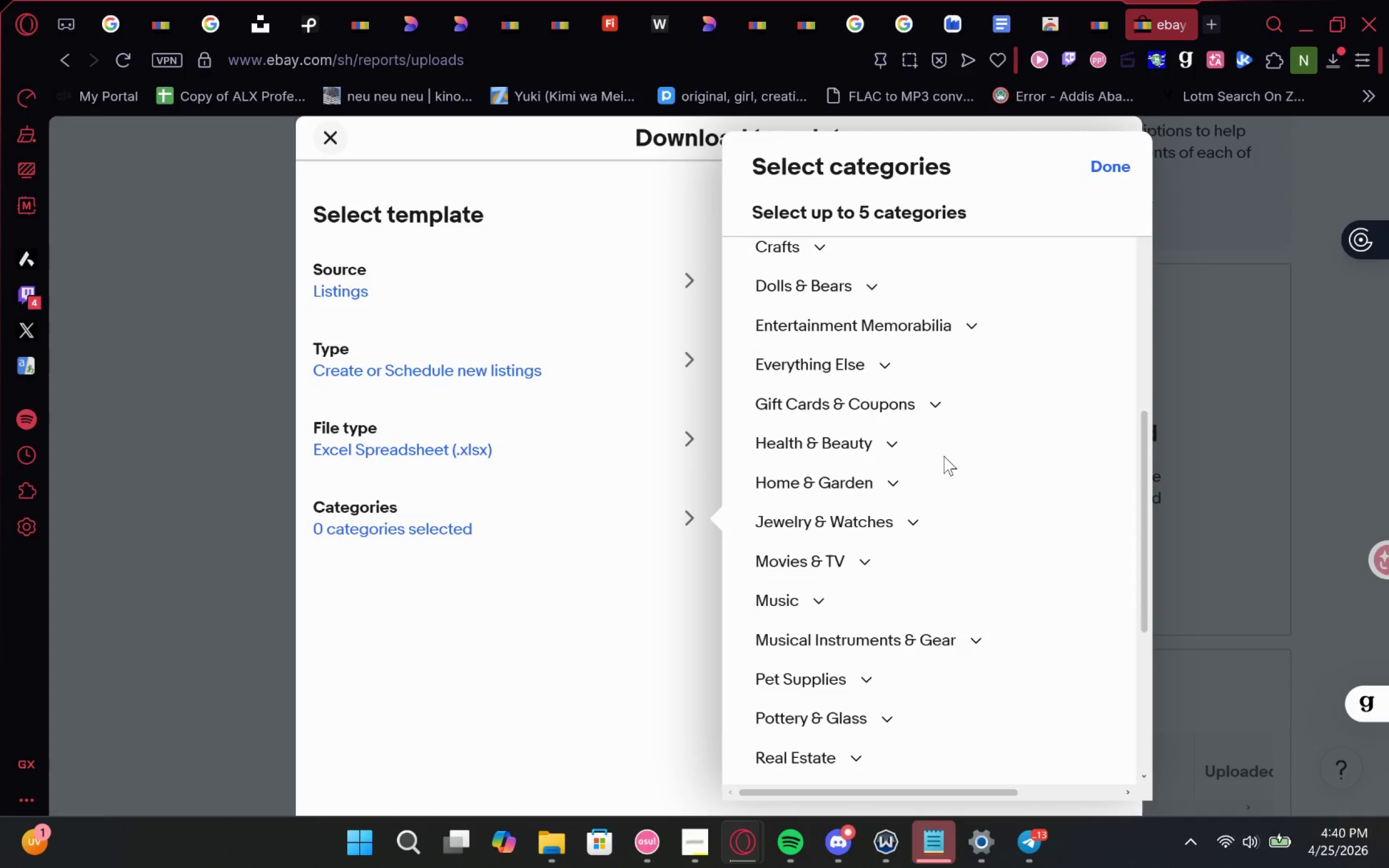 
wait(10.19)
 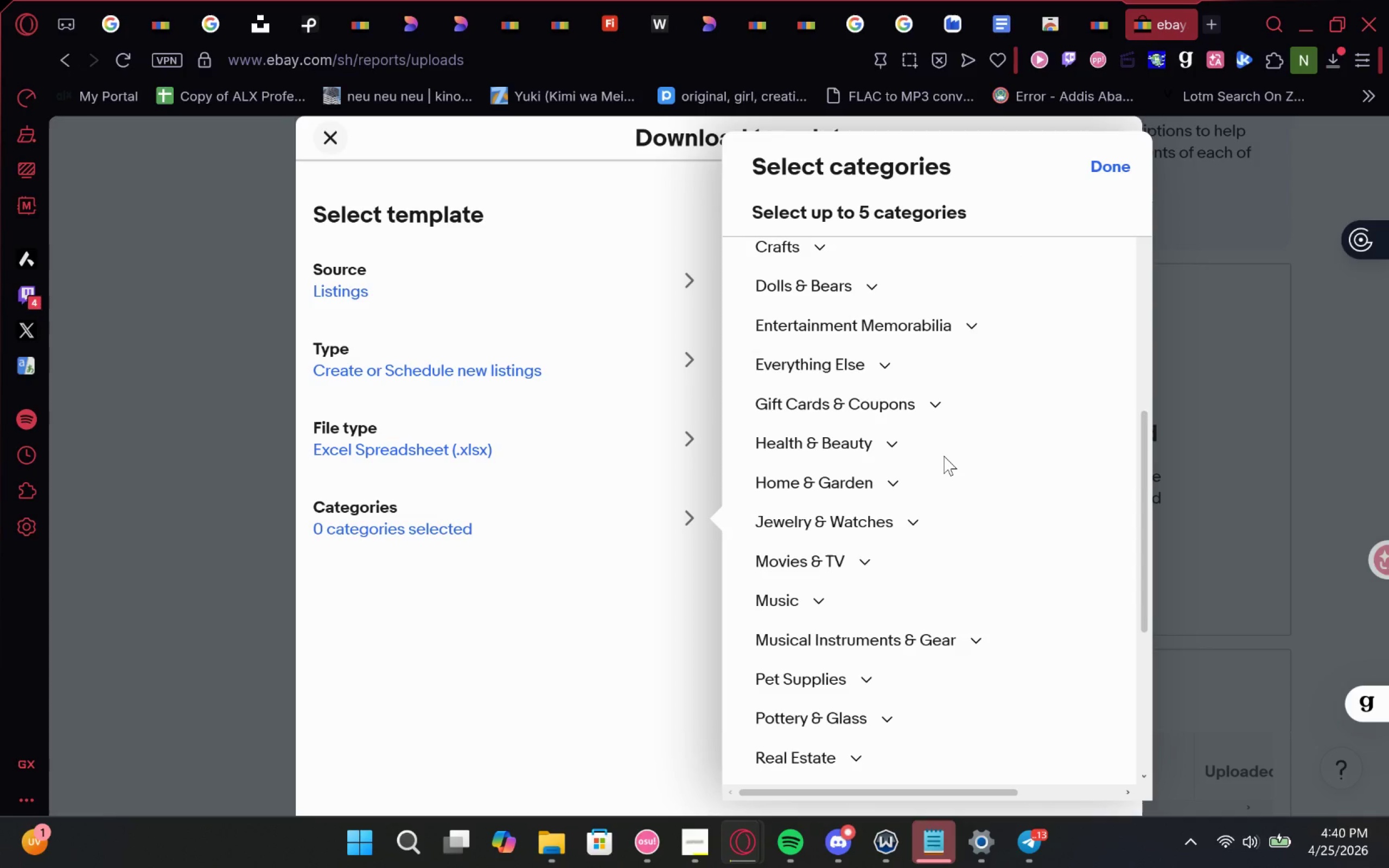 
left_click([858, 752])
 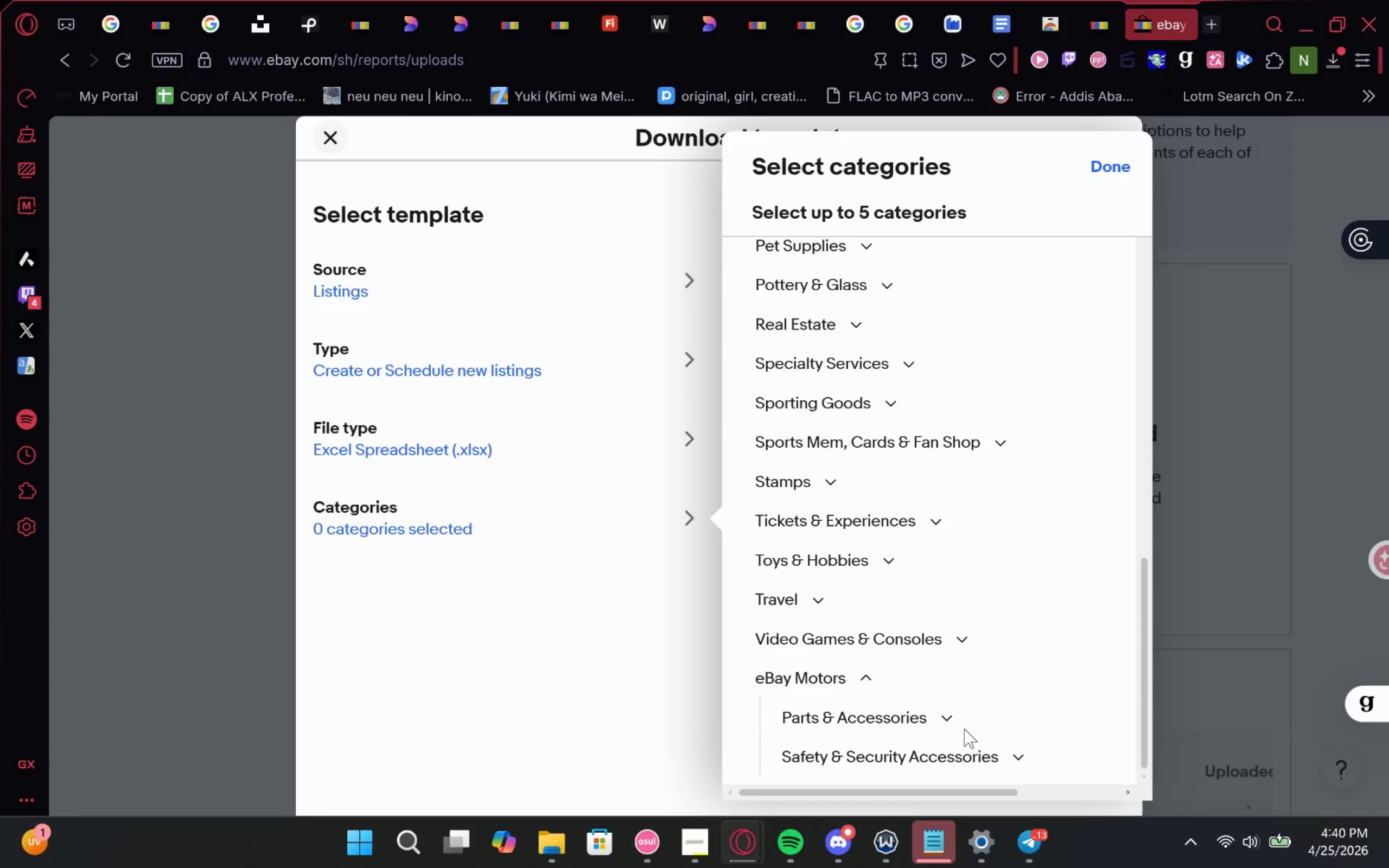 
left_click([931, 725])
 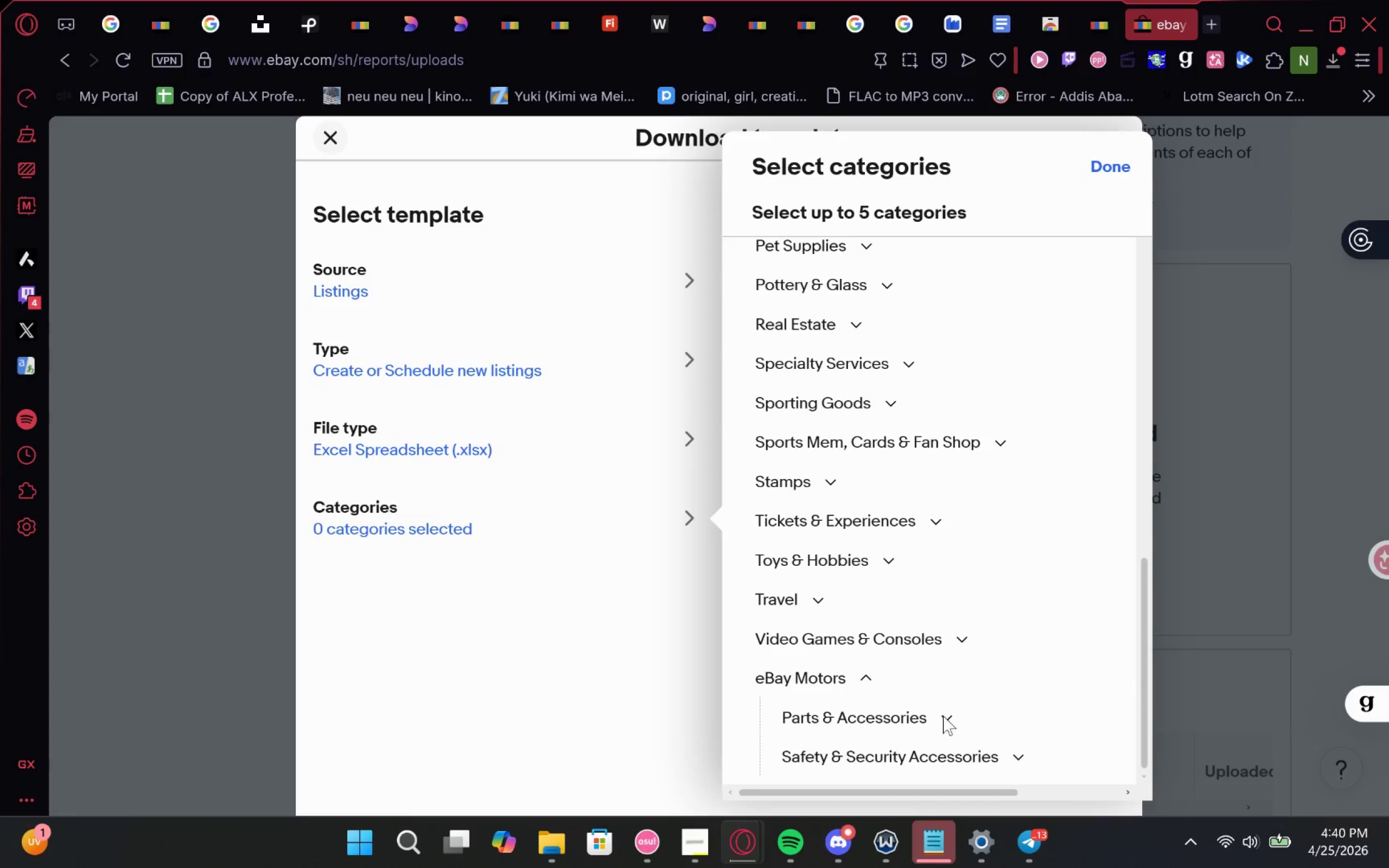 
left_click([952, 710])
 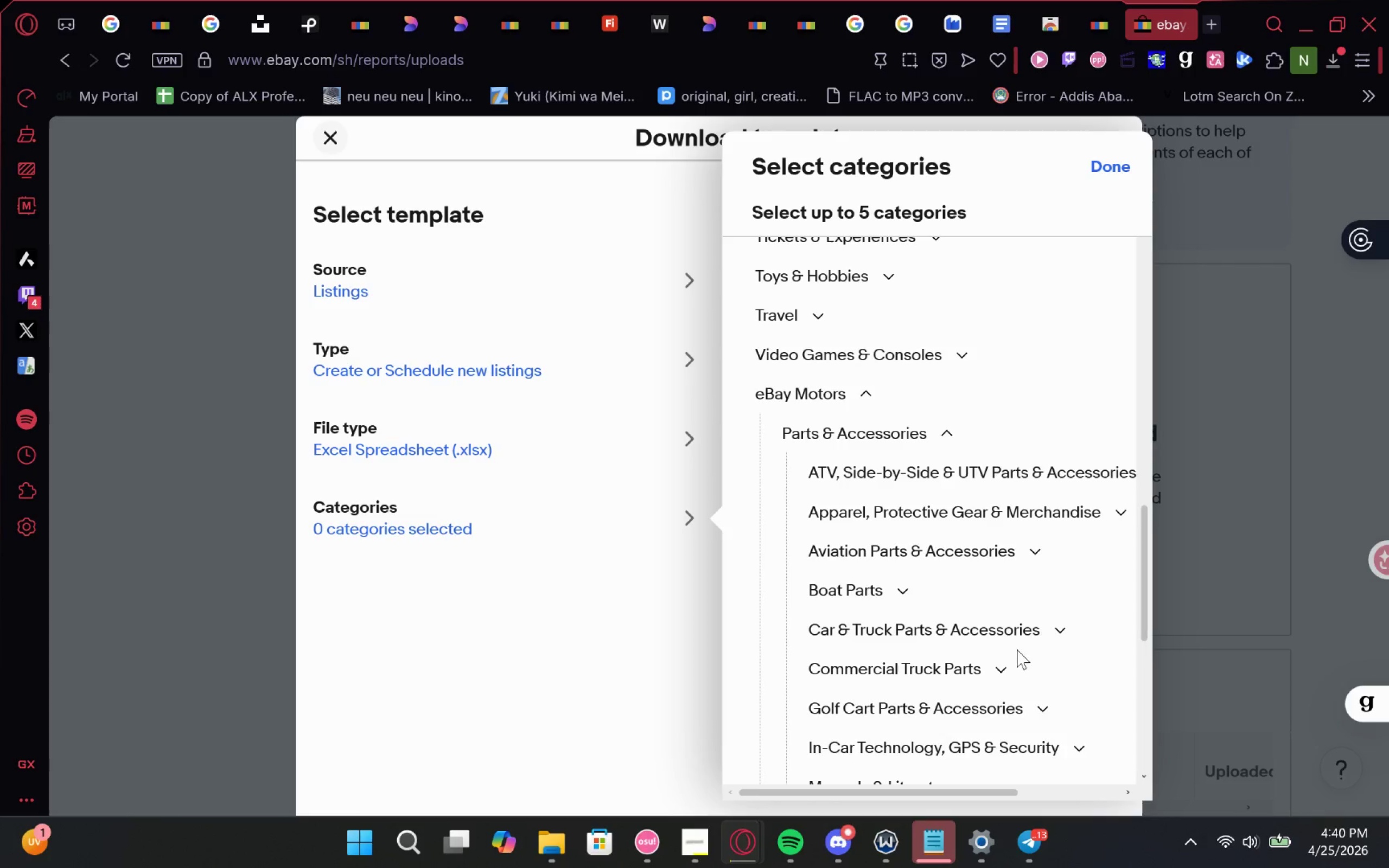 
left_click([1043, 628])
 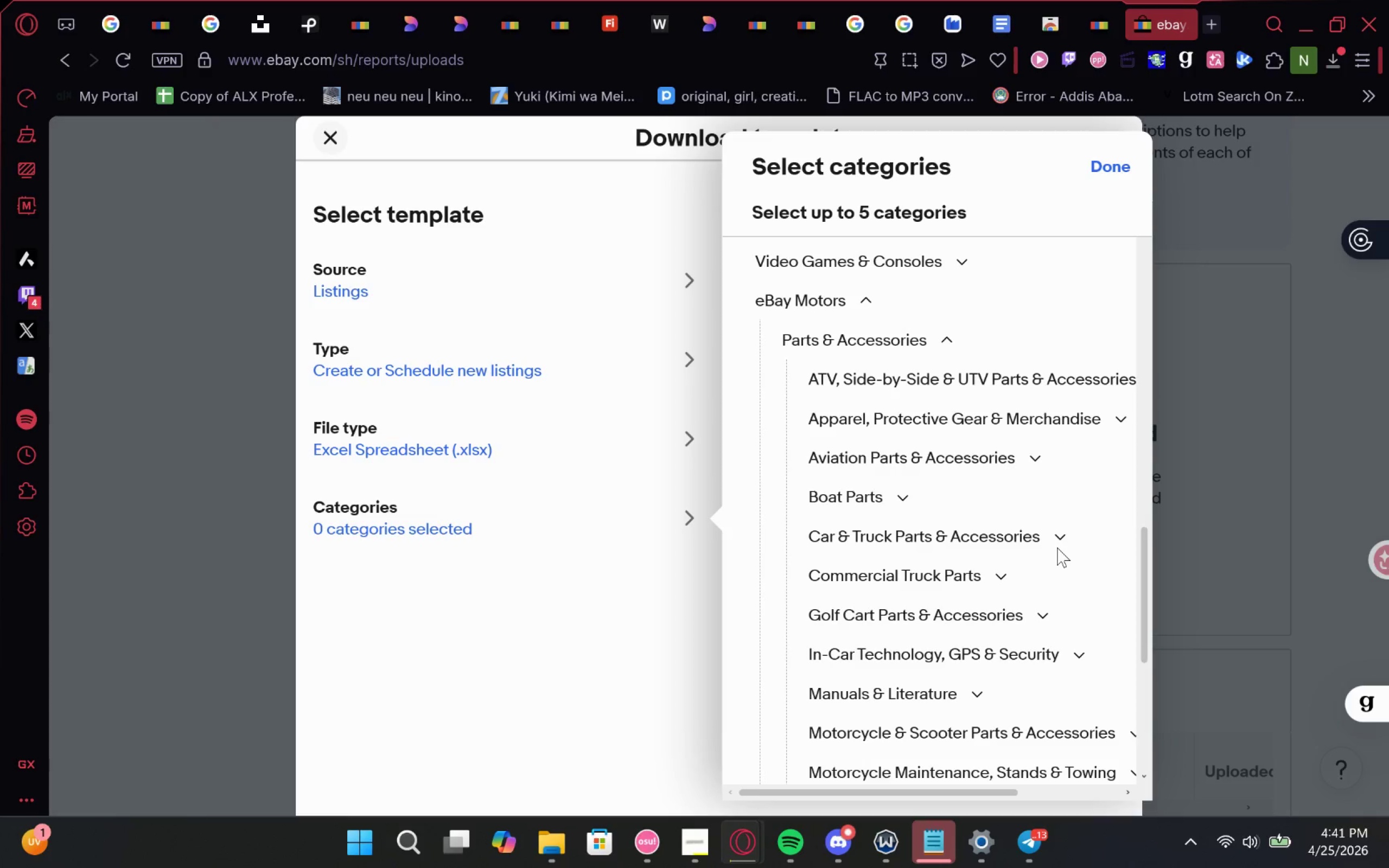 
left_click([1059, 540])
 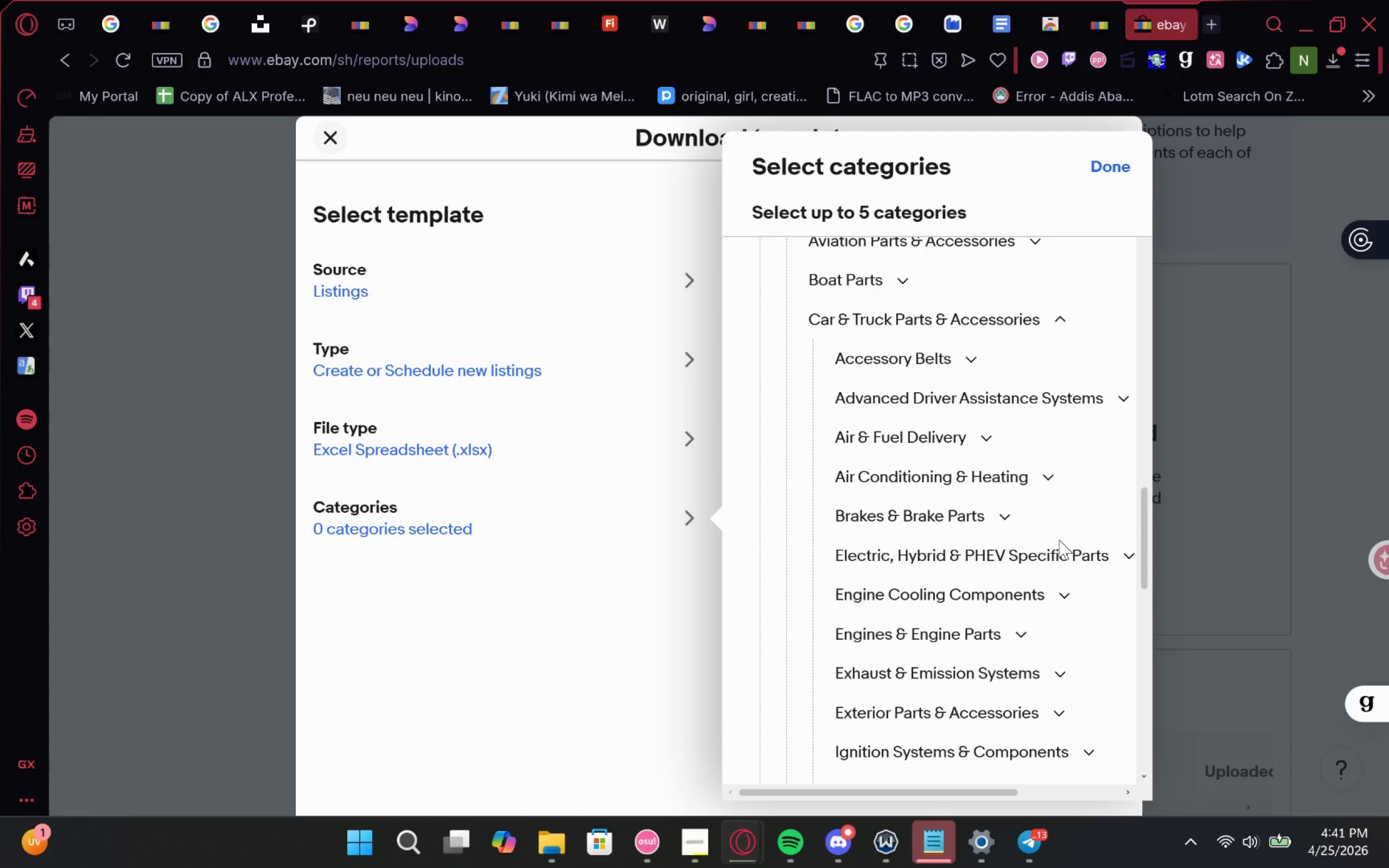 
left_click([1059, 555])
 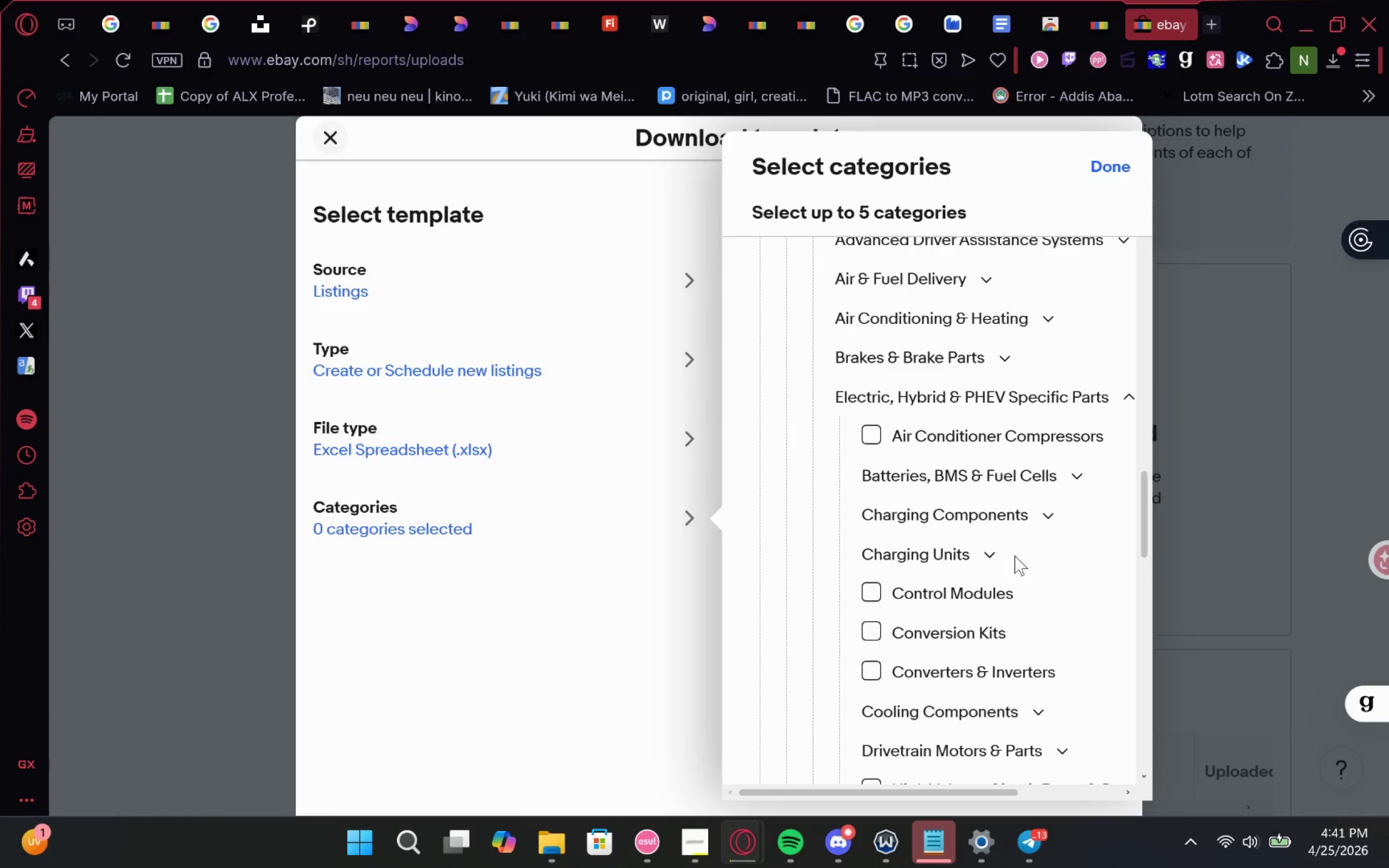 
left_click([1008, 519])
 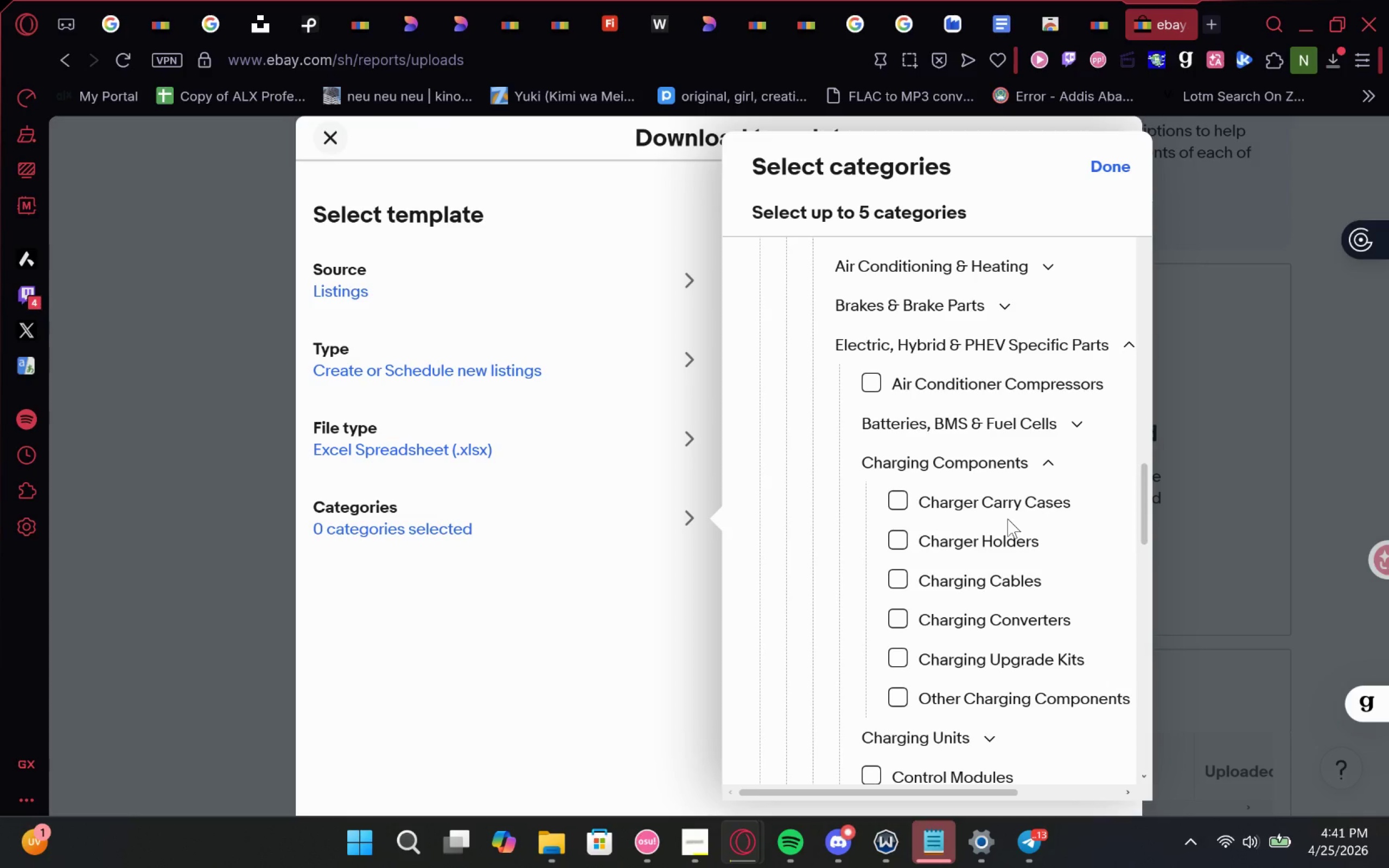 
wait(5.84)
 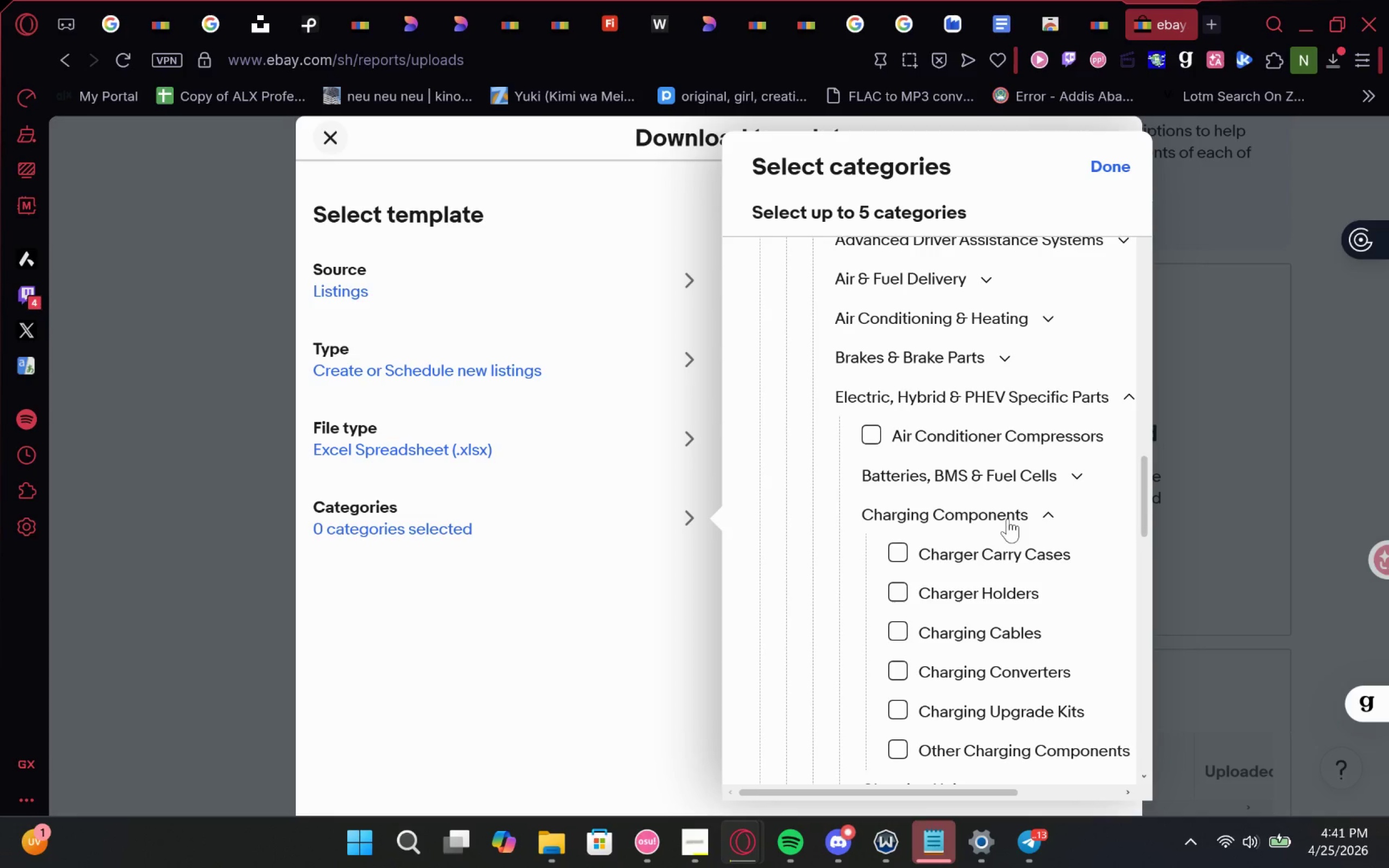 
left_click([893, 578])
 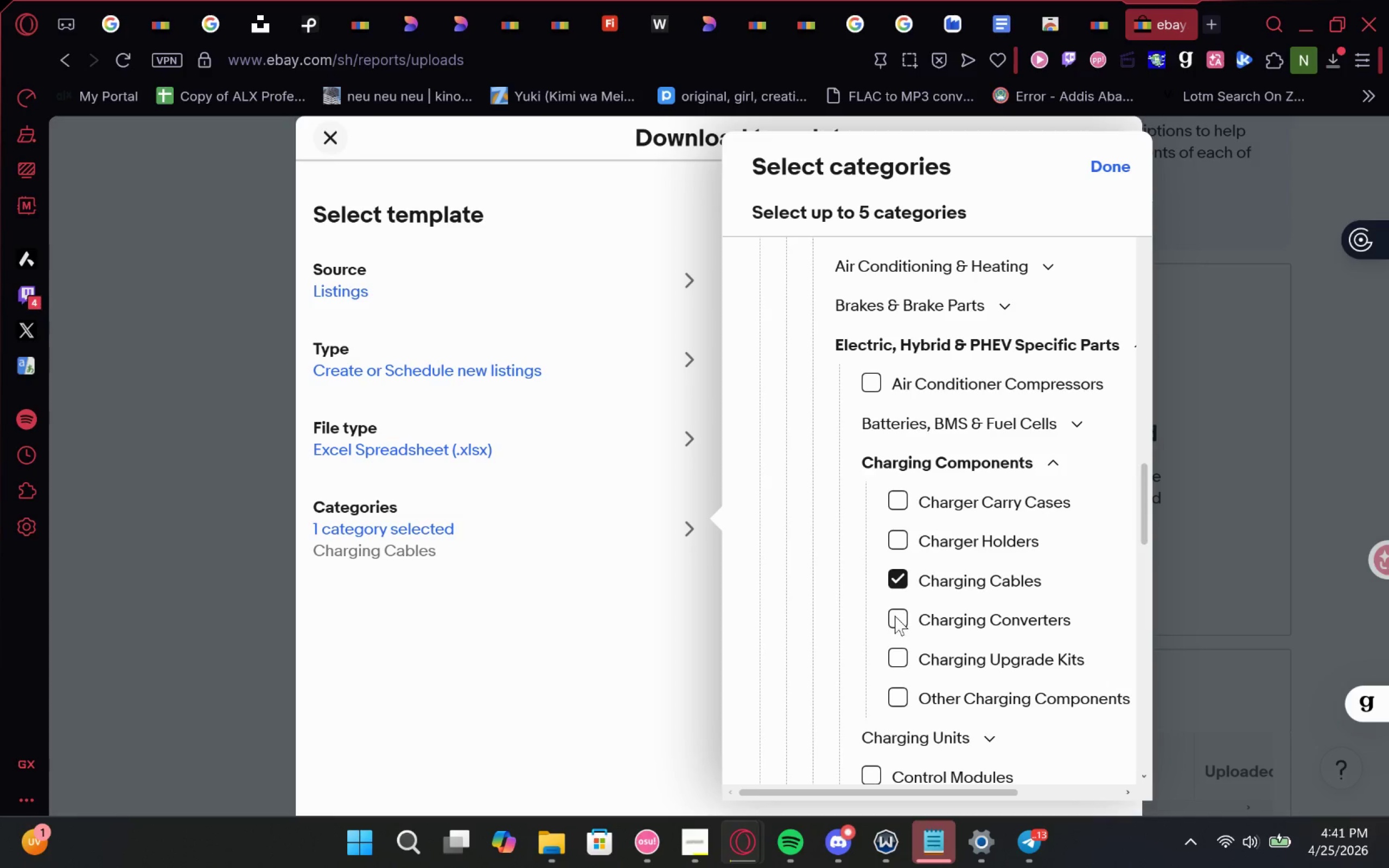 
left_click([895, 620])
 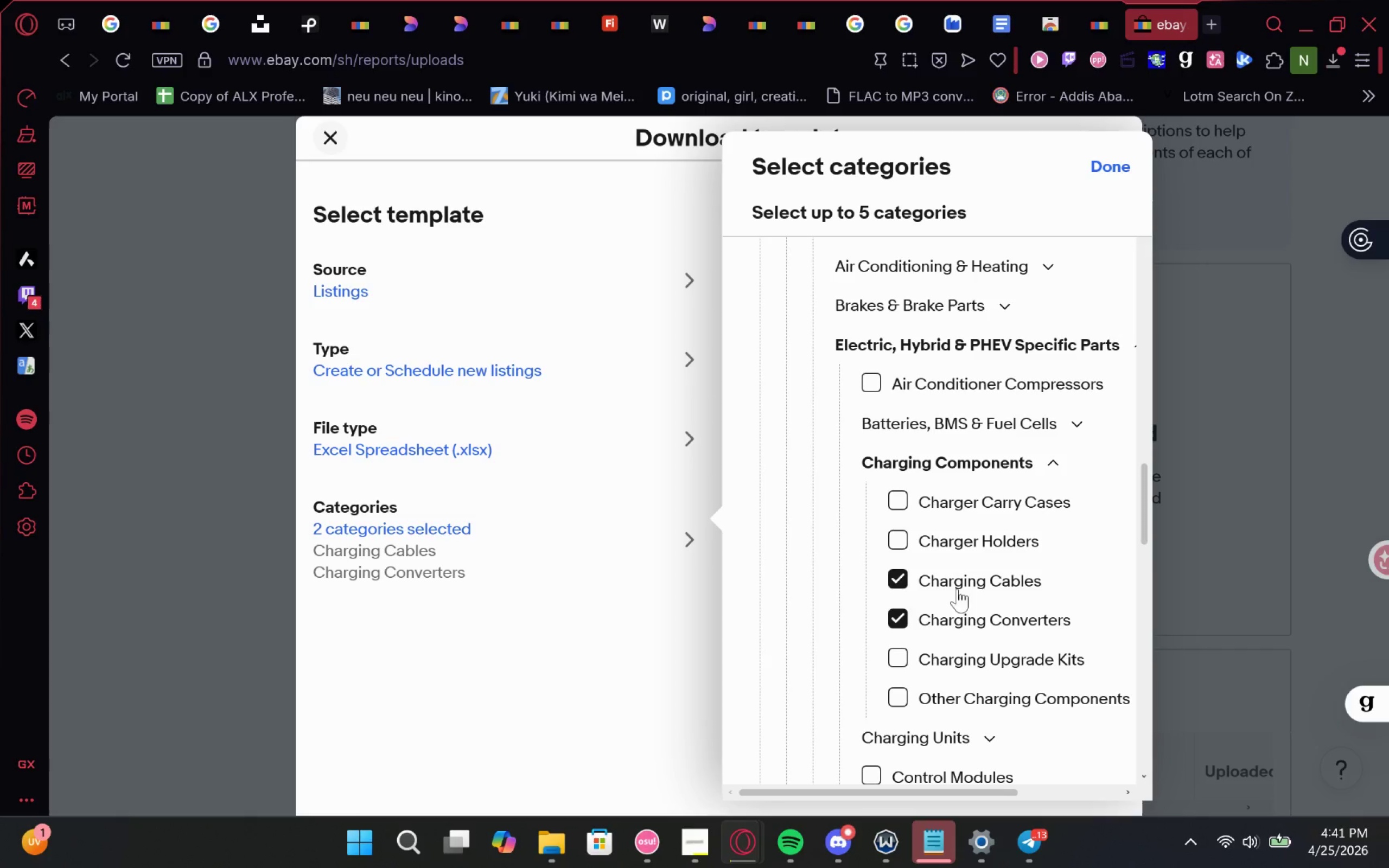 
left_click([899, 700])
 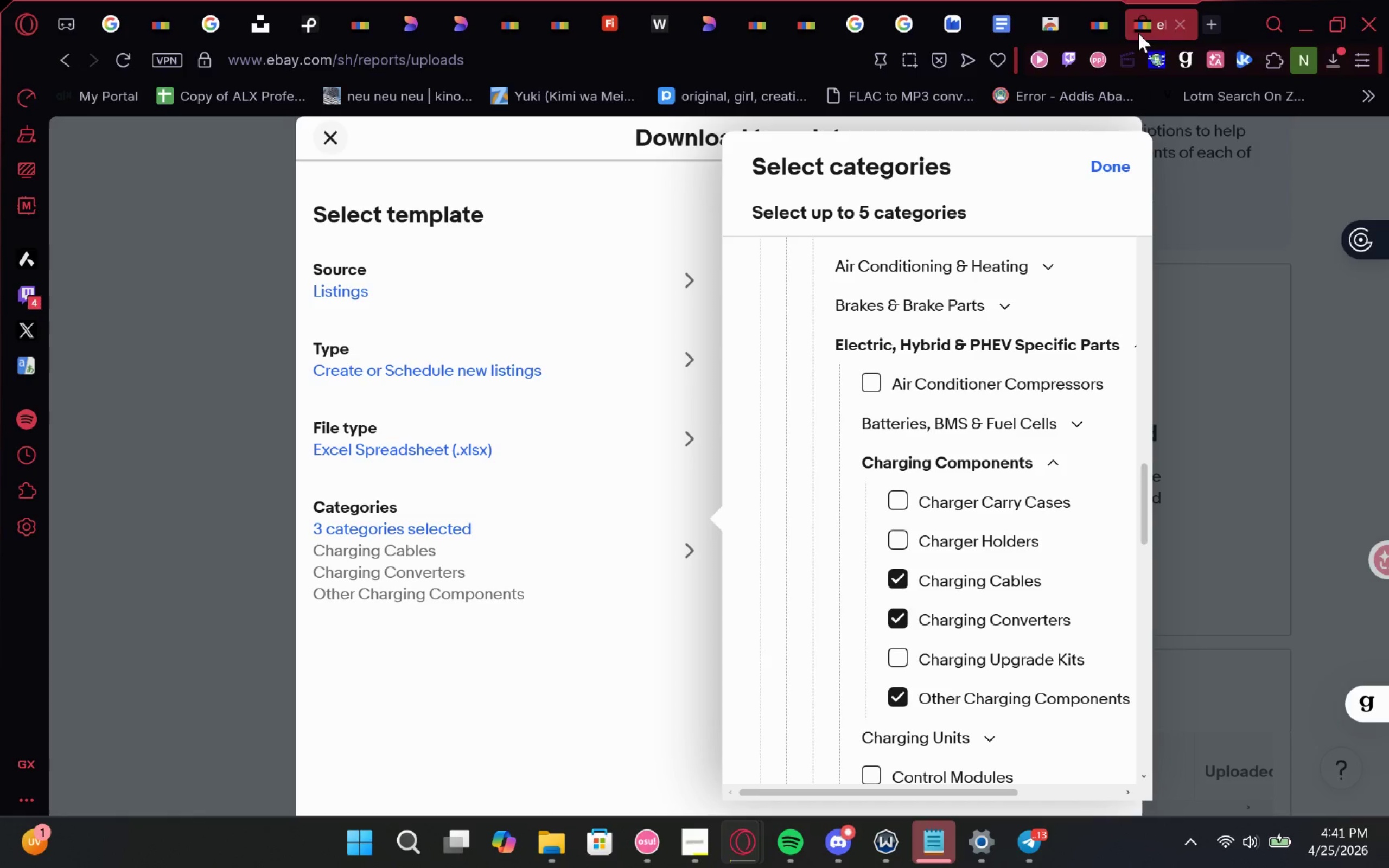 
left_click([1092, 0])
 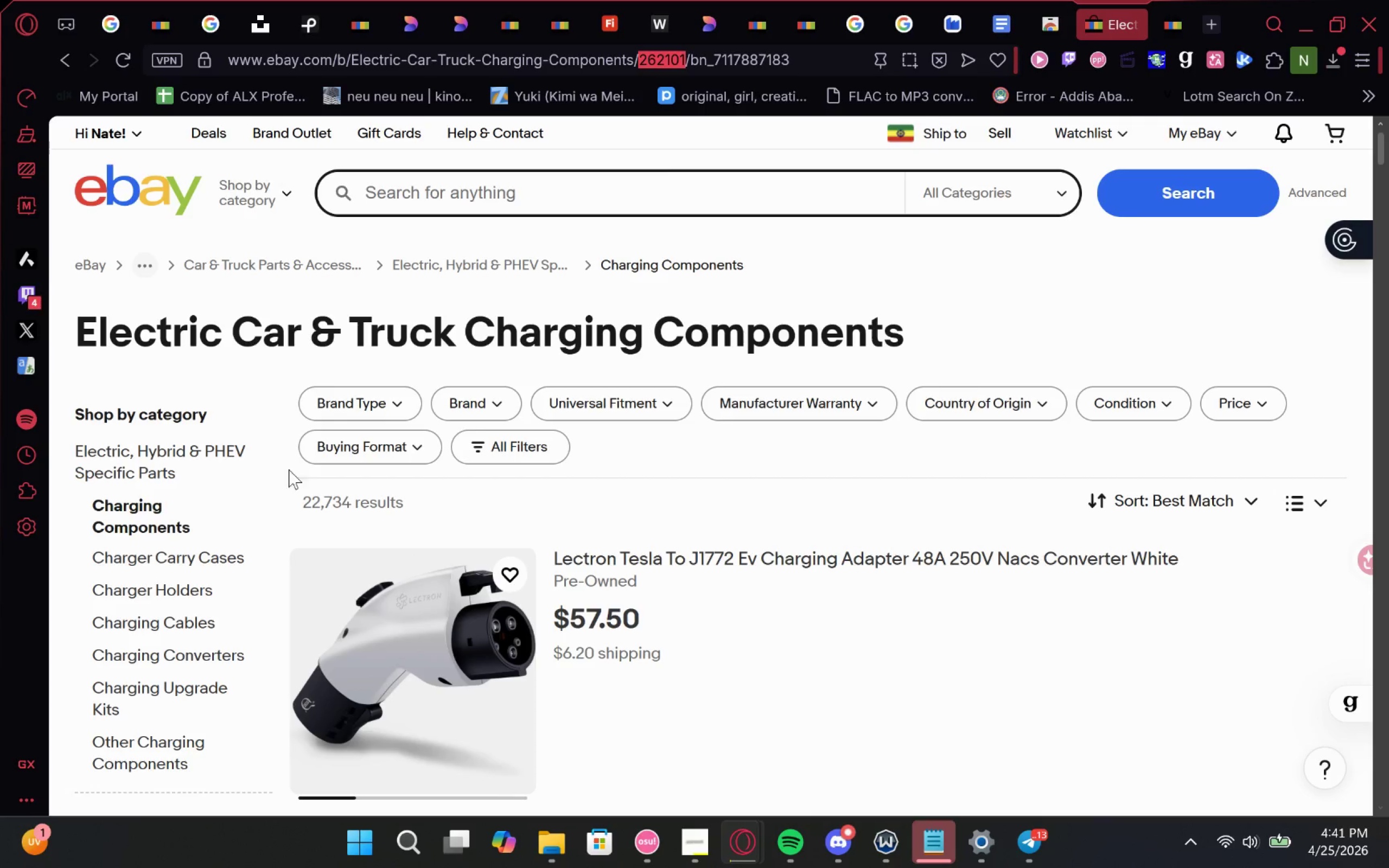 
left_click([1163, 0])
 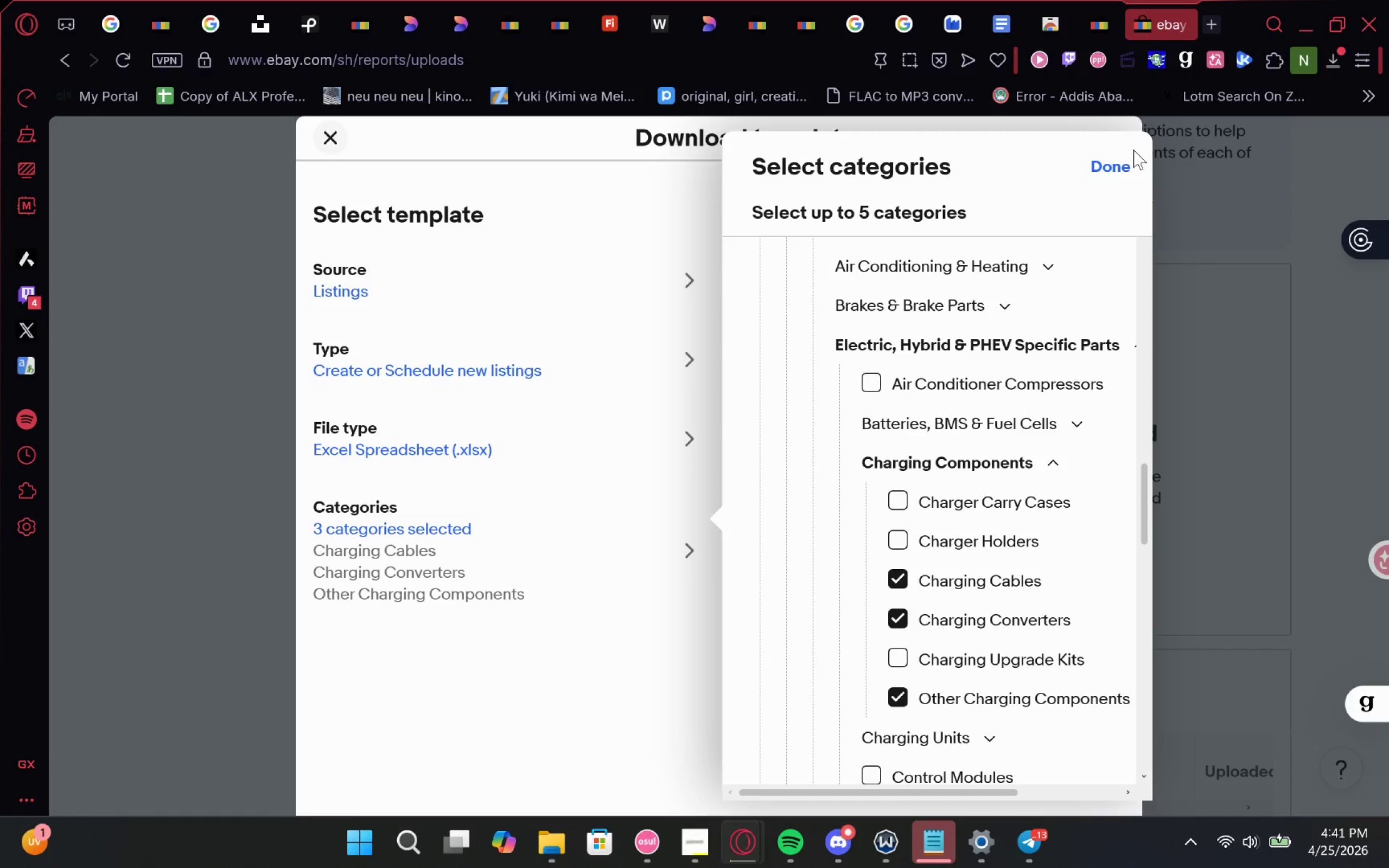 
left_click([1120, 155])
 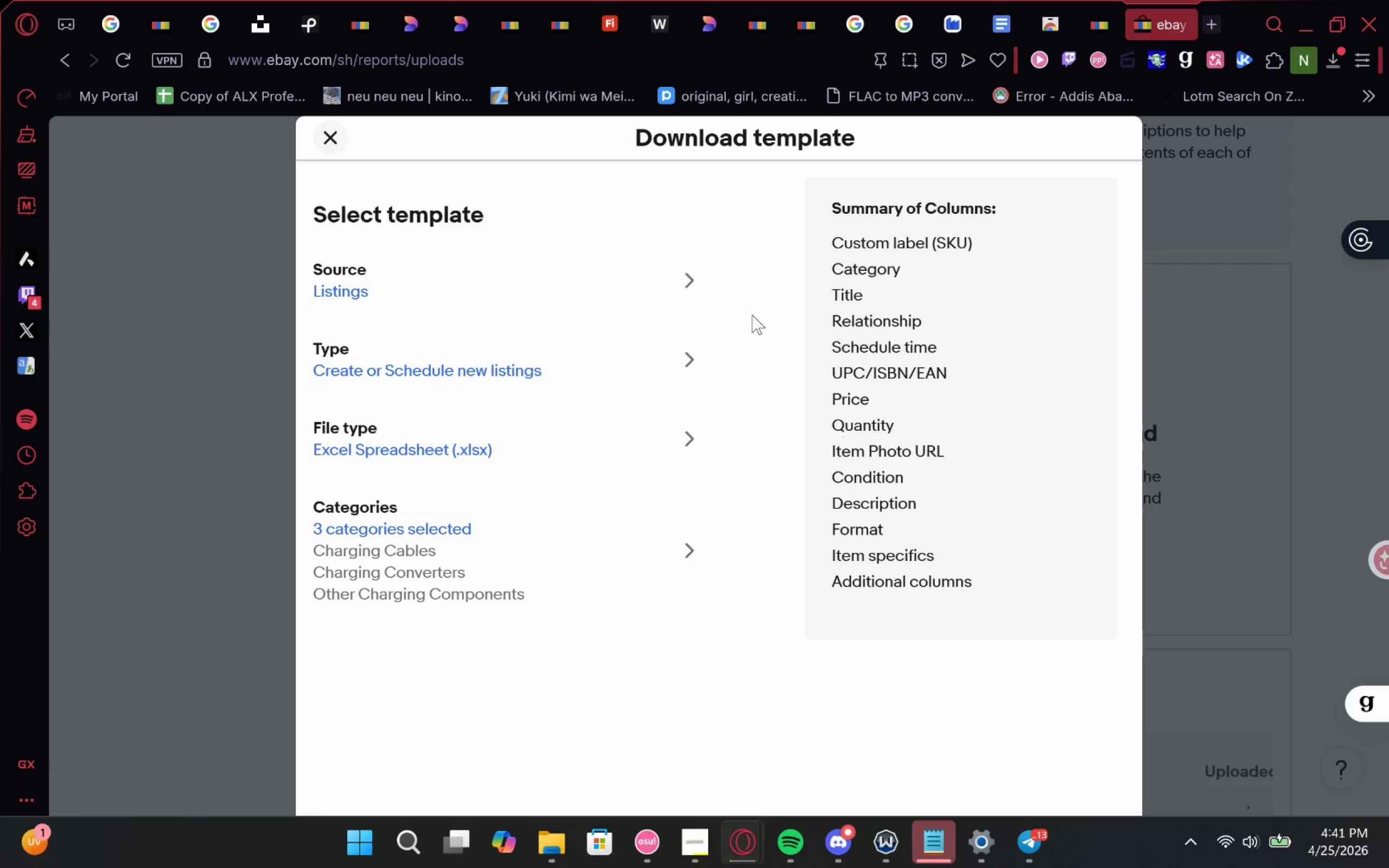 
hold_key(key=F11, duration=5.58)
 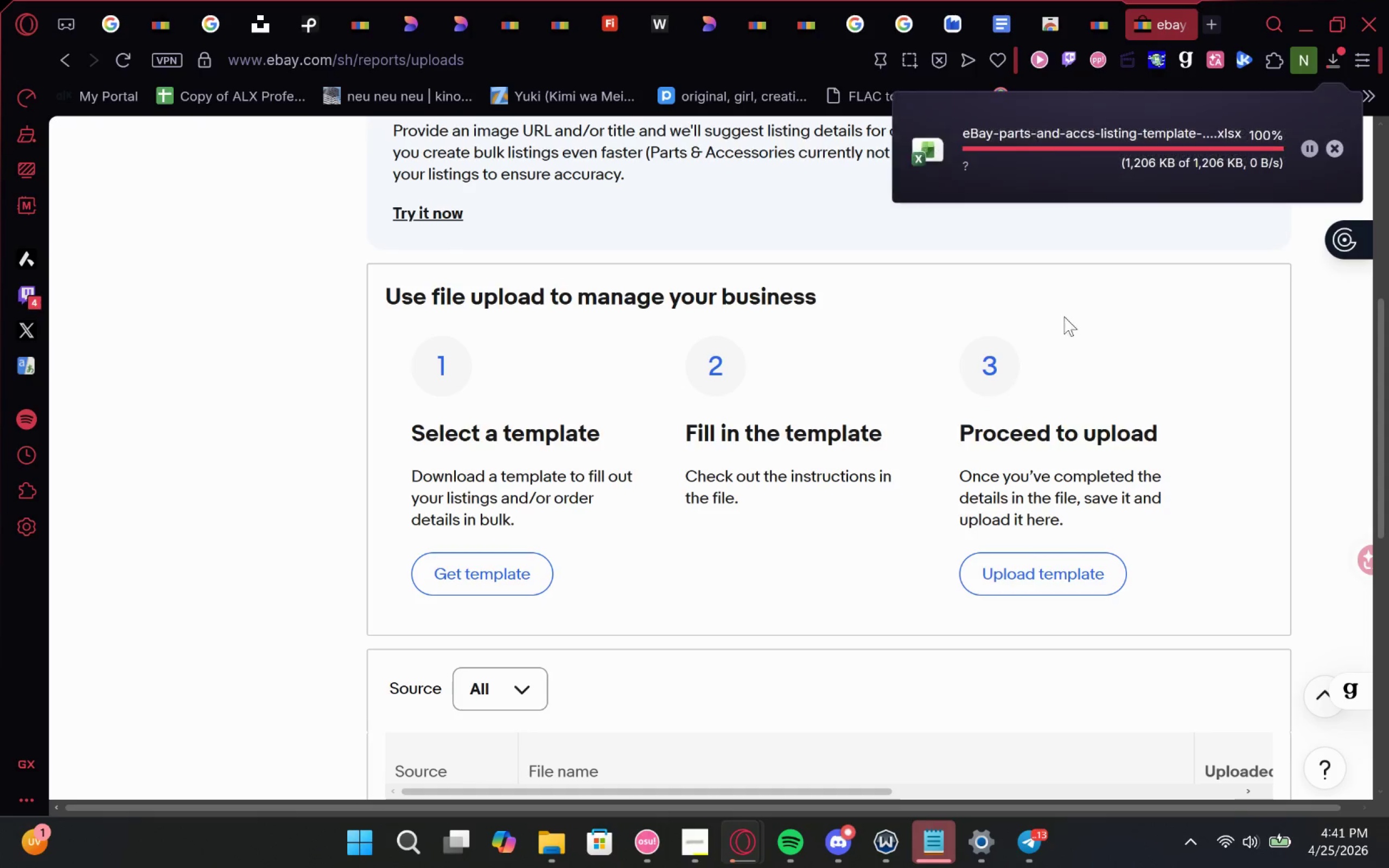 
left_click([1062, 790])
 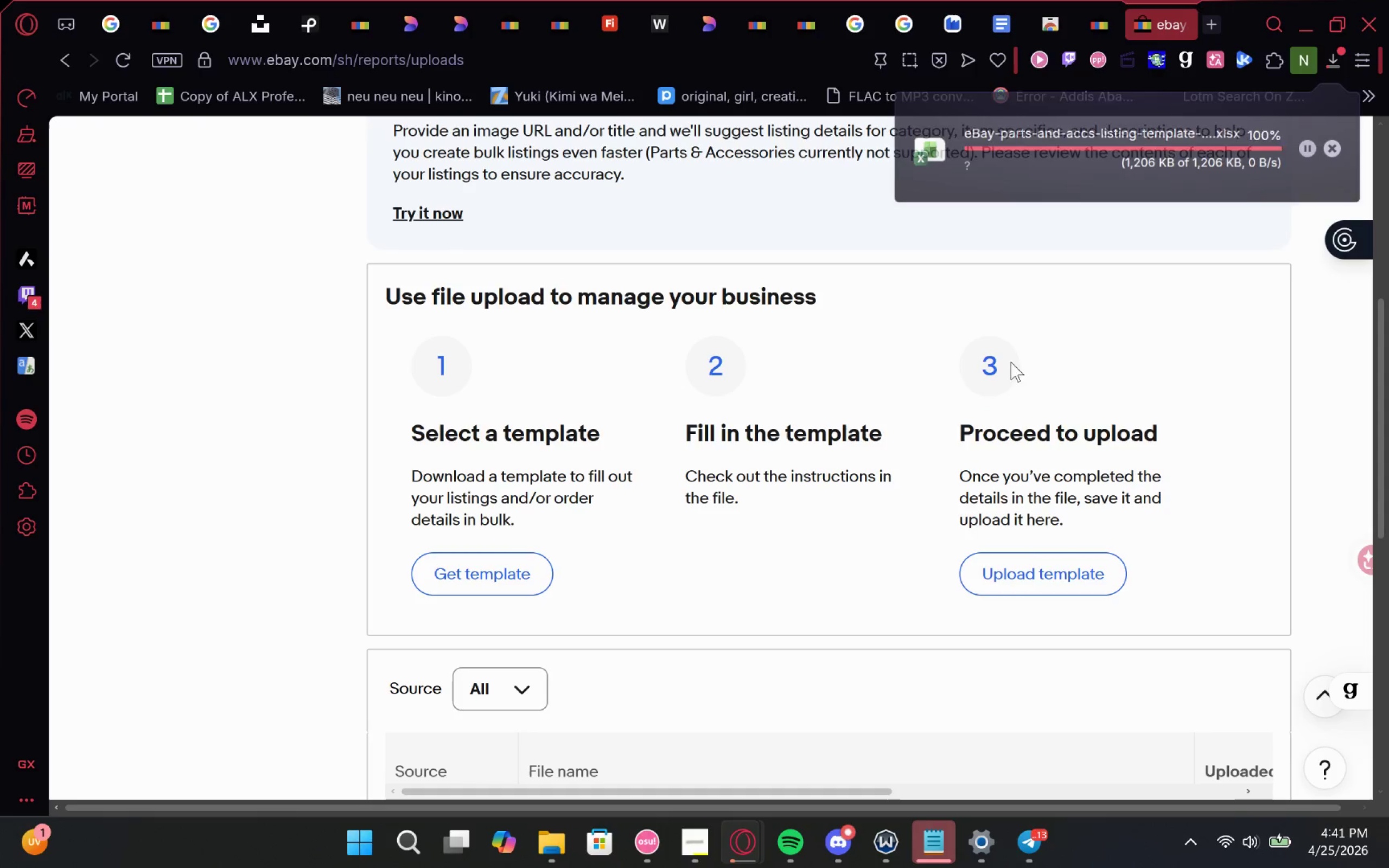 
double_click([1253, 147])
 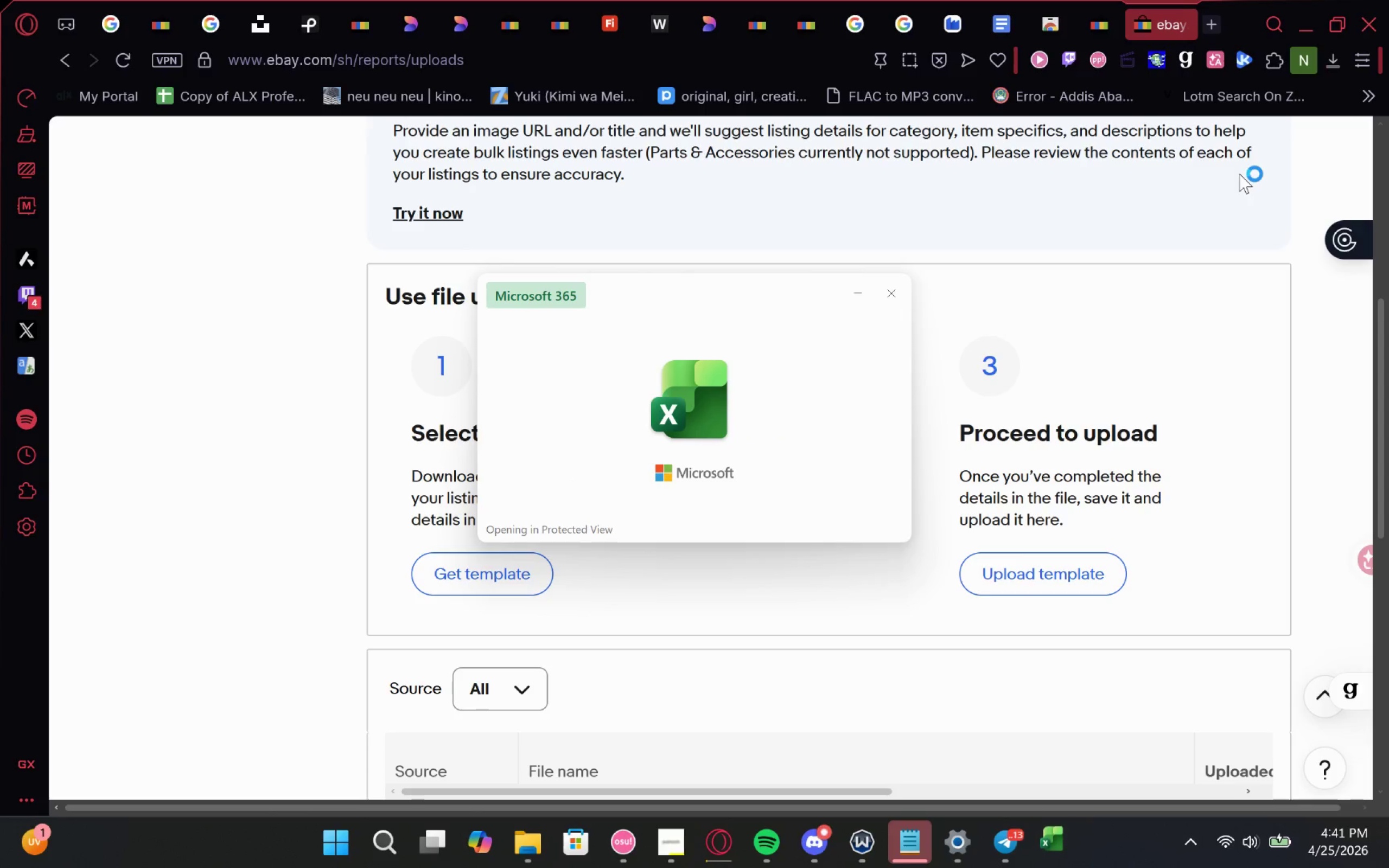 
left_click([1102, 0])
 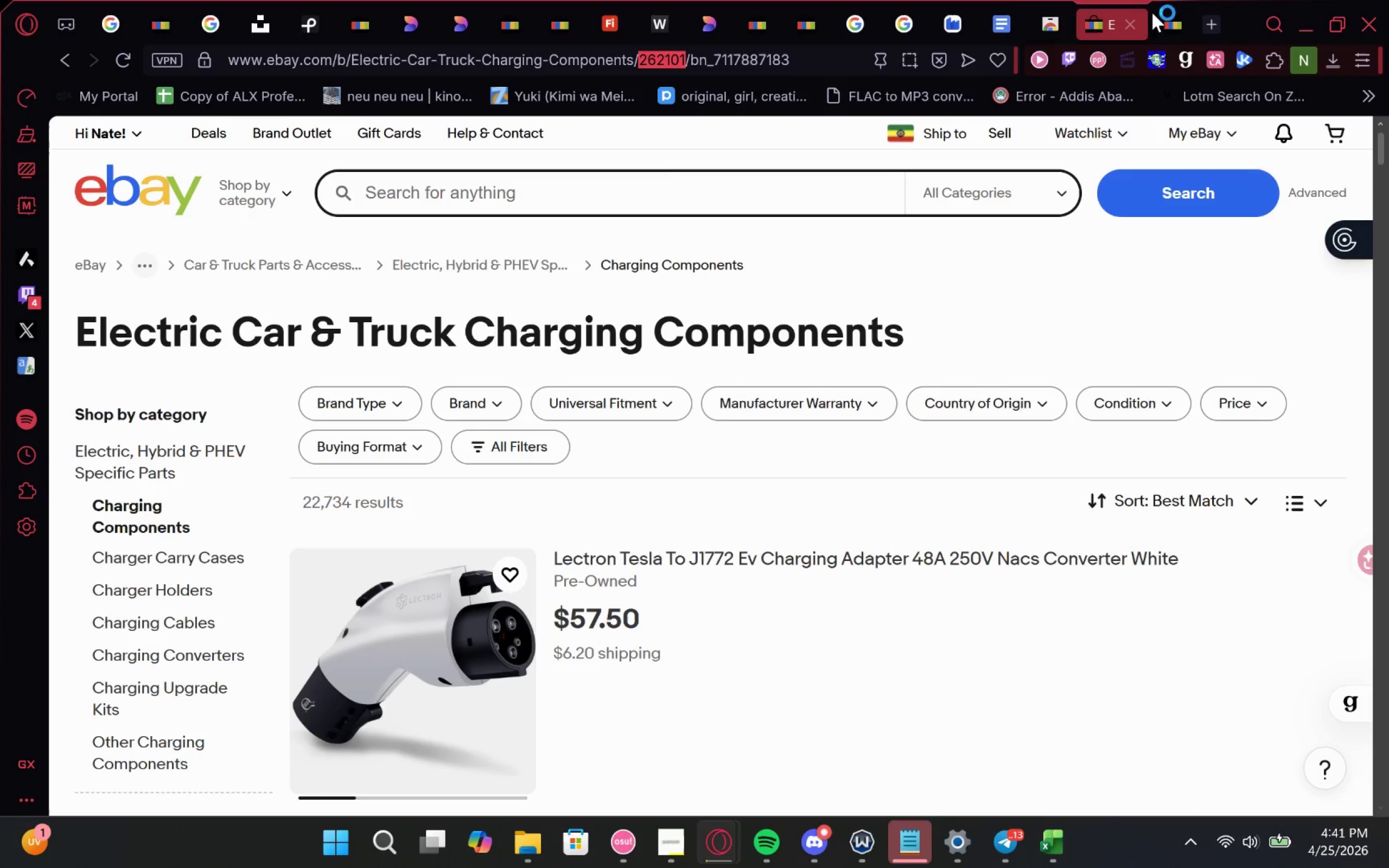 
left_click([1175, 0])
 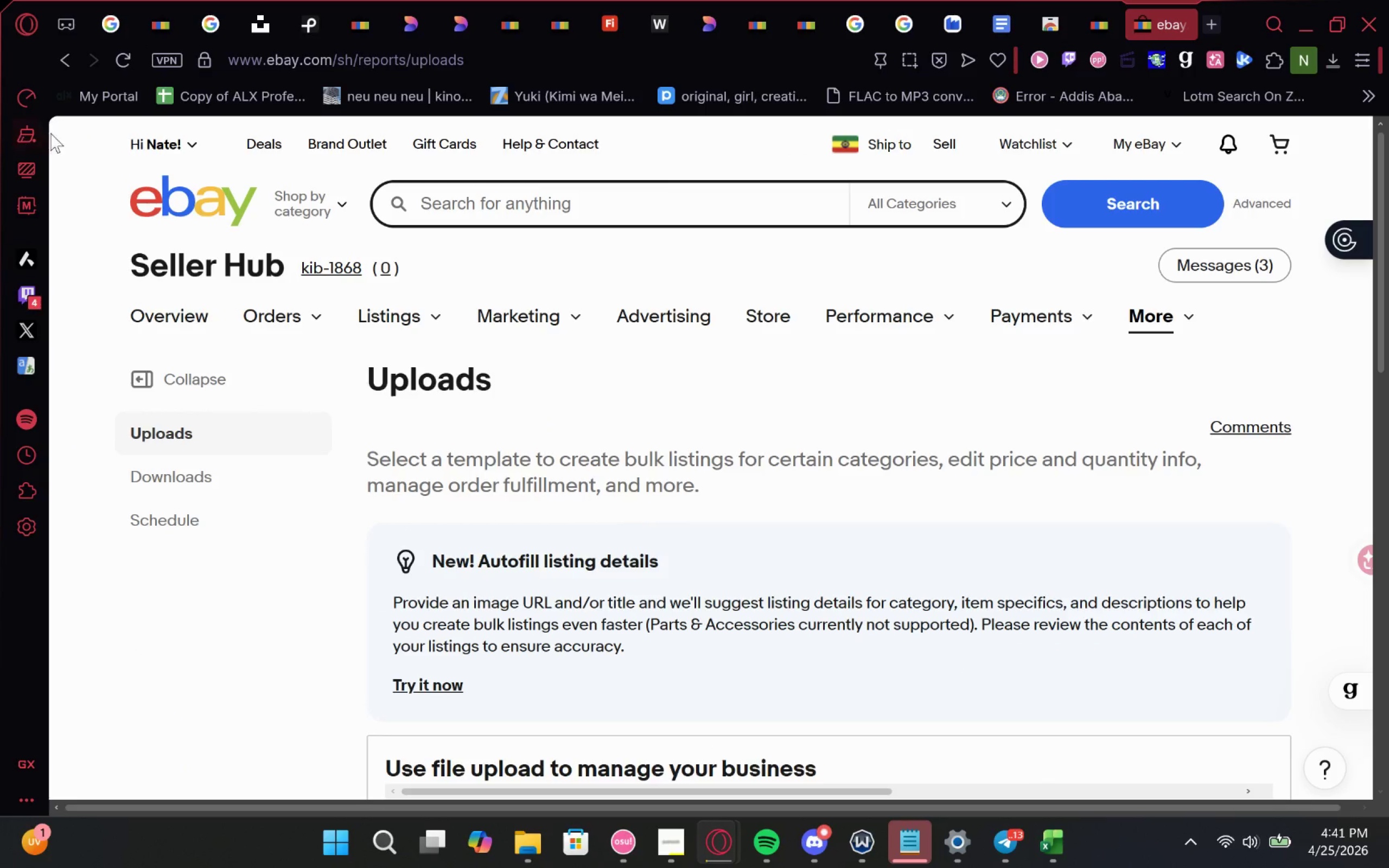 
left_click([73, 63])
 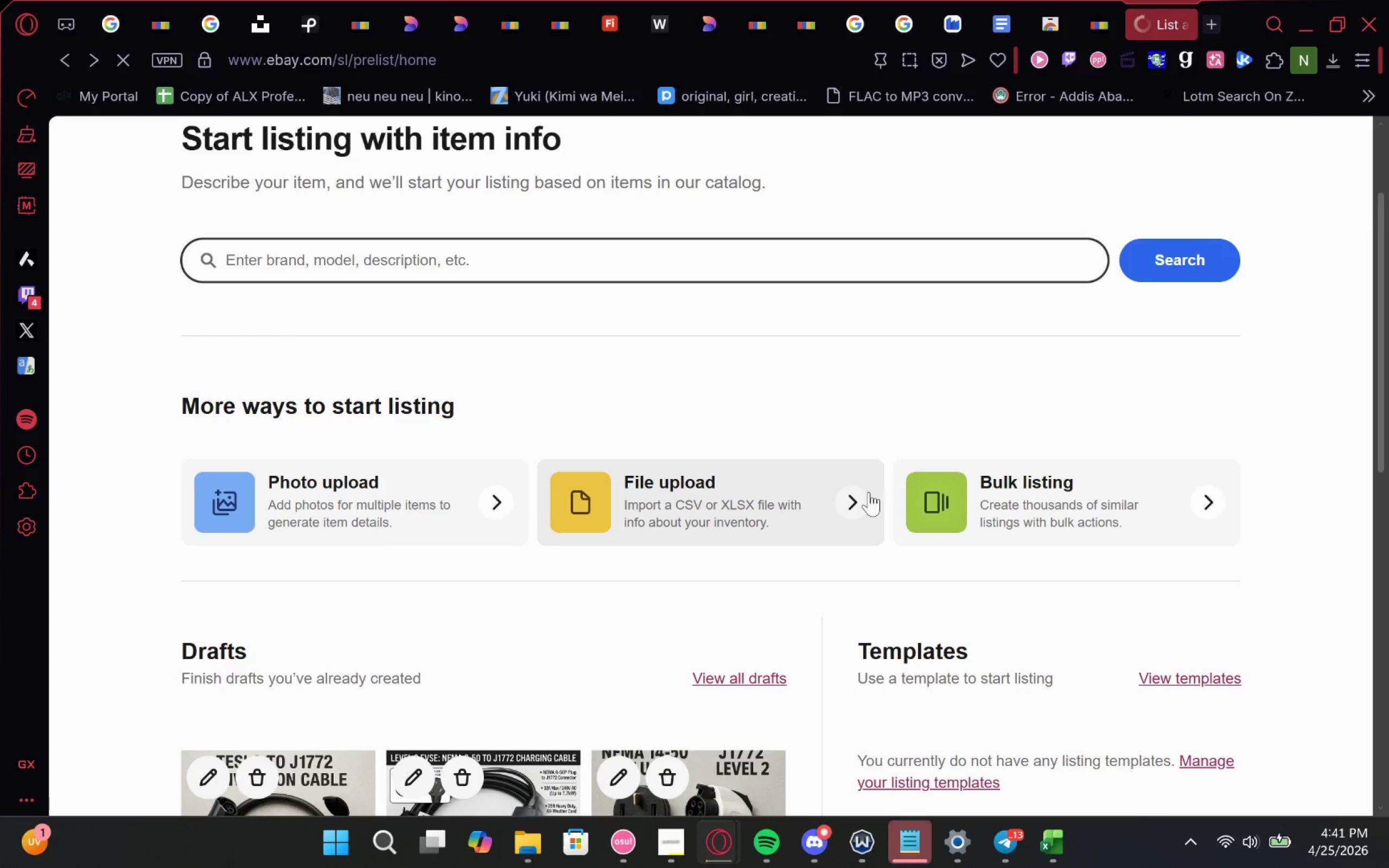 
left_click([762, 681])
 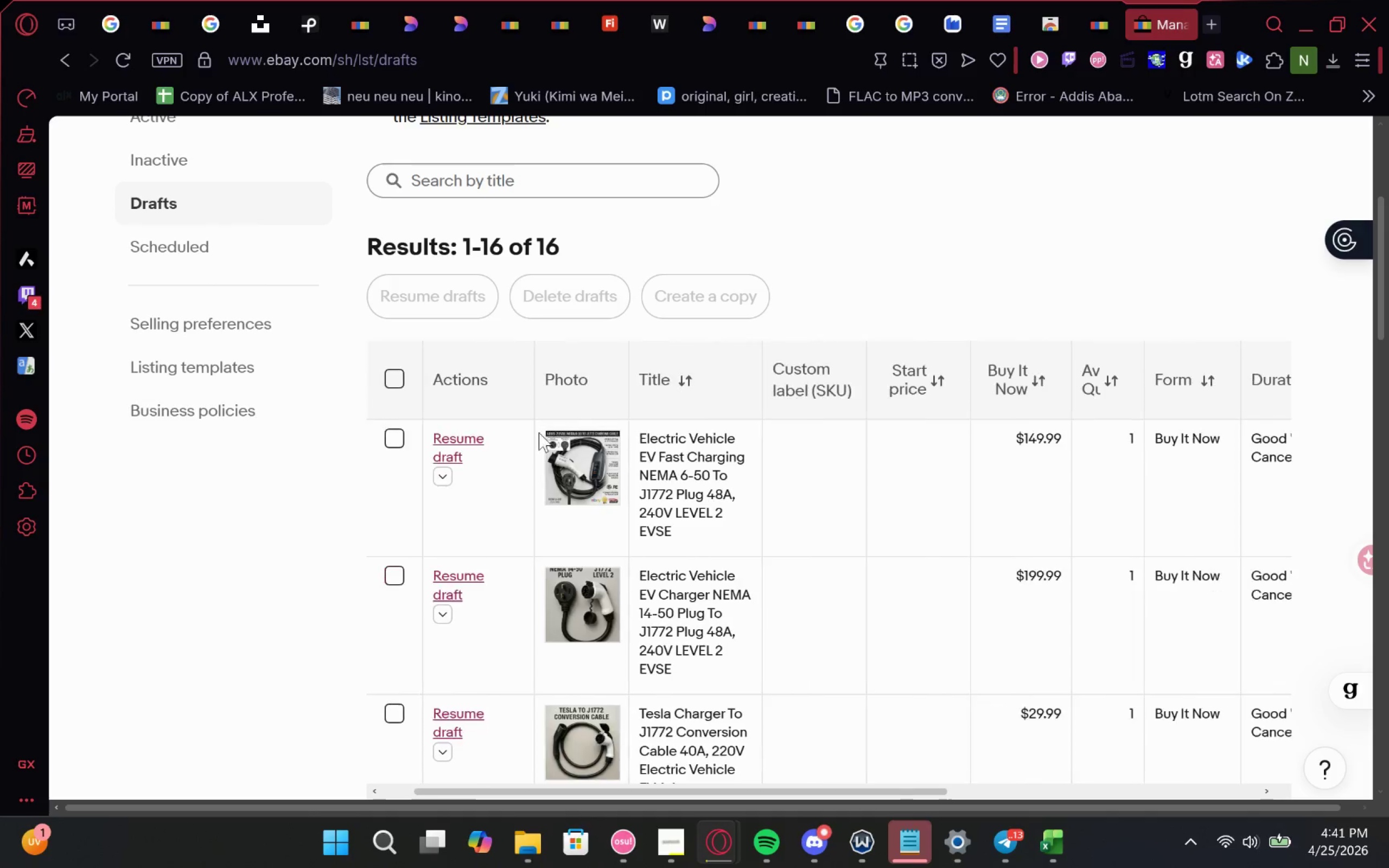 
left_click([473, 438])
 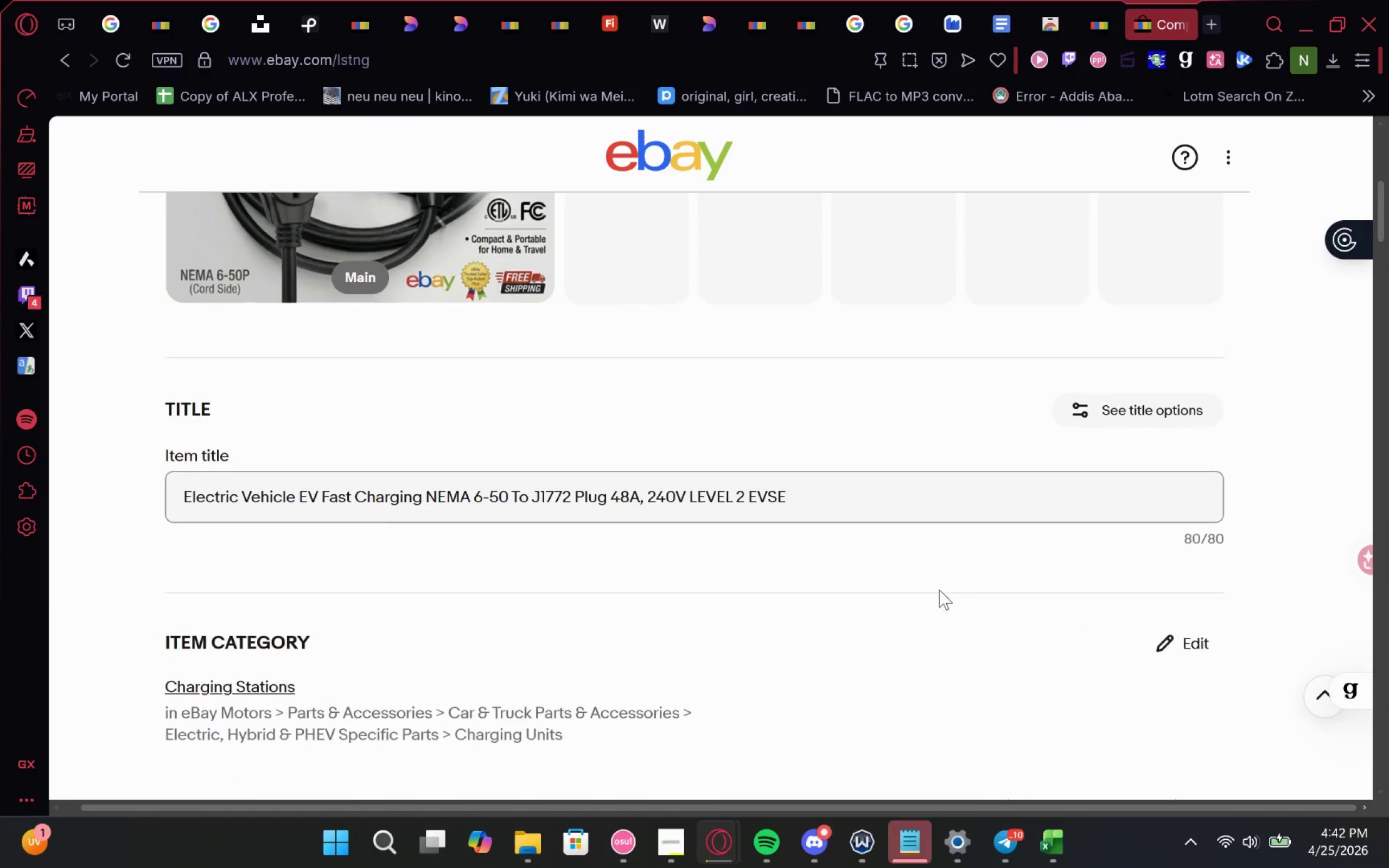 
wait(31.52)
 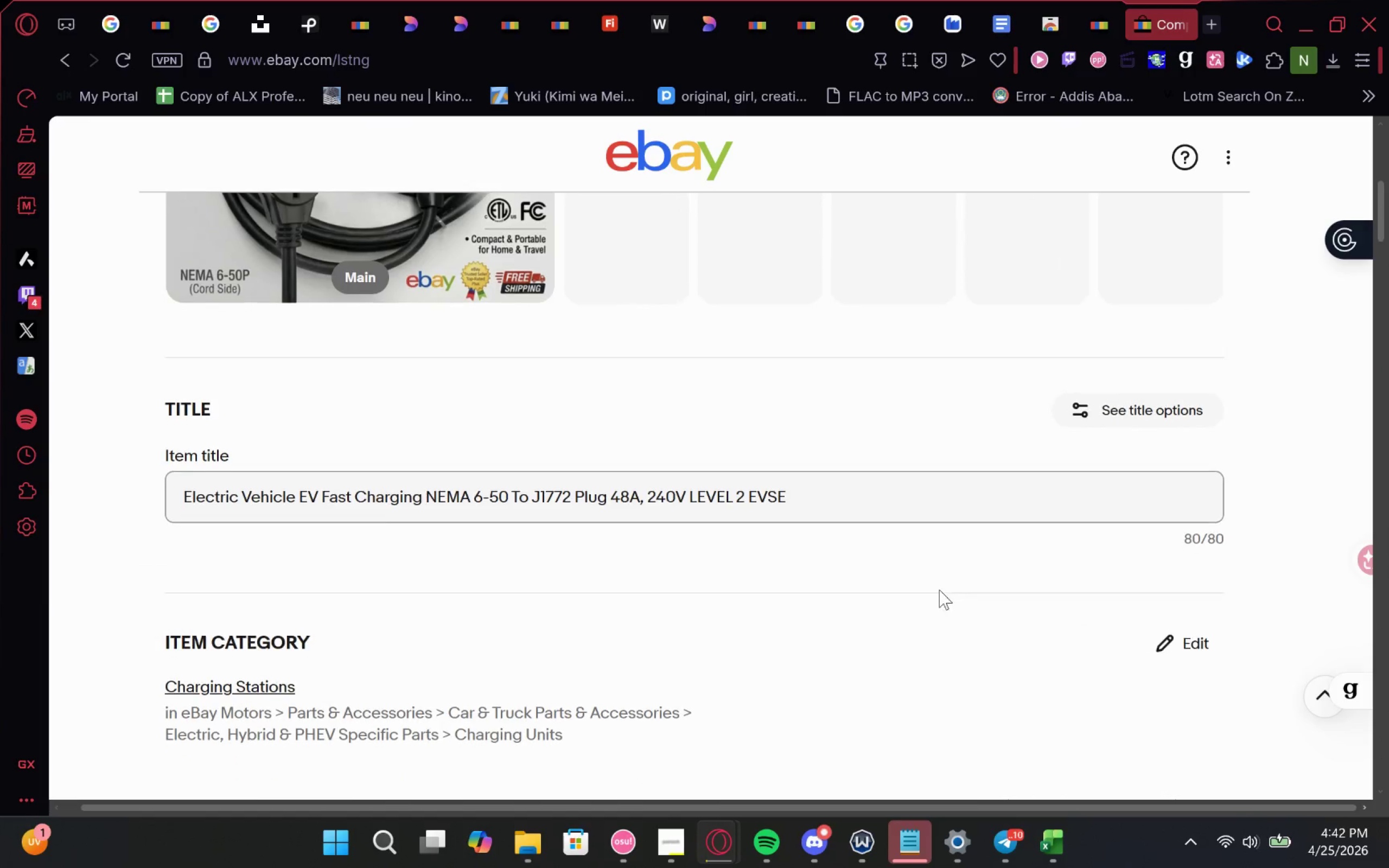 
left_click([1047, 841])
 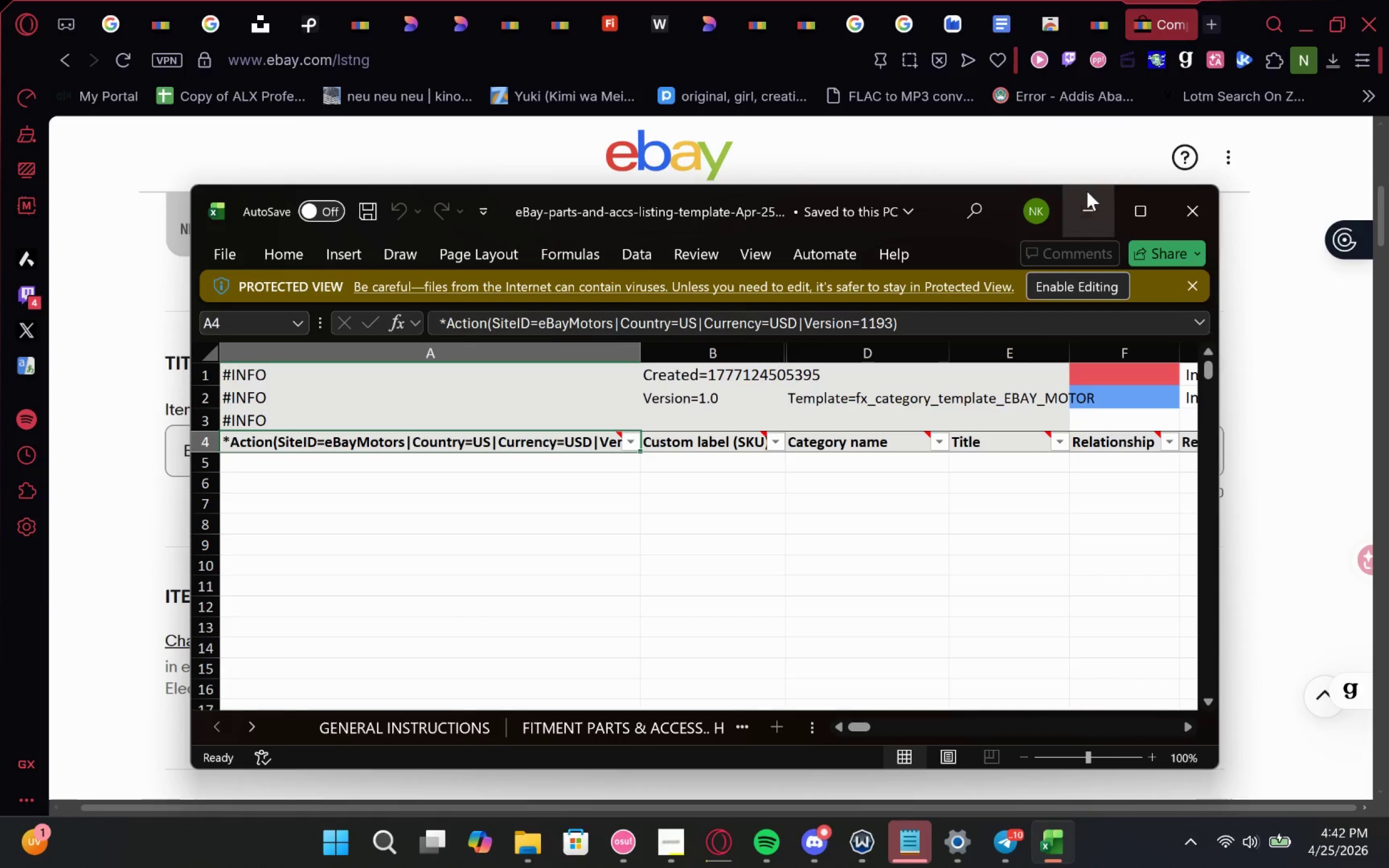 
left_click([1151, 203])
 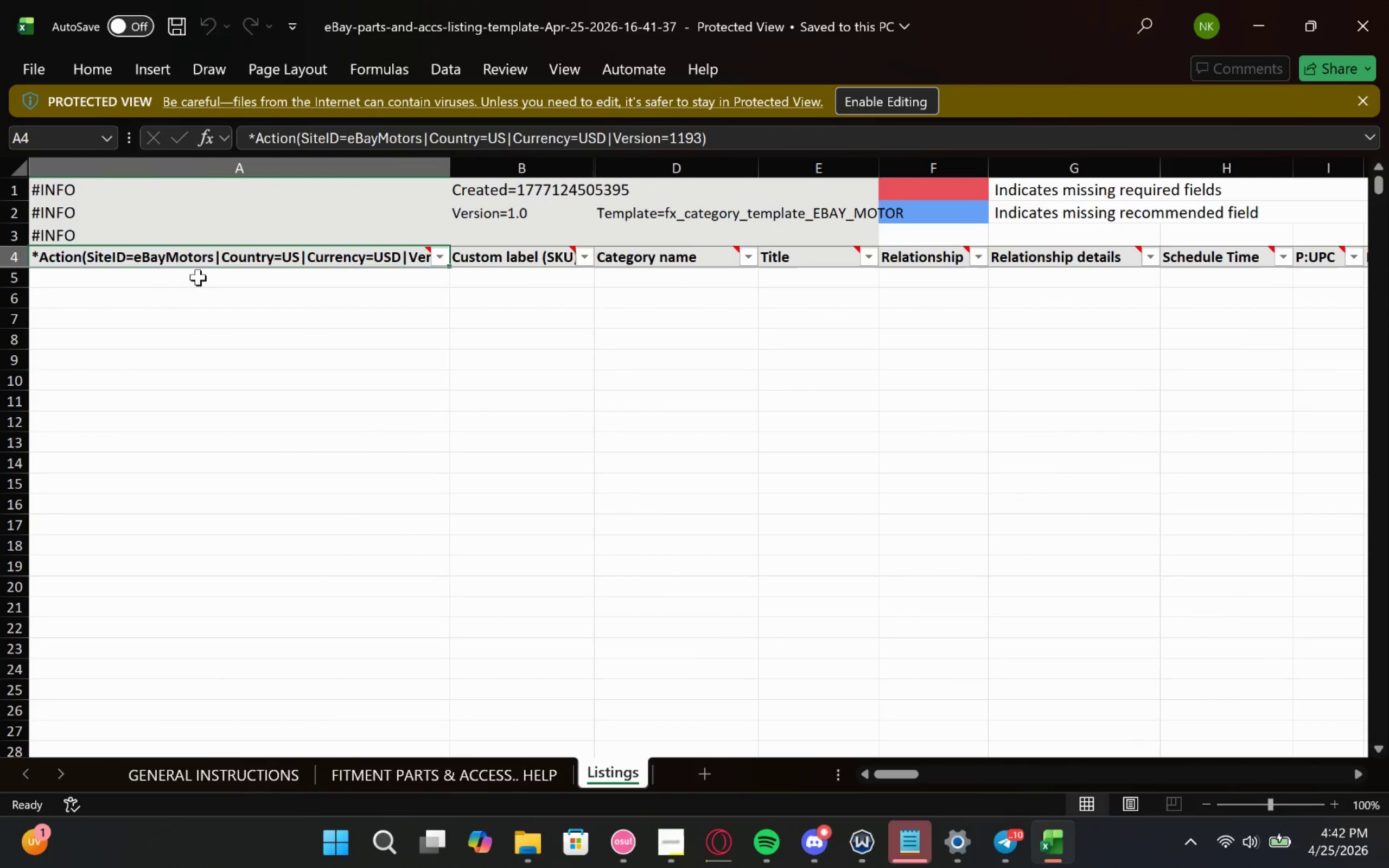 
left_click([196, 277])
 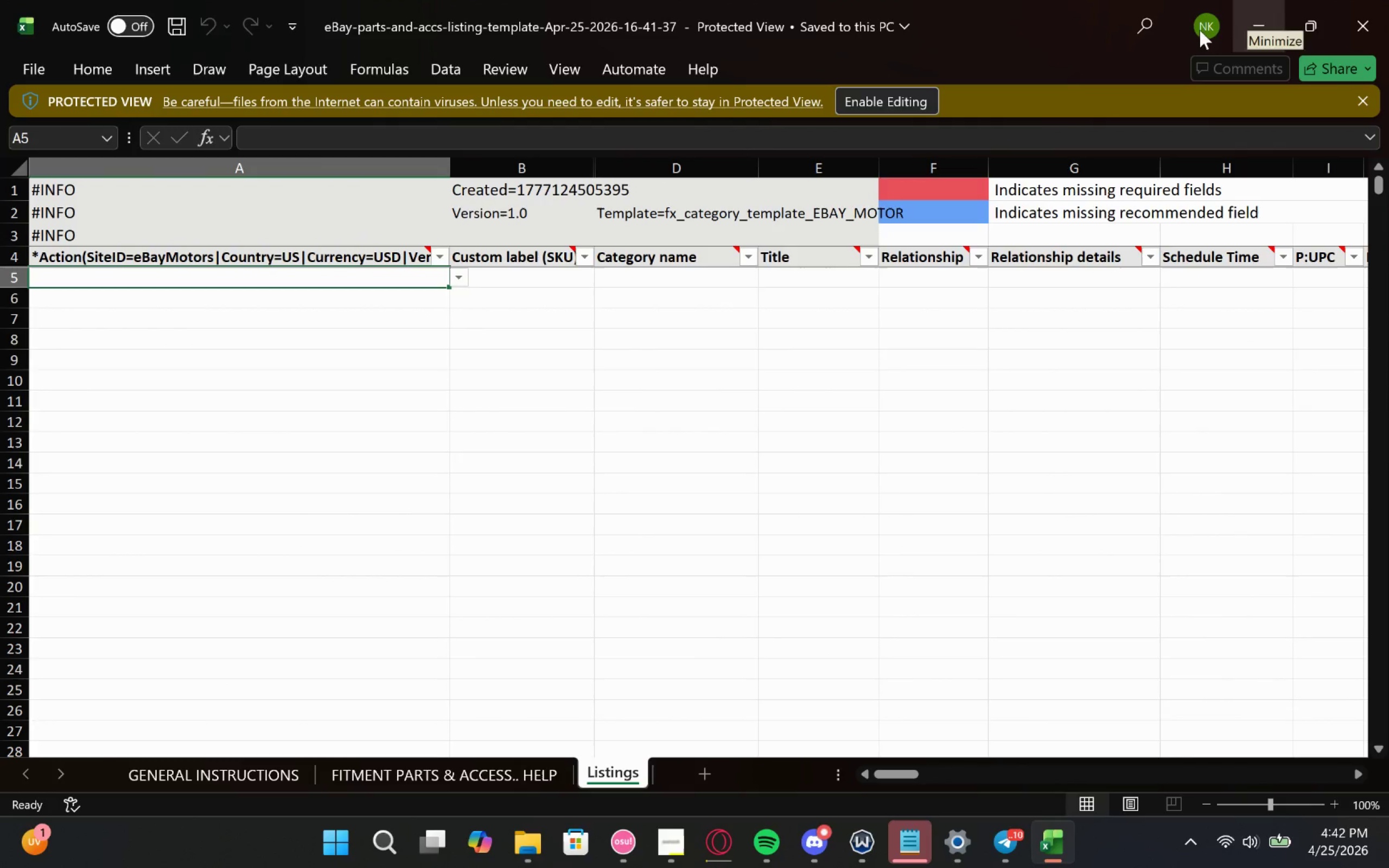 
left_click([235, 284])
 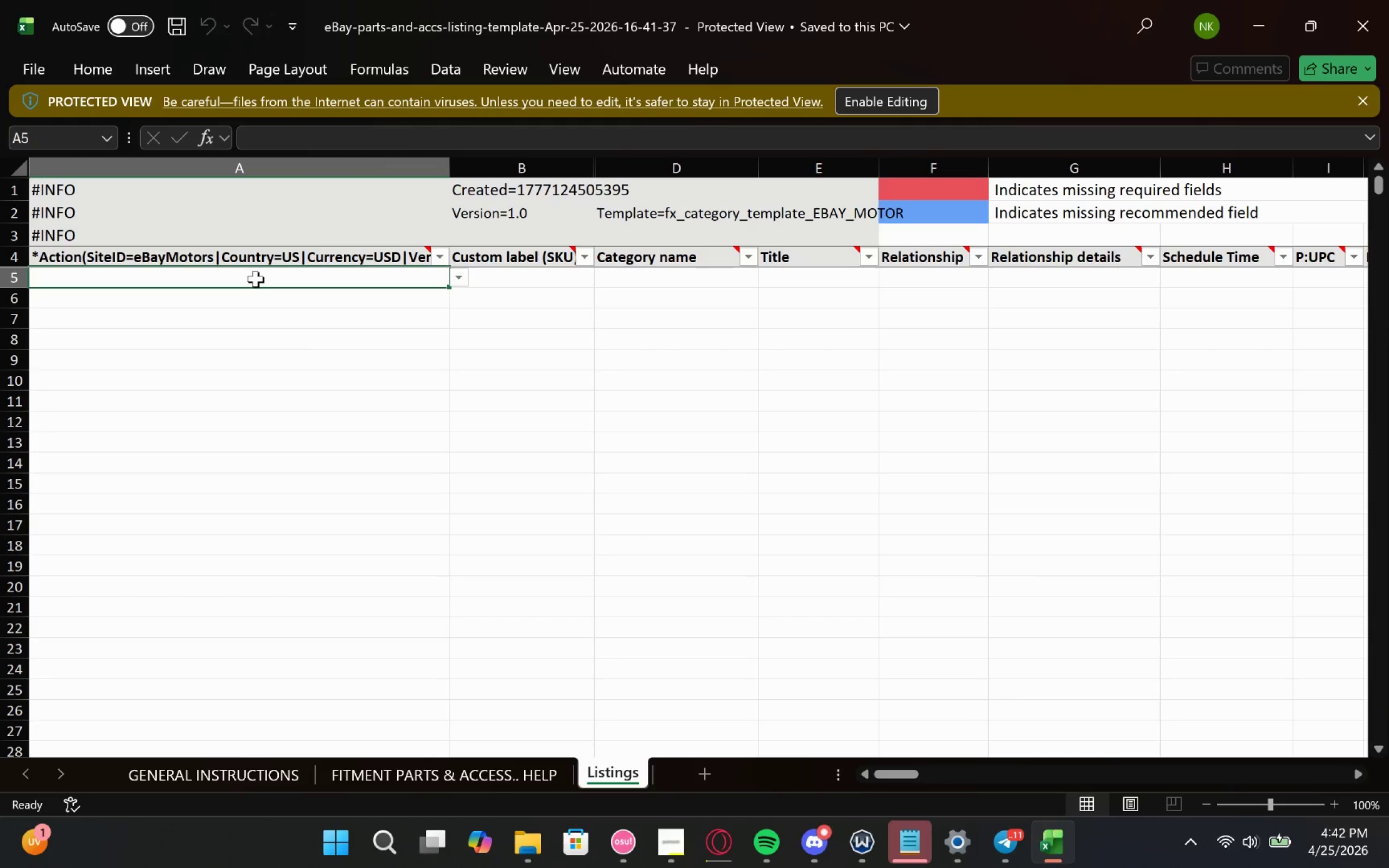 
double_click([256, 279])
 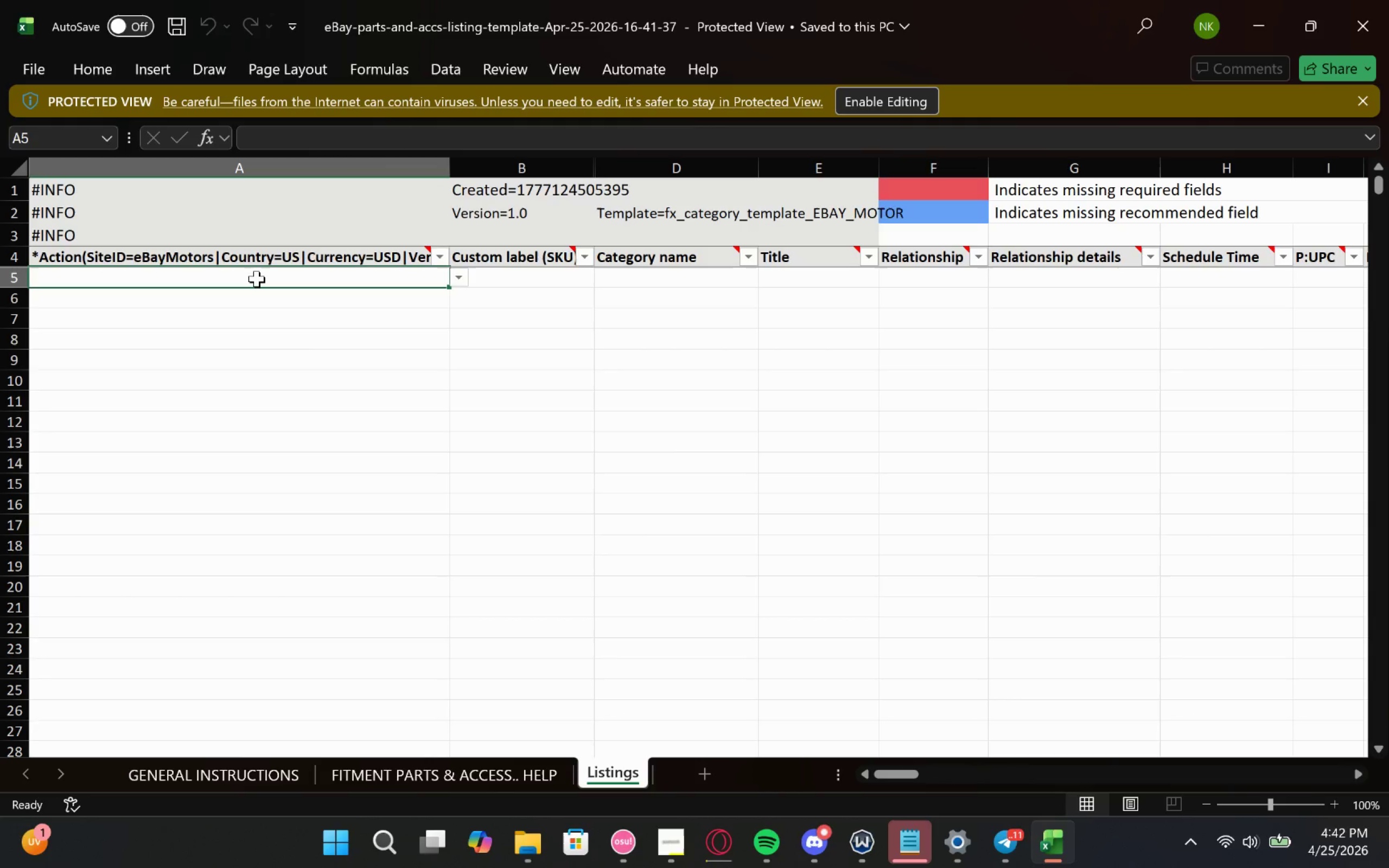 
key(Shift+S)
 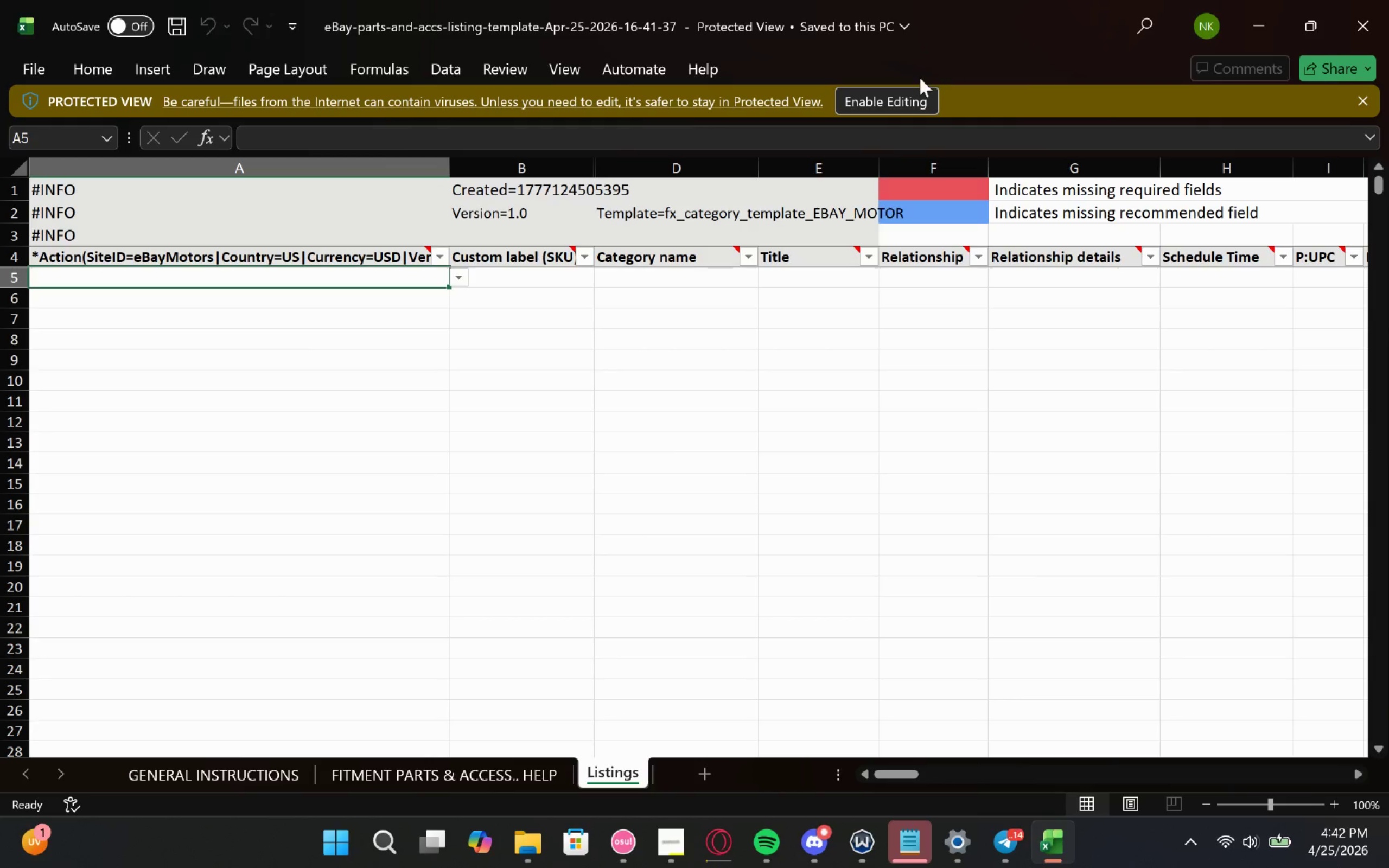 
left_click([910, 95])
 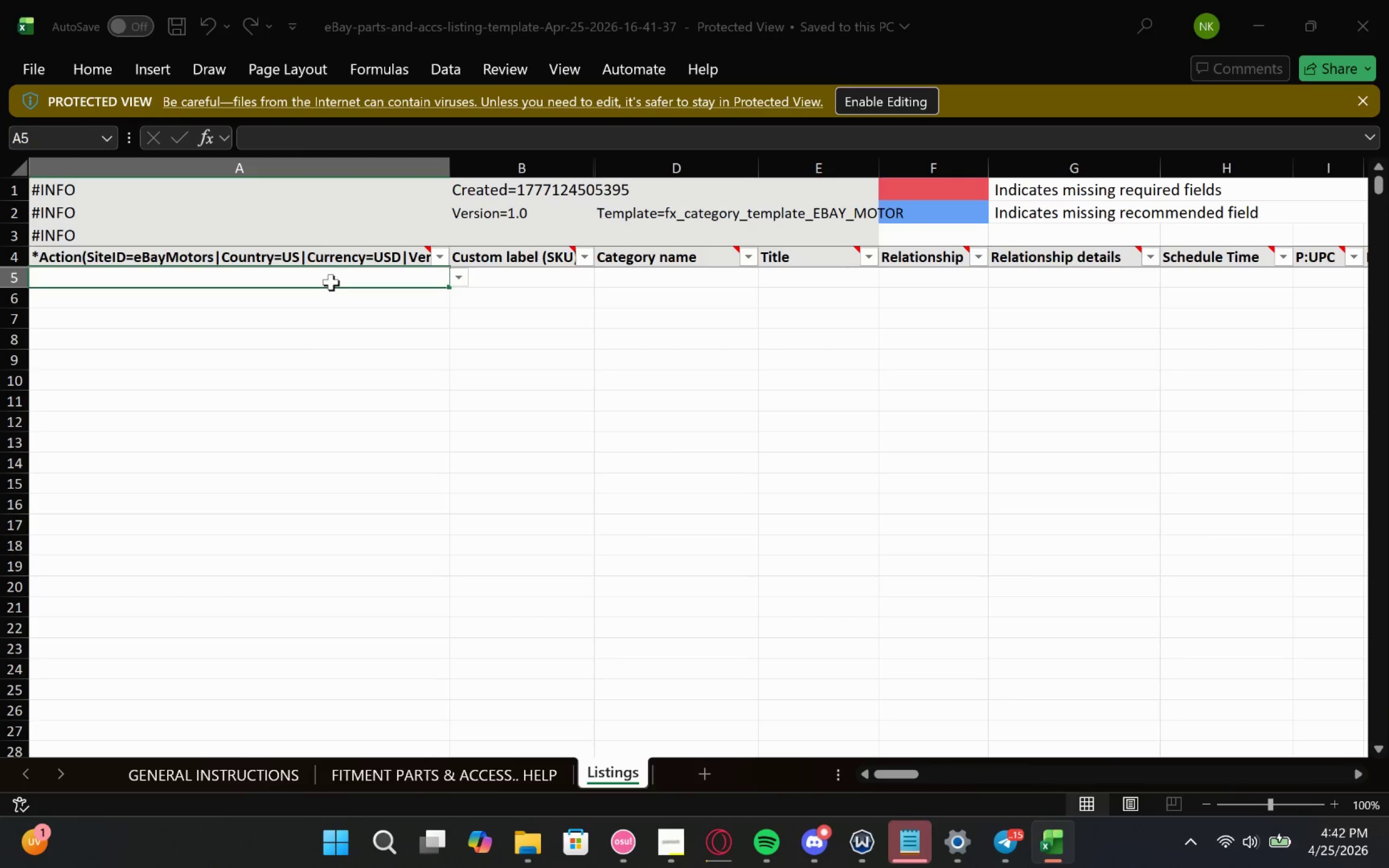 
mouse_move([472, 292])
 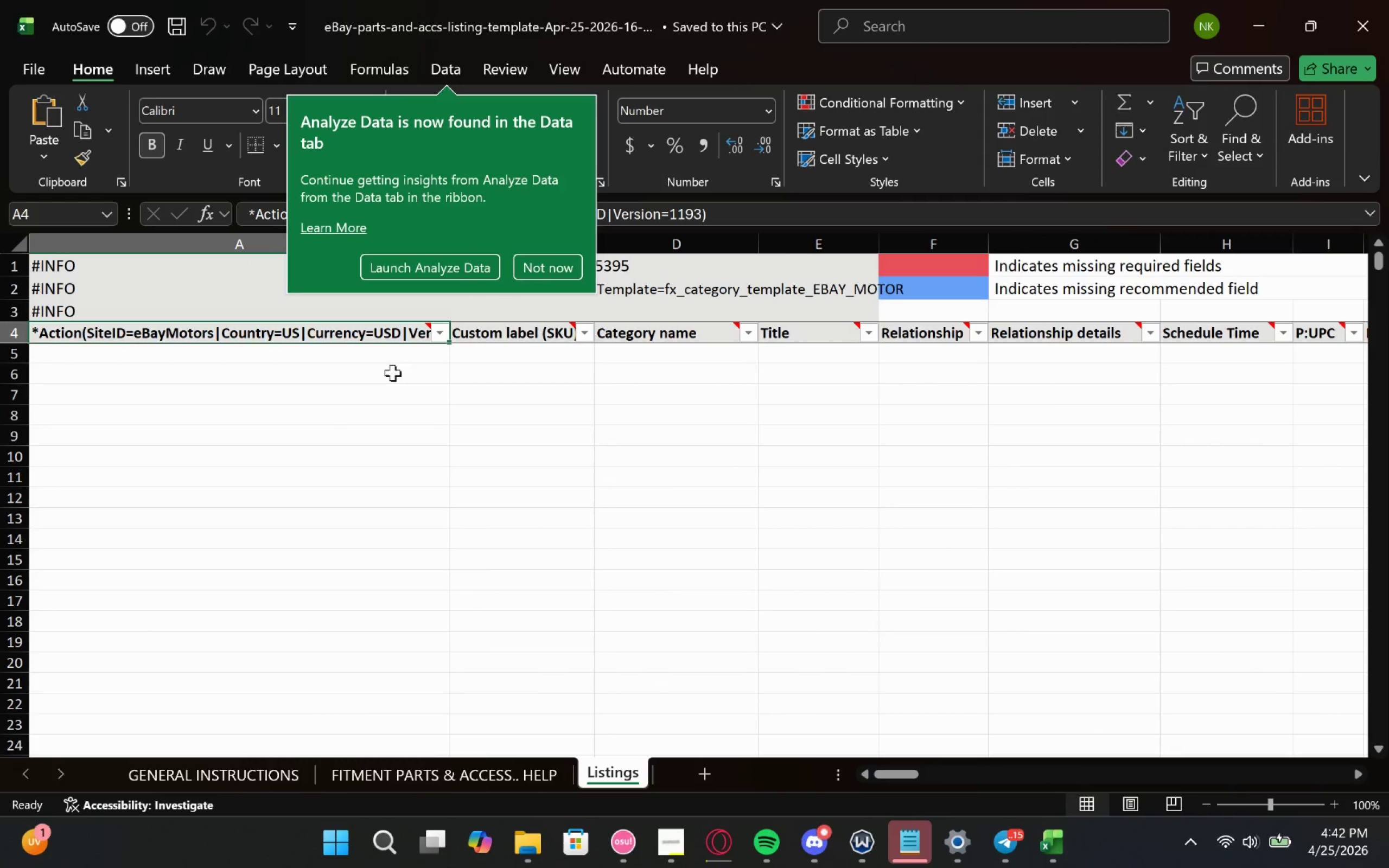 
left_click([390, 374])
 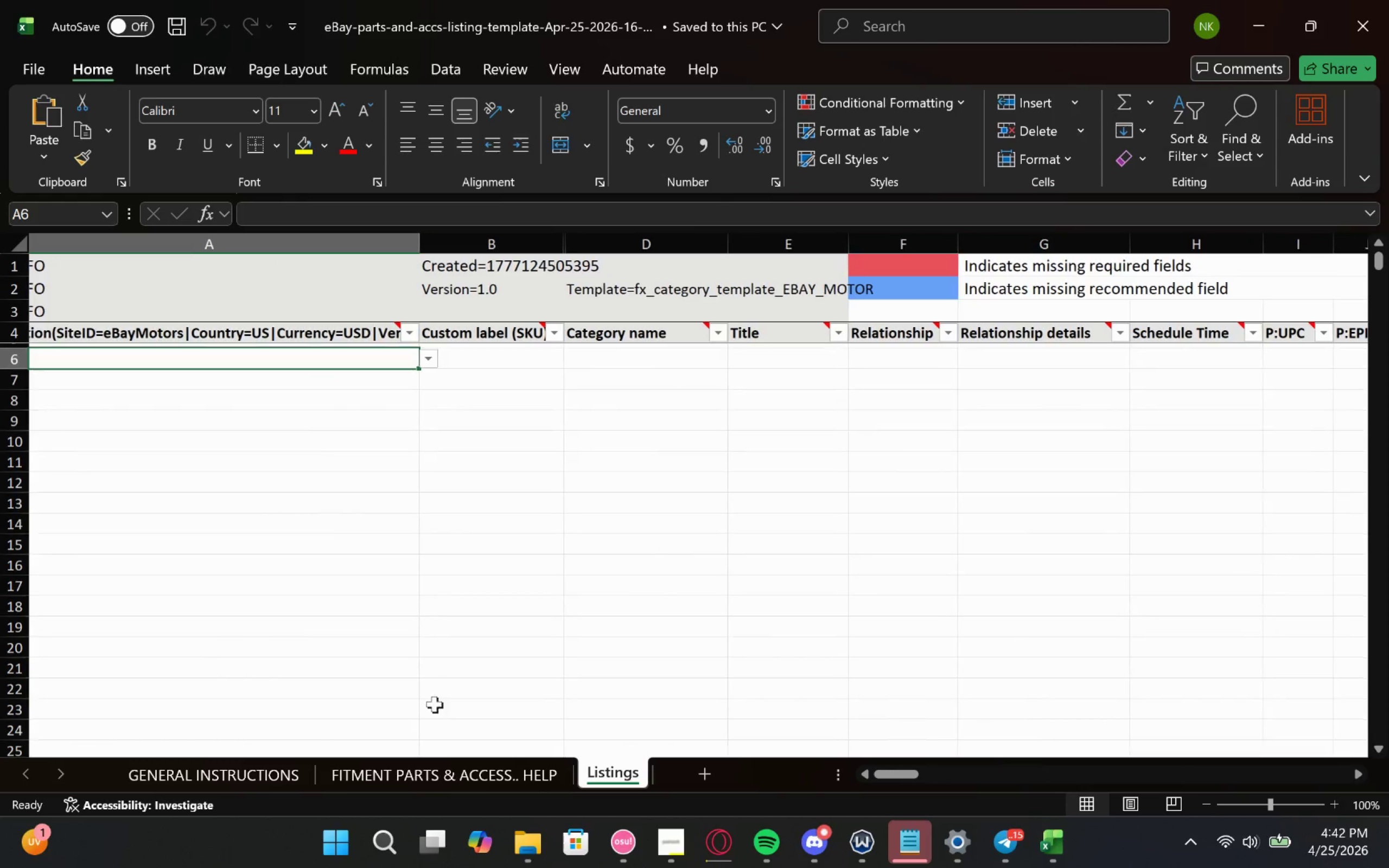 
scroll: coordinate [604, 771], scroll_direction: down, amount: 2.0
 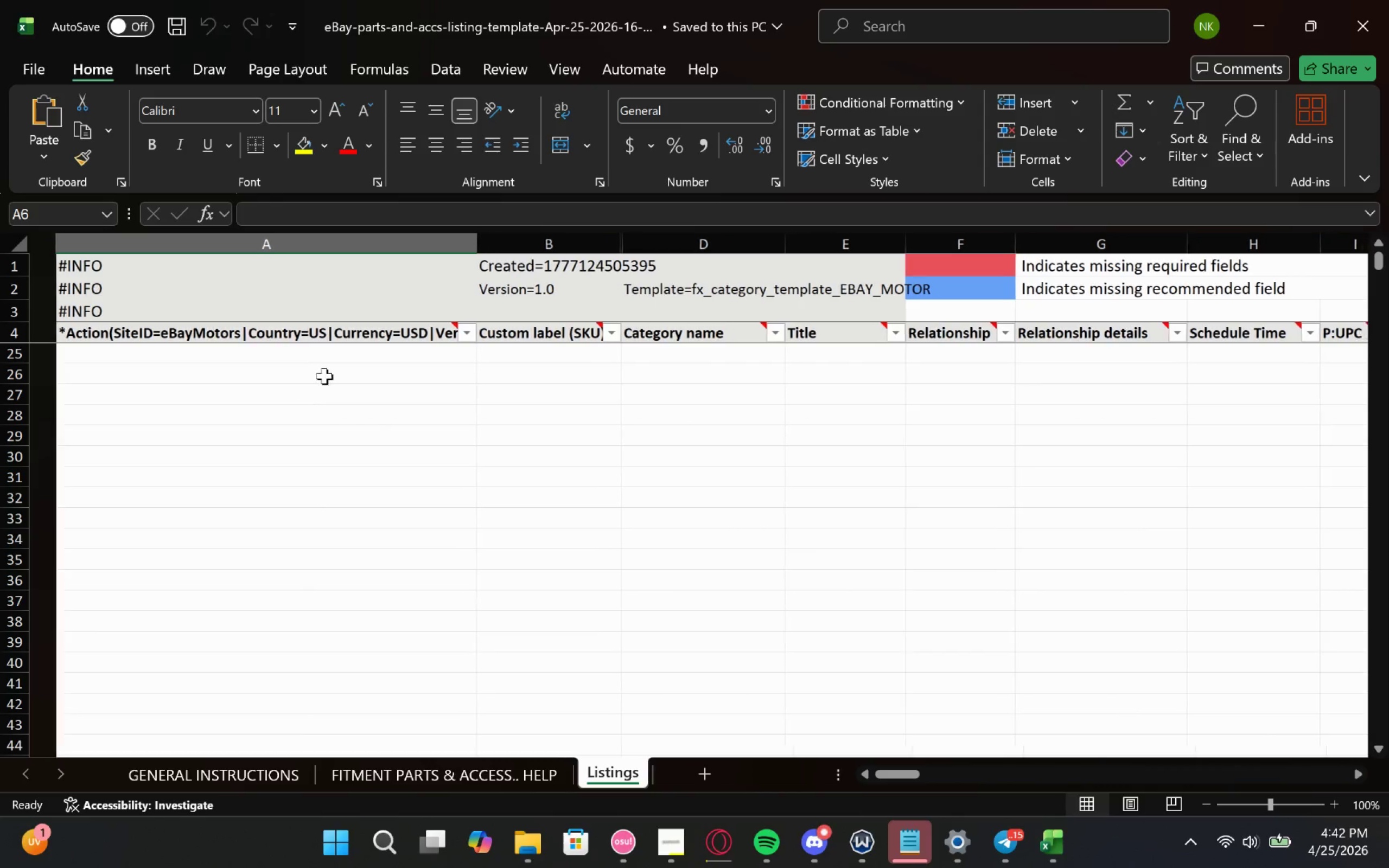 
left_click([351, 359])
 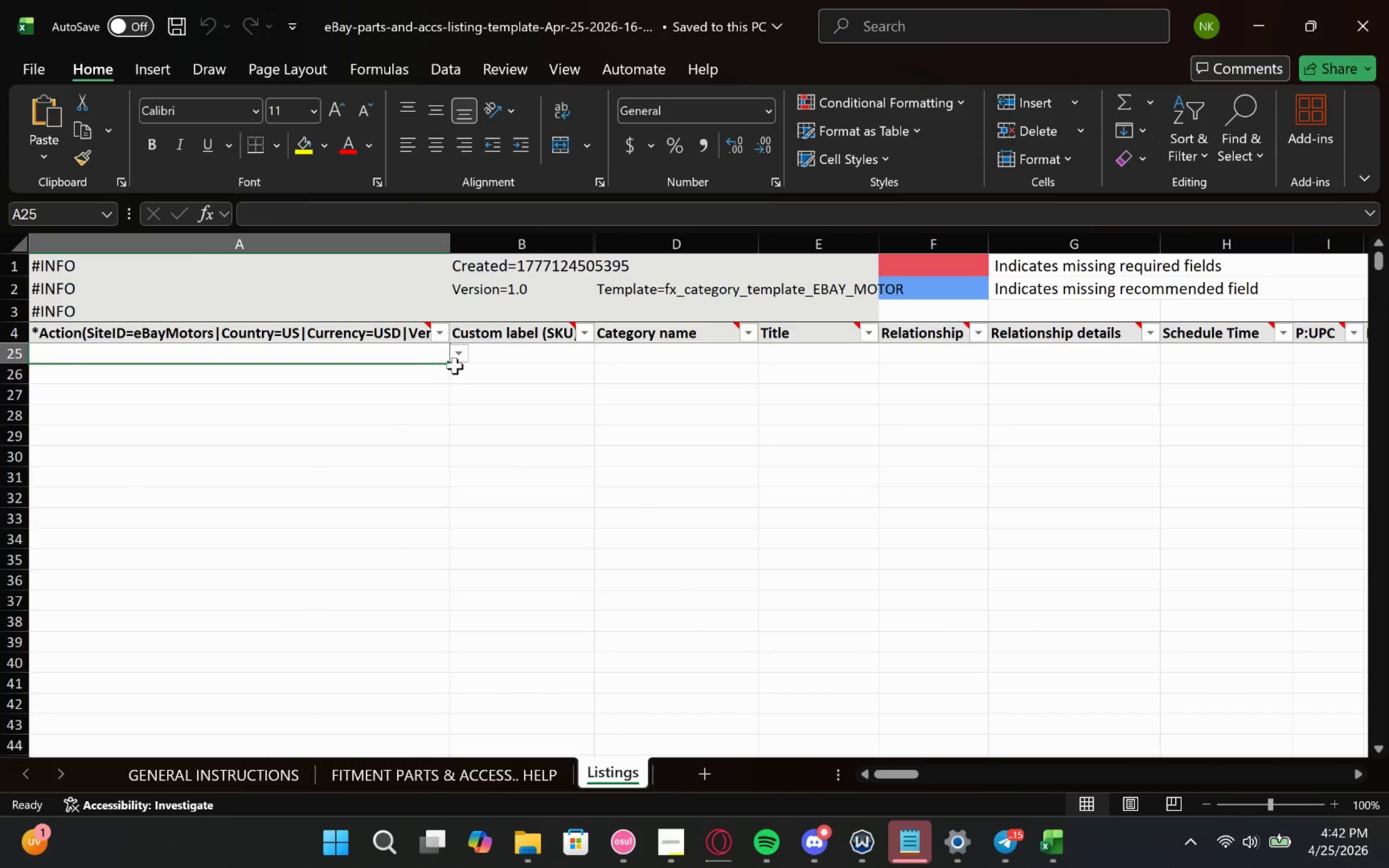 
left_click([459, 359])
 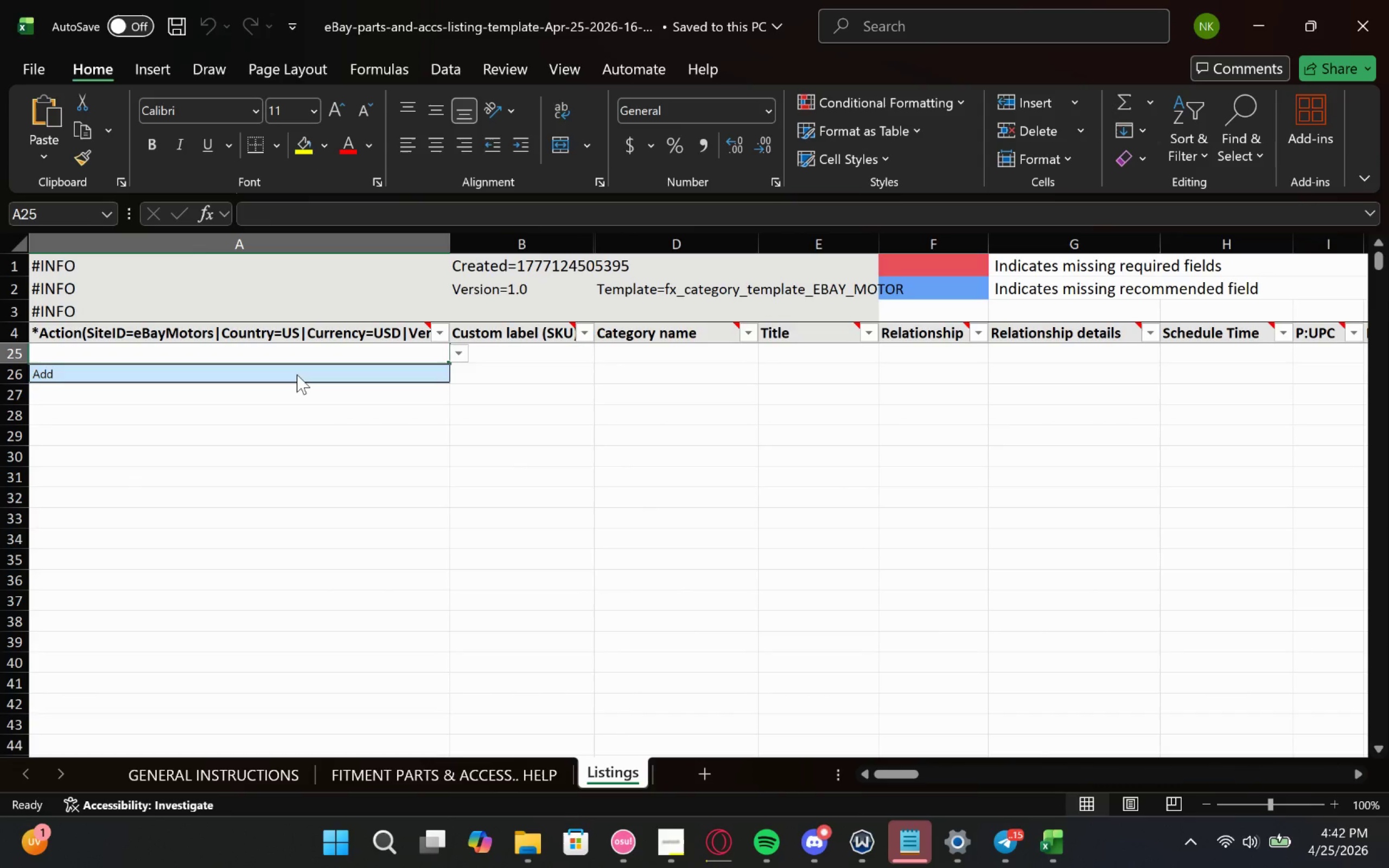 
left_click([297, 374])
 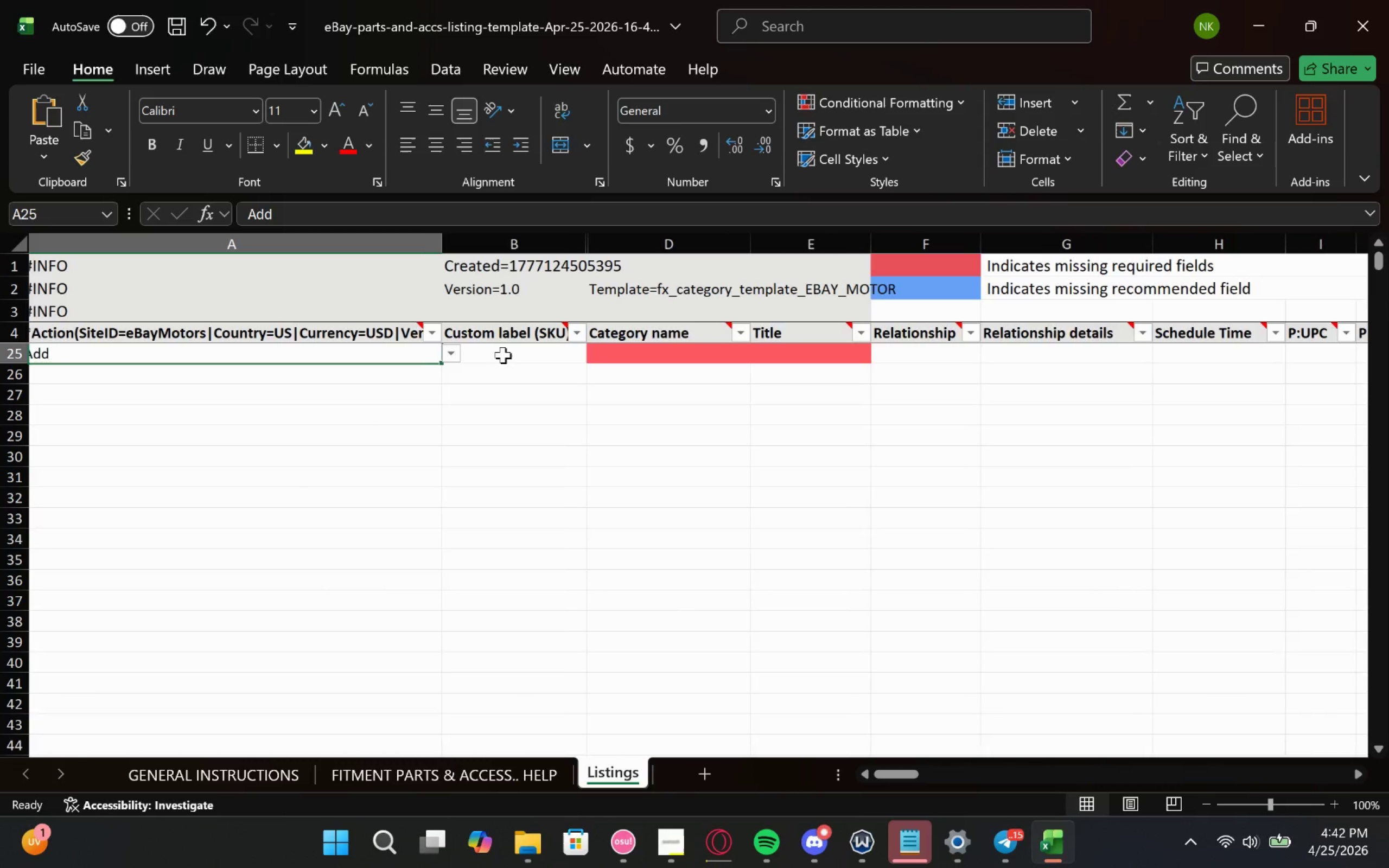 
left_click([503, 355])
 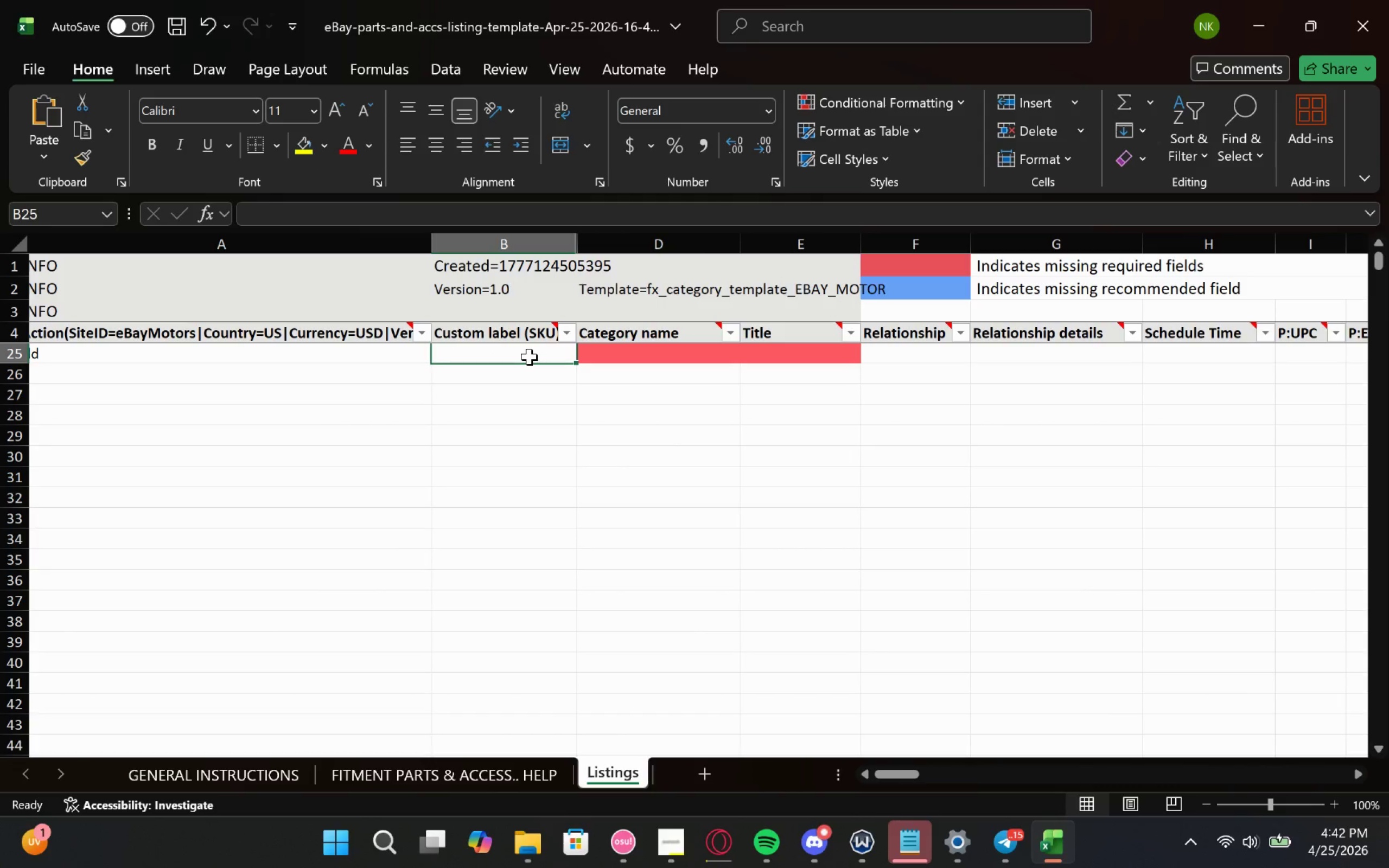 
left_click([508, 329])
 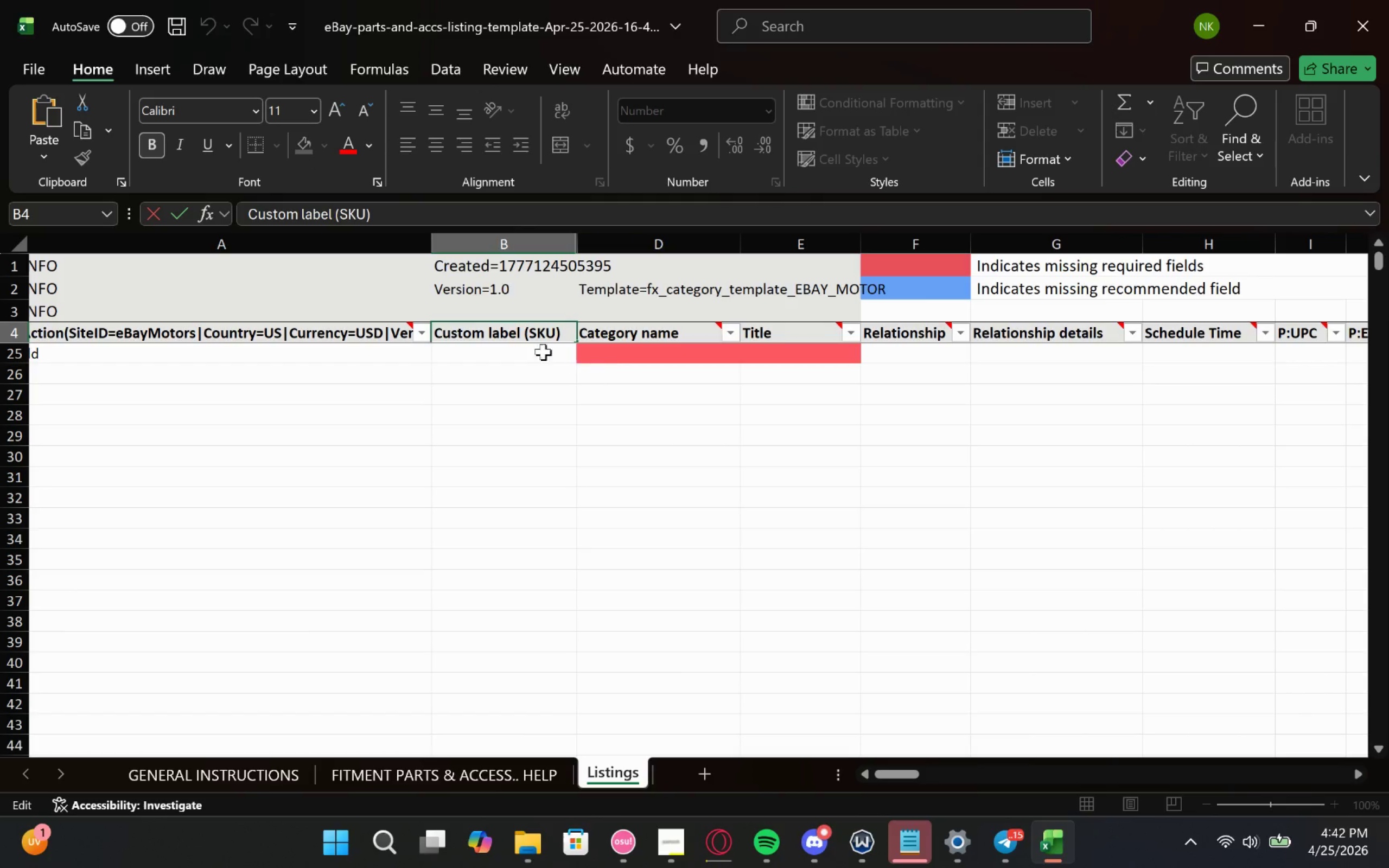 
left_click([646, 355])
 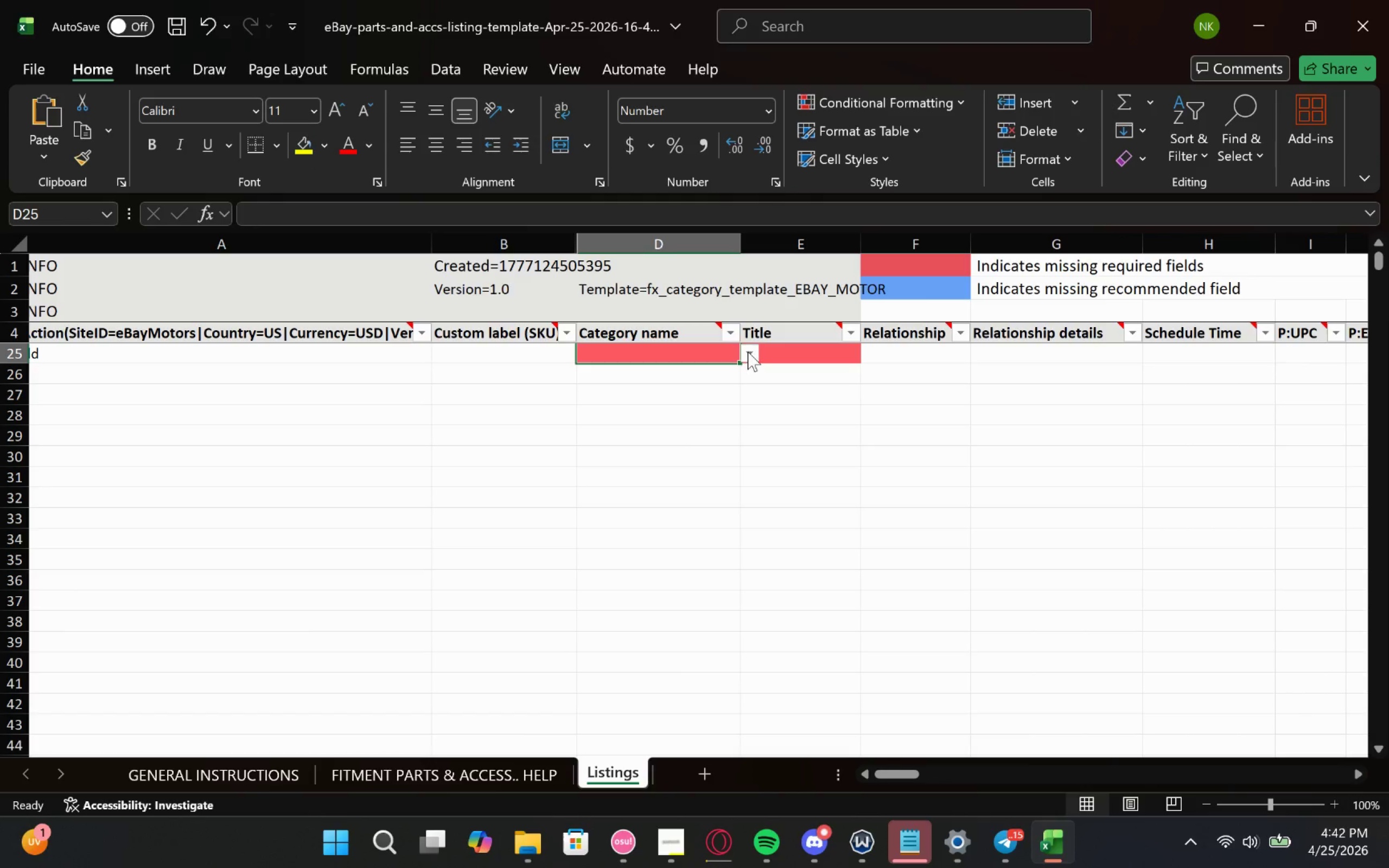 
left_click([748, 352])
 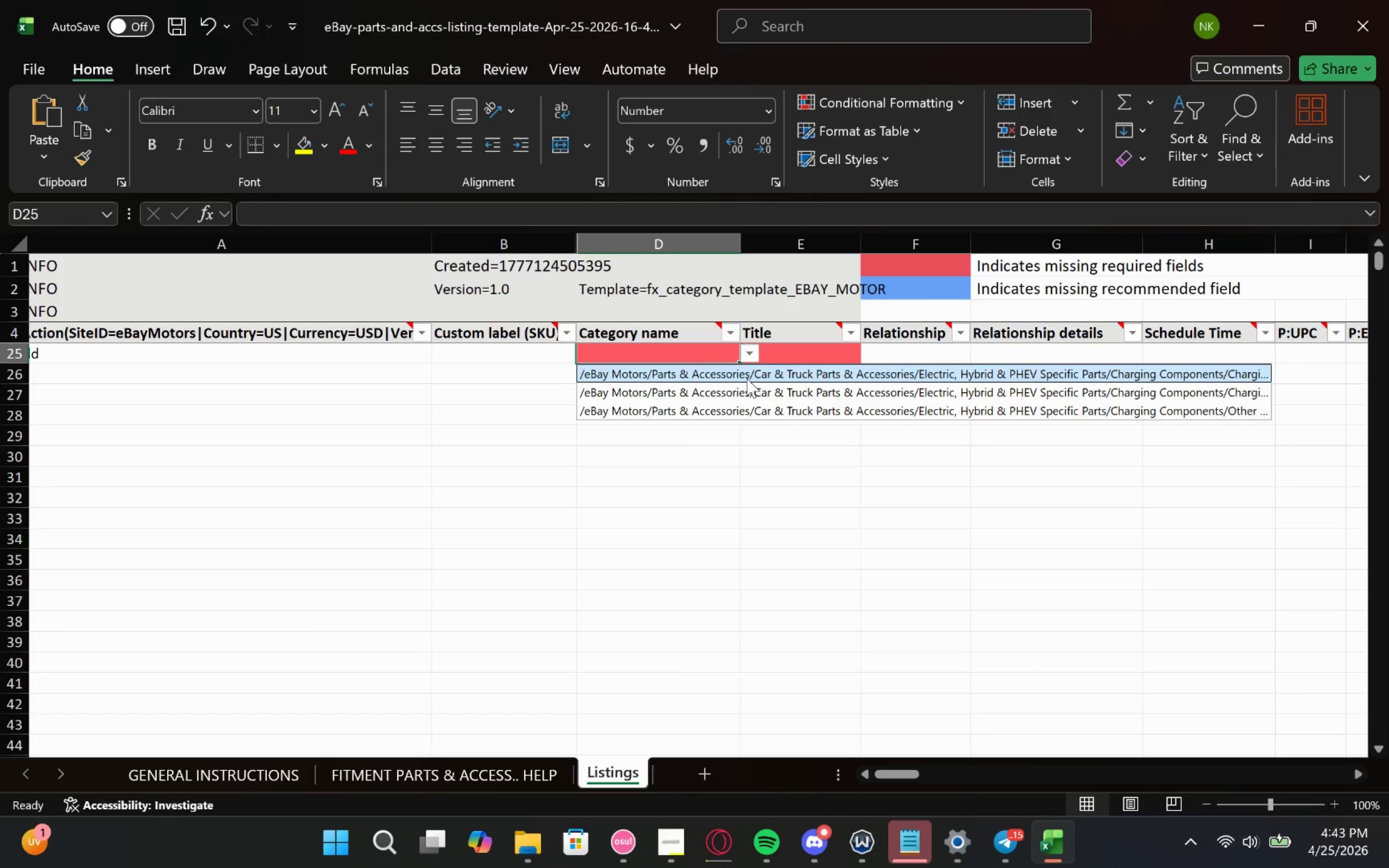 
wait(5.89)
 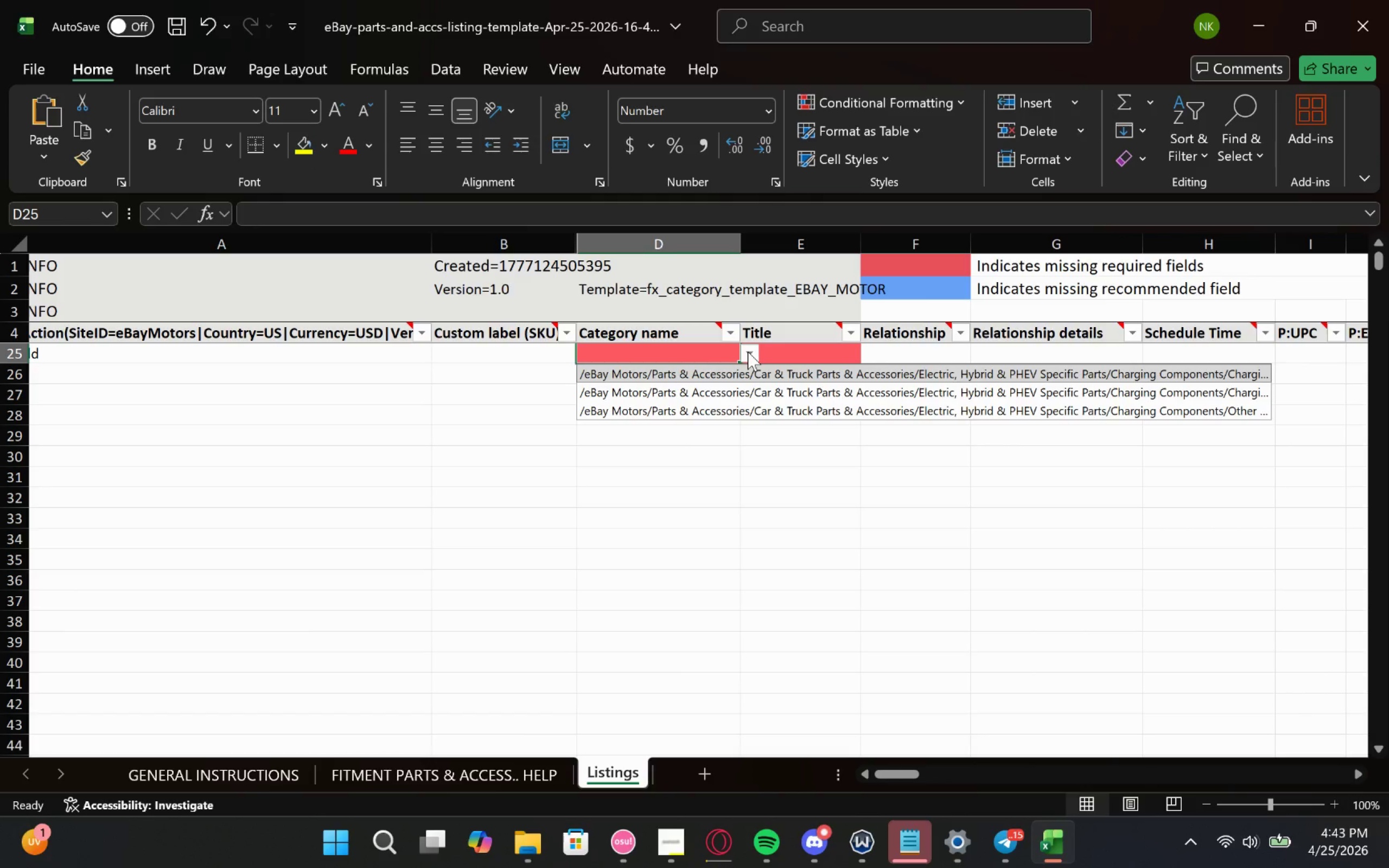 
right_click([747, 378])
 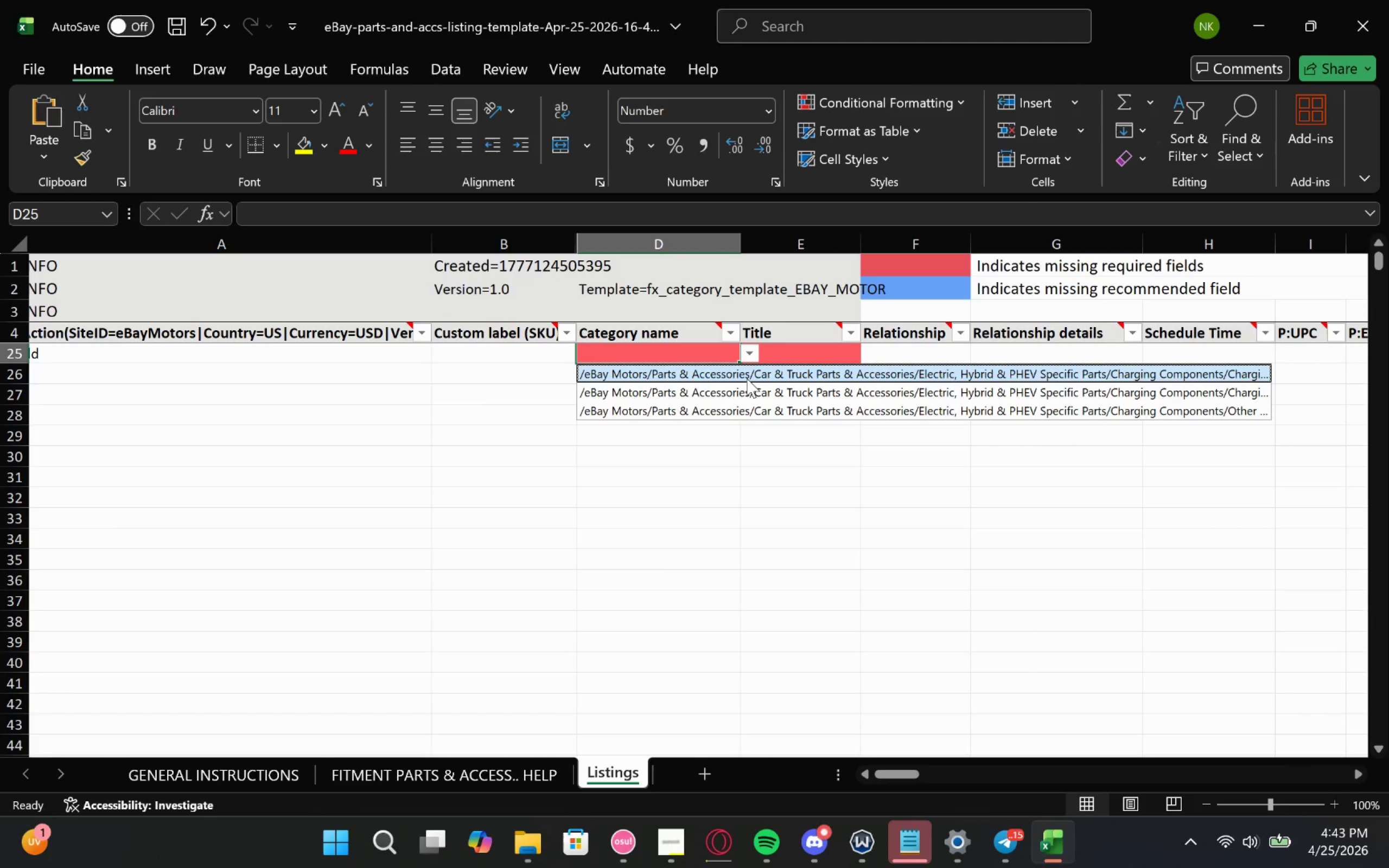 
left_click([747, 378])
 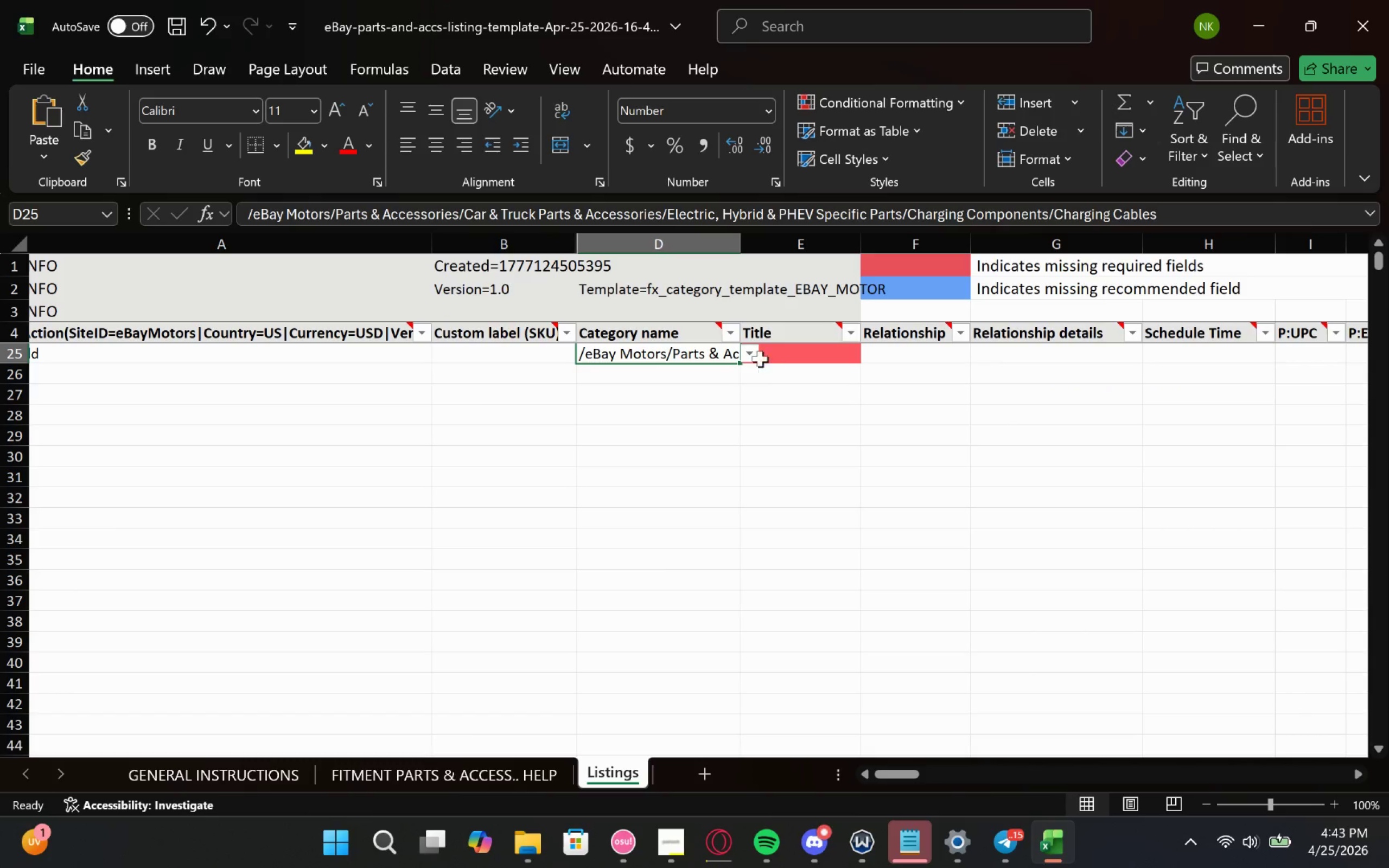 
left_click([763, 356])
 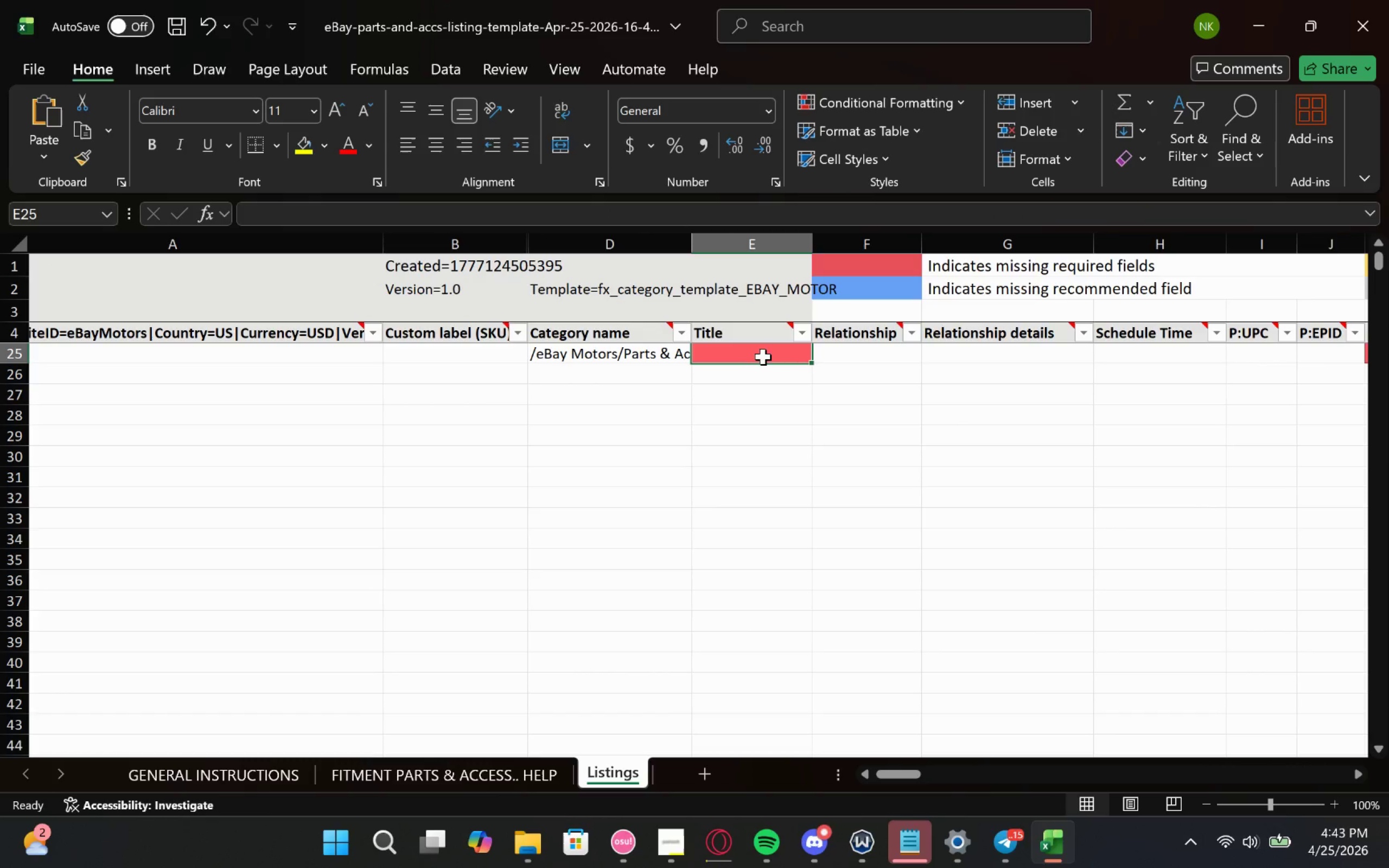 
key(Control+V)
 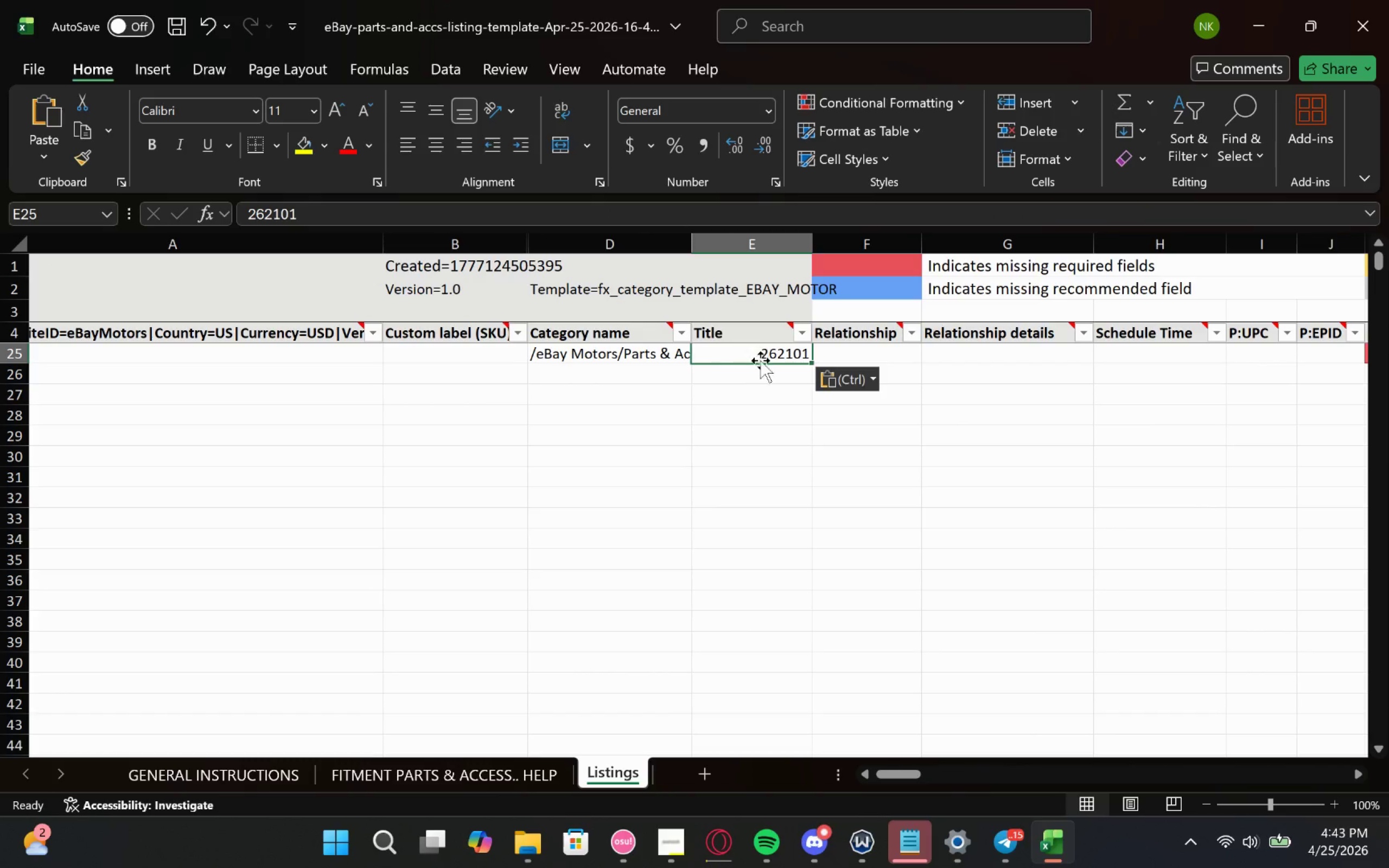 
key(Control+Z)
 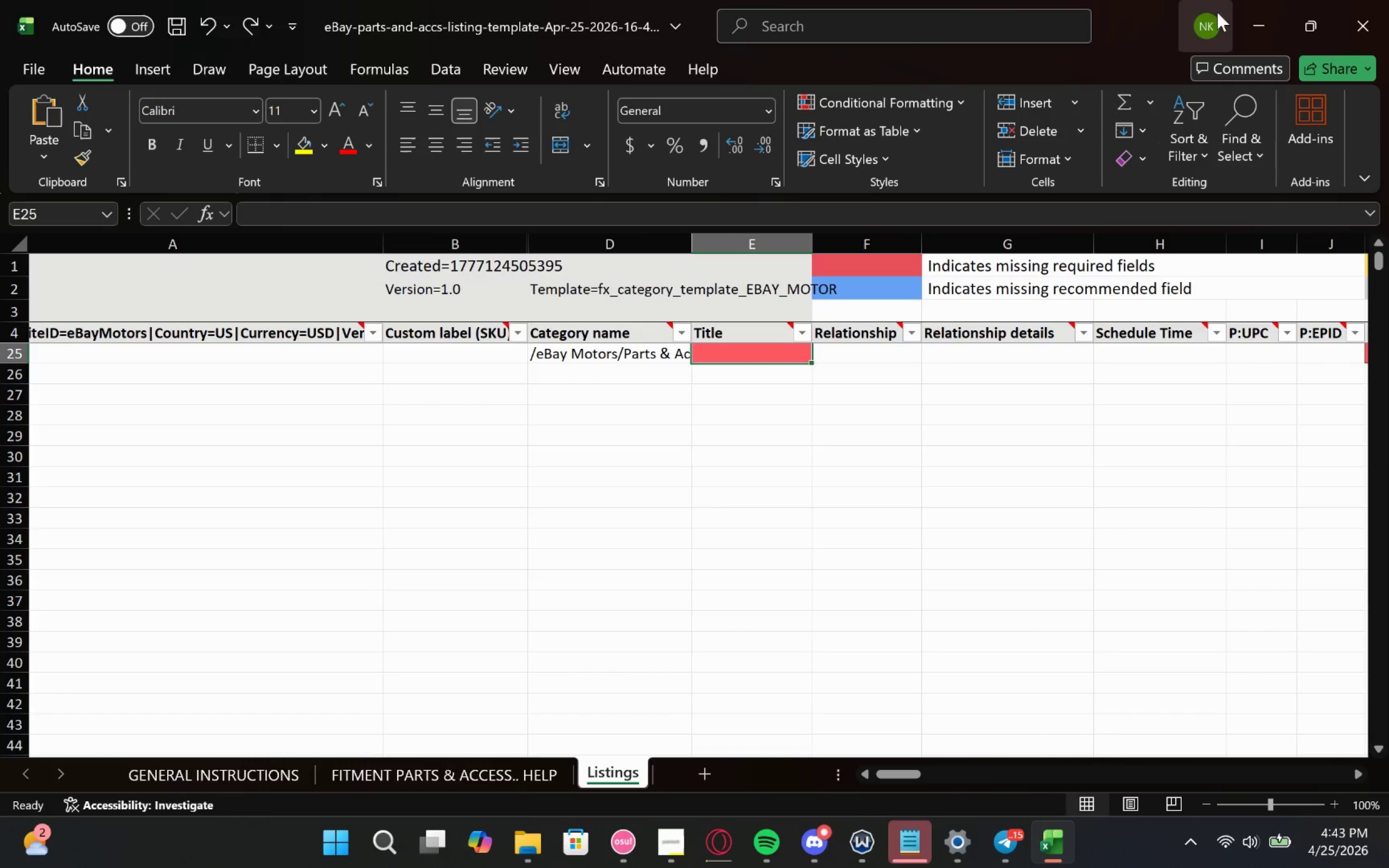 
left_click([1263, 13])
 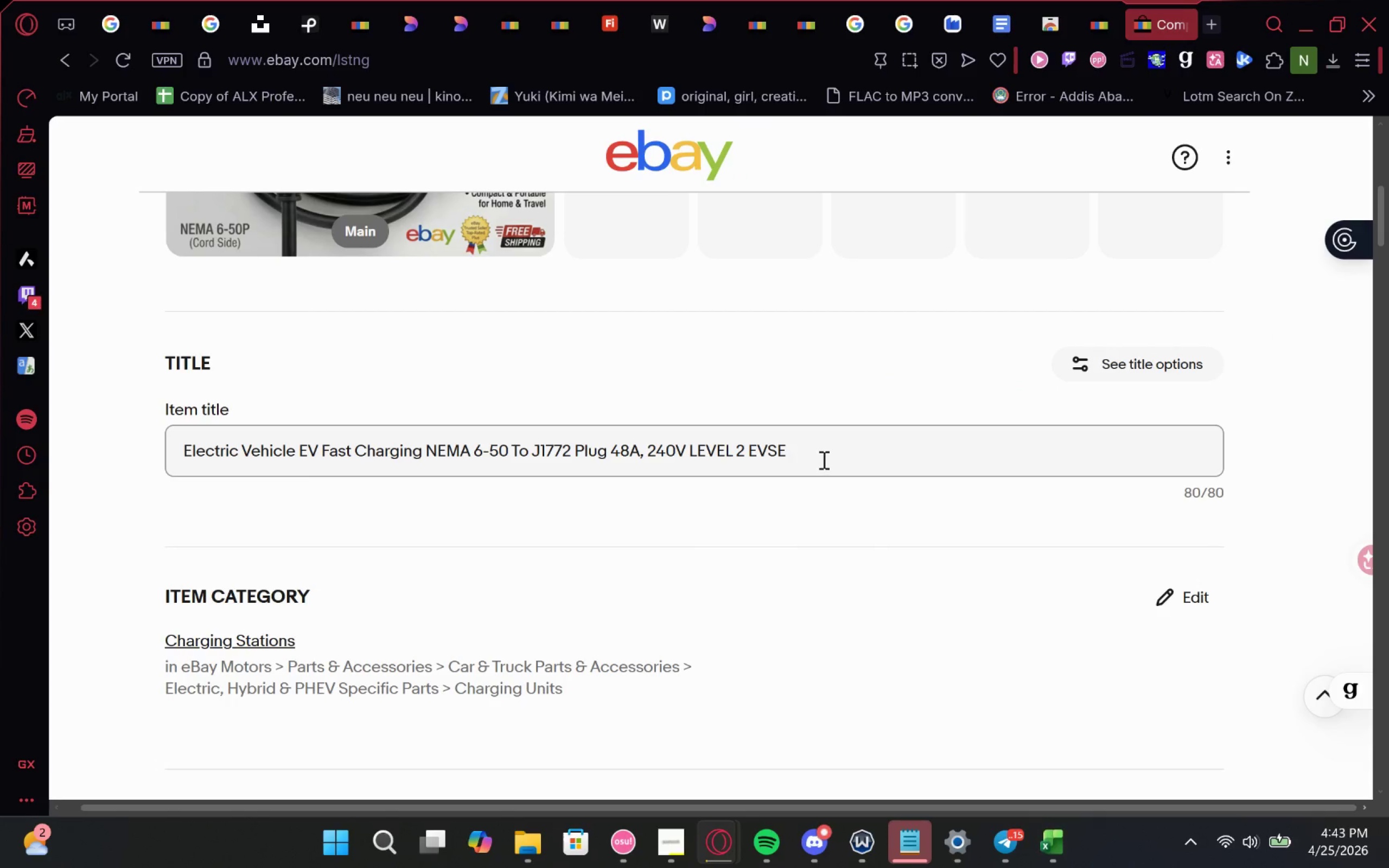 
left_click_drag(start_coordinate=[822, 459], to_coordinate=[69, 448])
 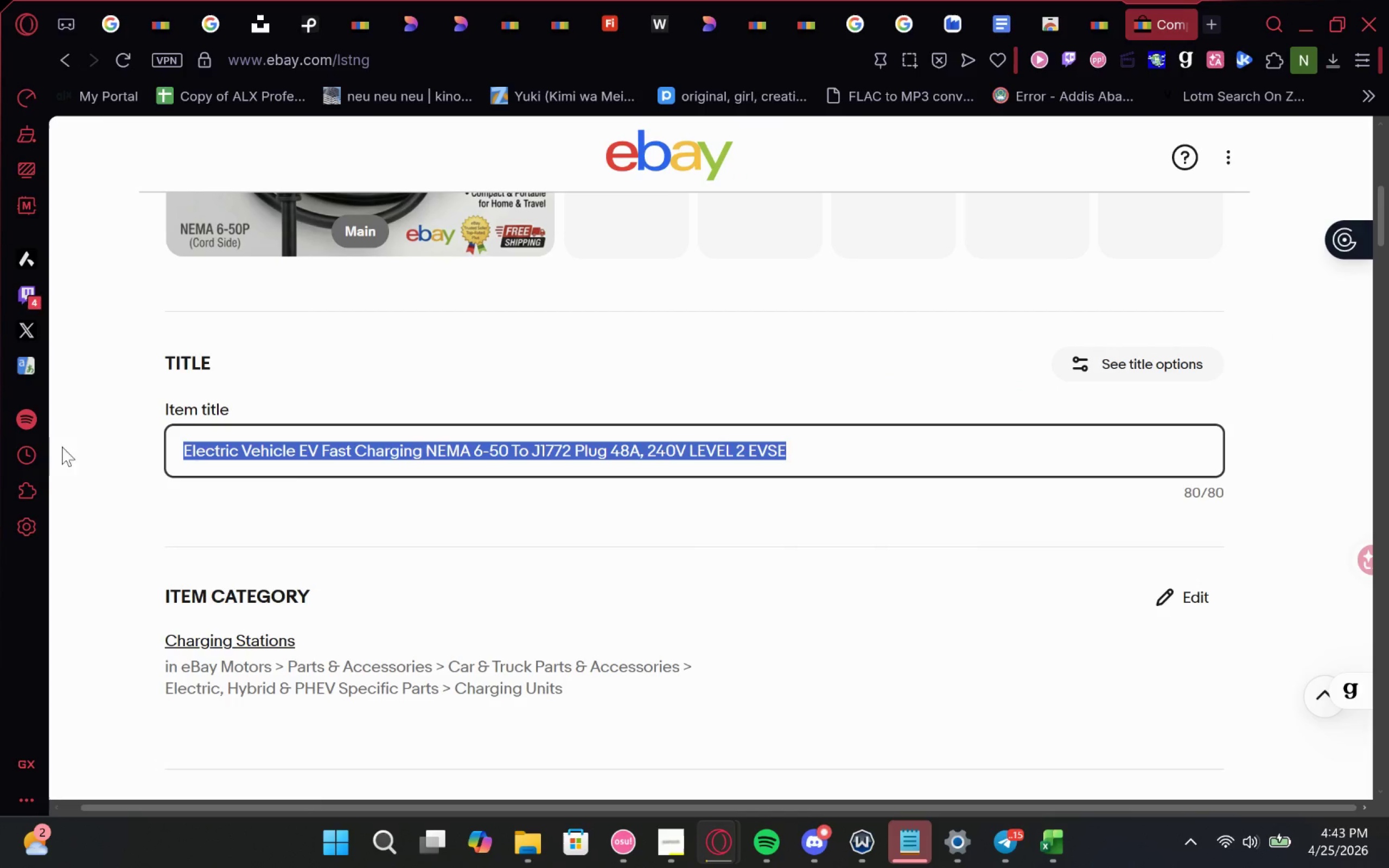 
key(Control+C)
 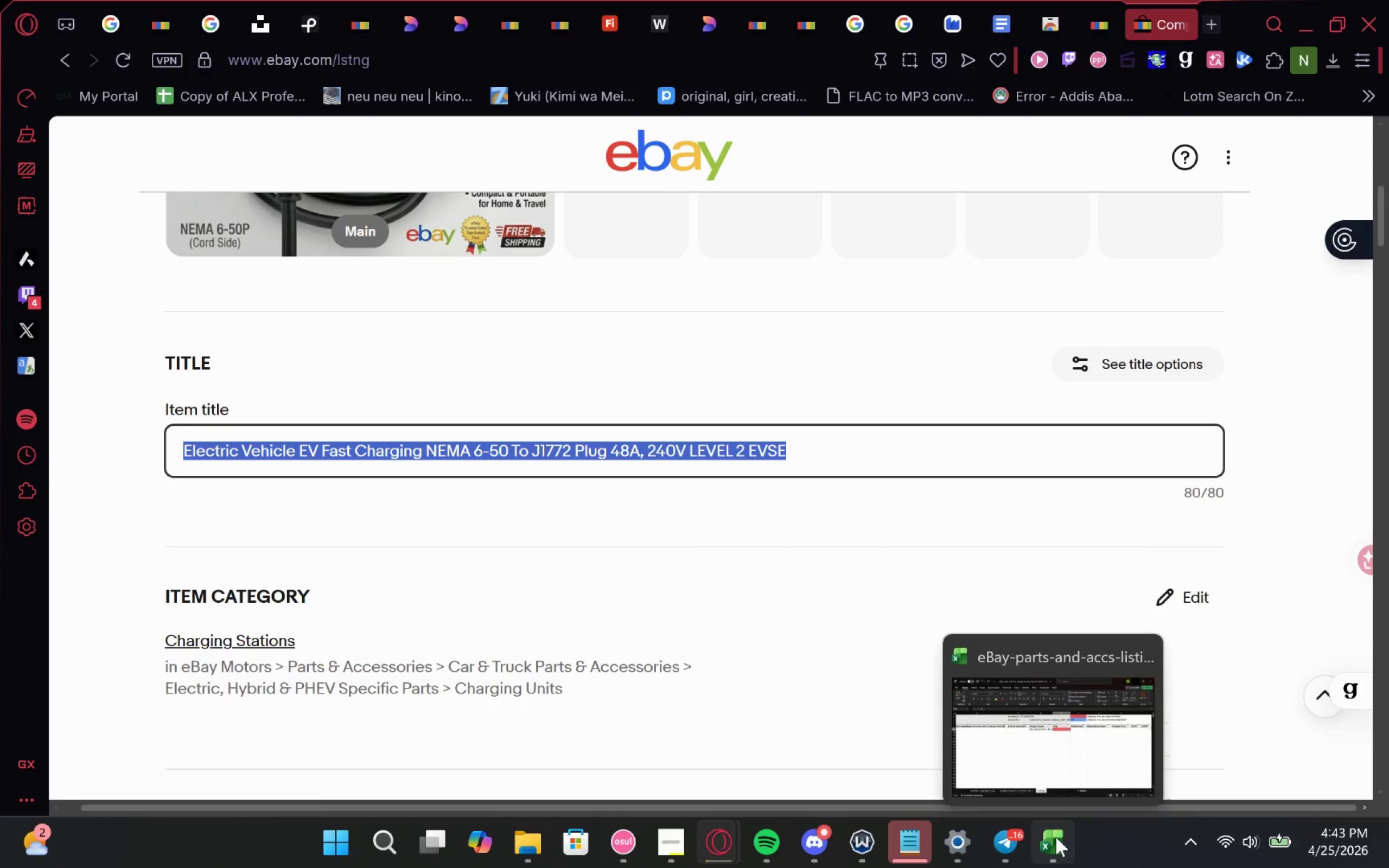 
left_click([1056, 837])
 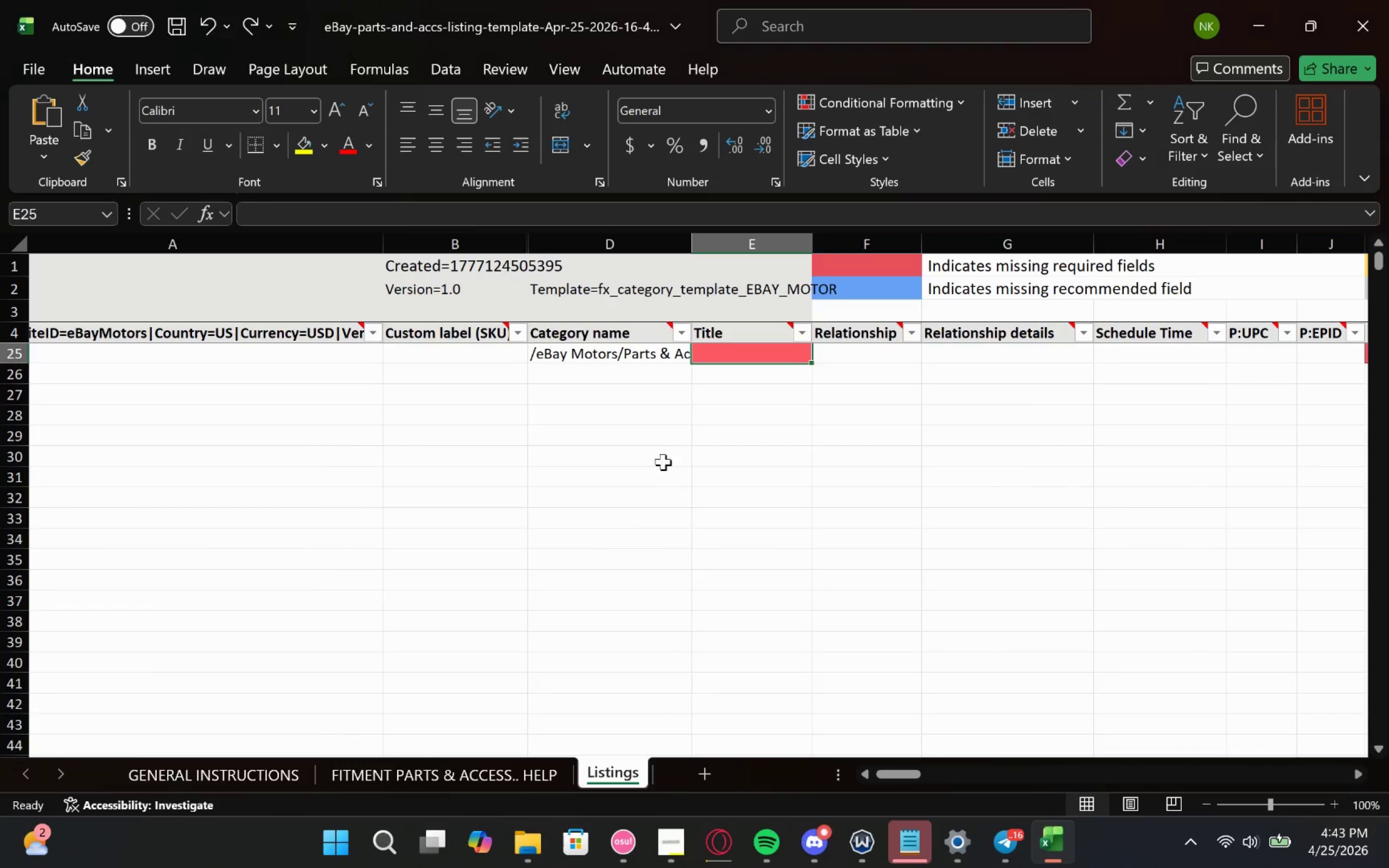 
left_click([731, 357])
 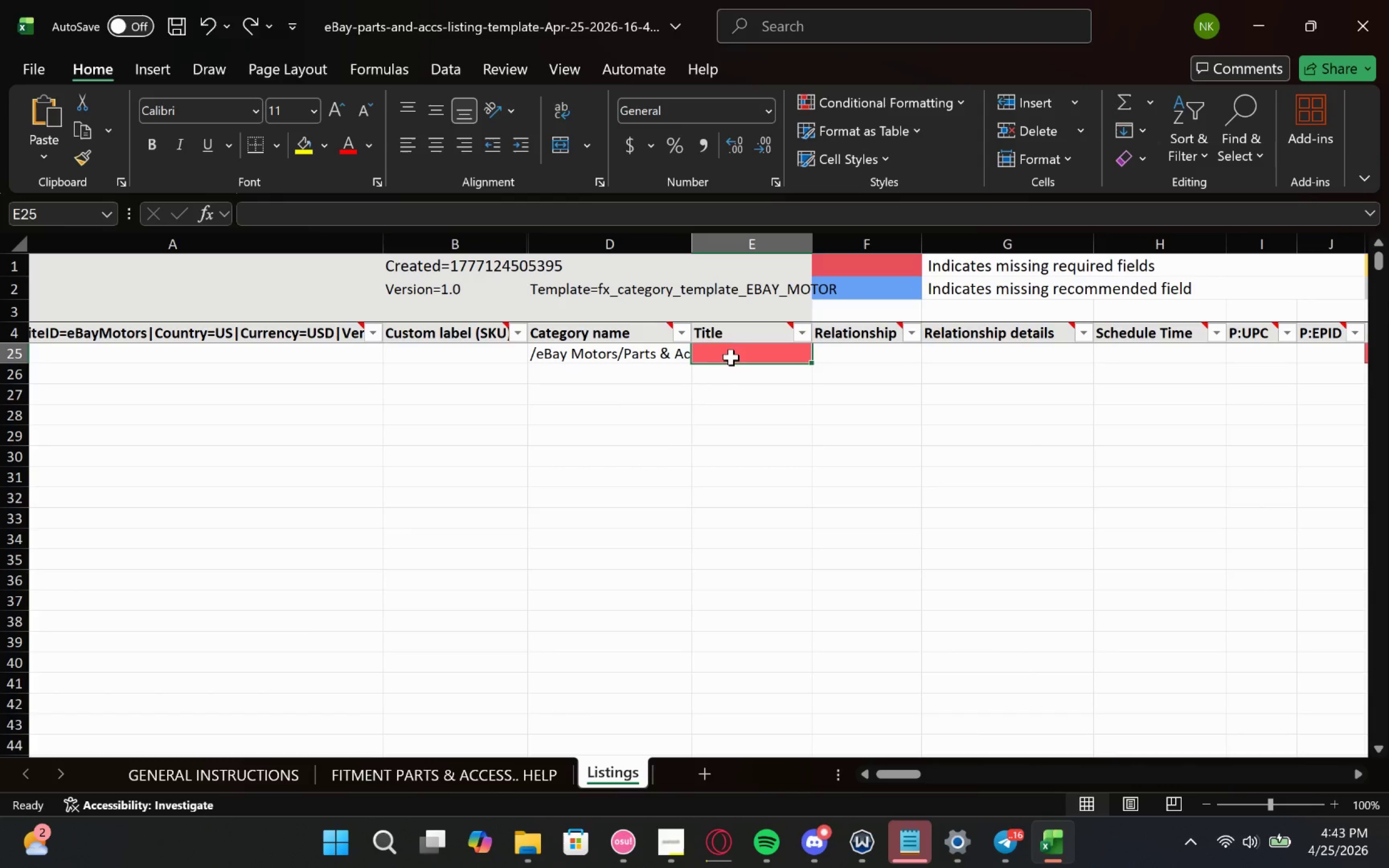 
key(Control+V)
 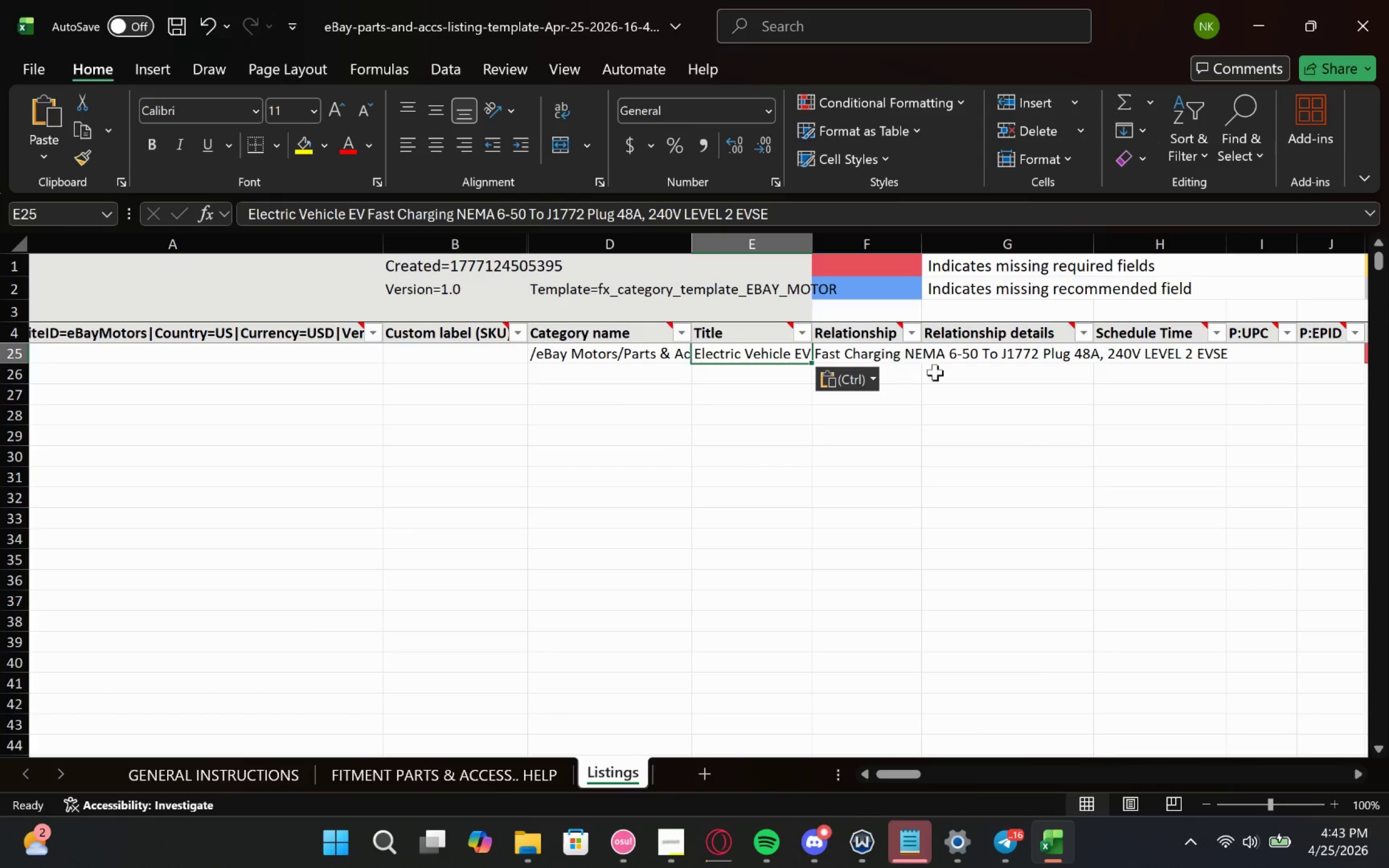 
left_click([949, 410])
 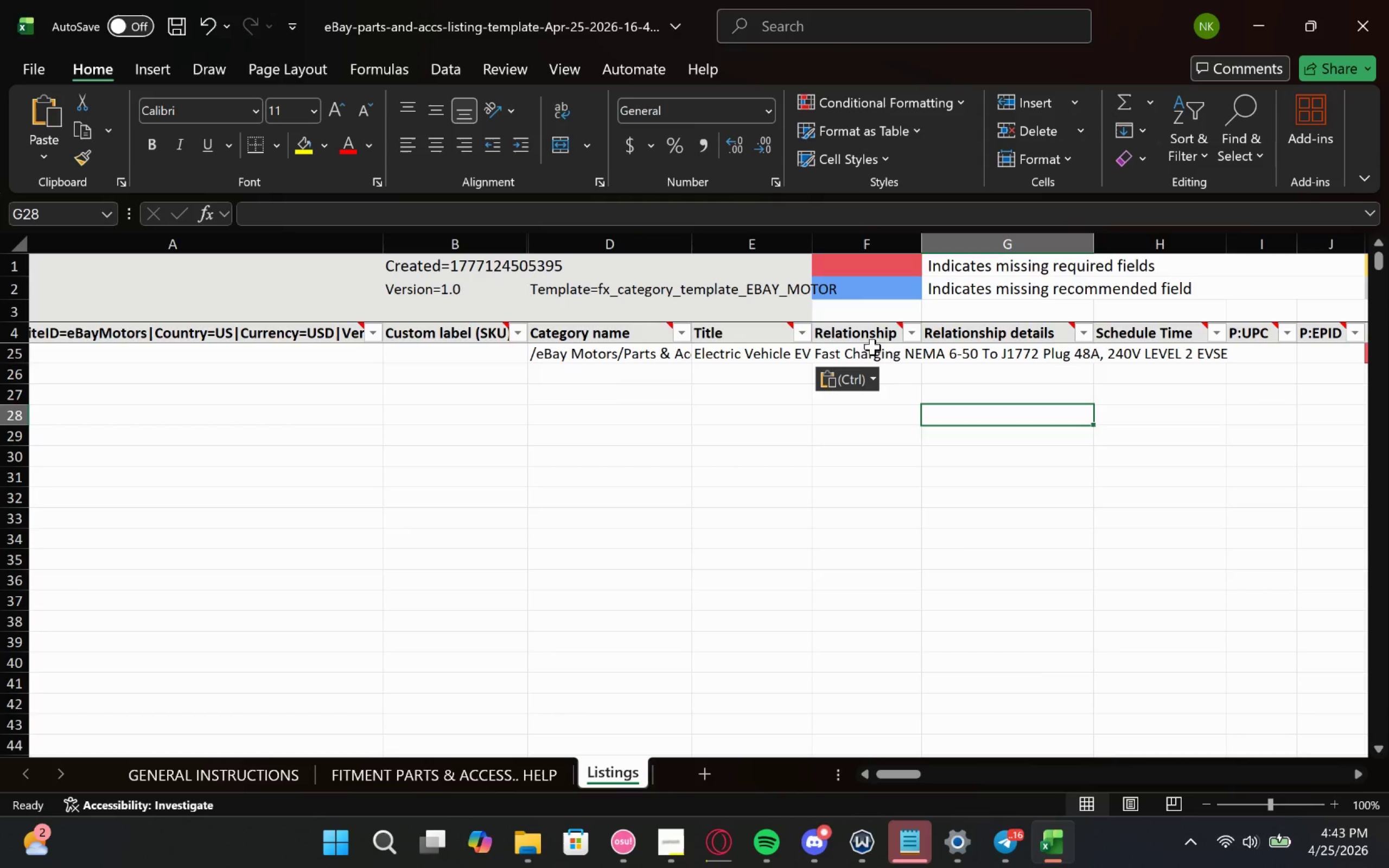 
left_click([862, 339])
 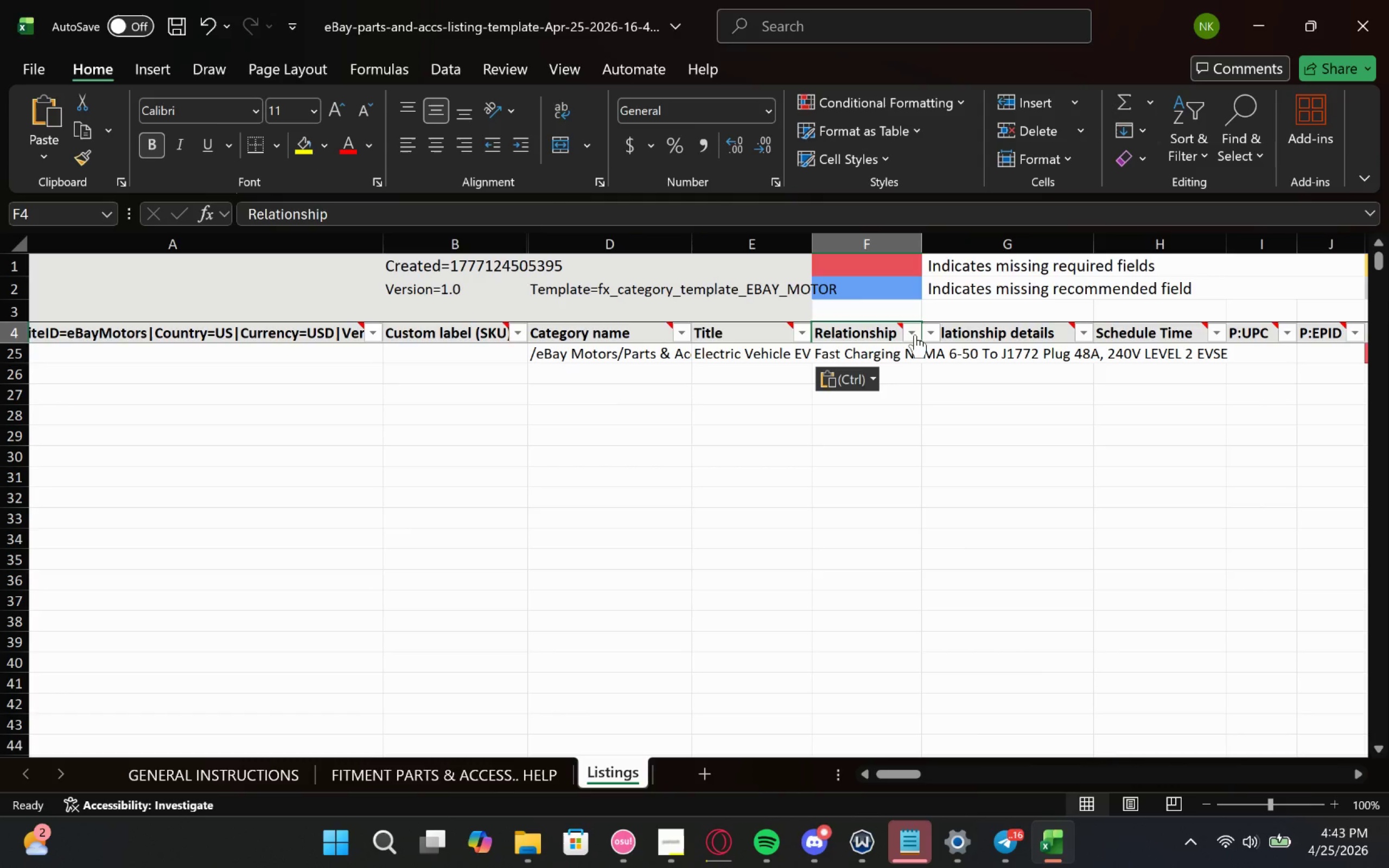 
left_click([911, 330])
 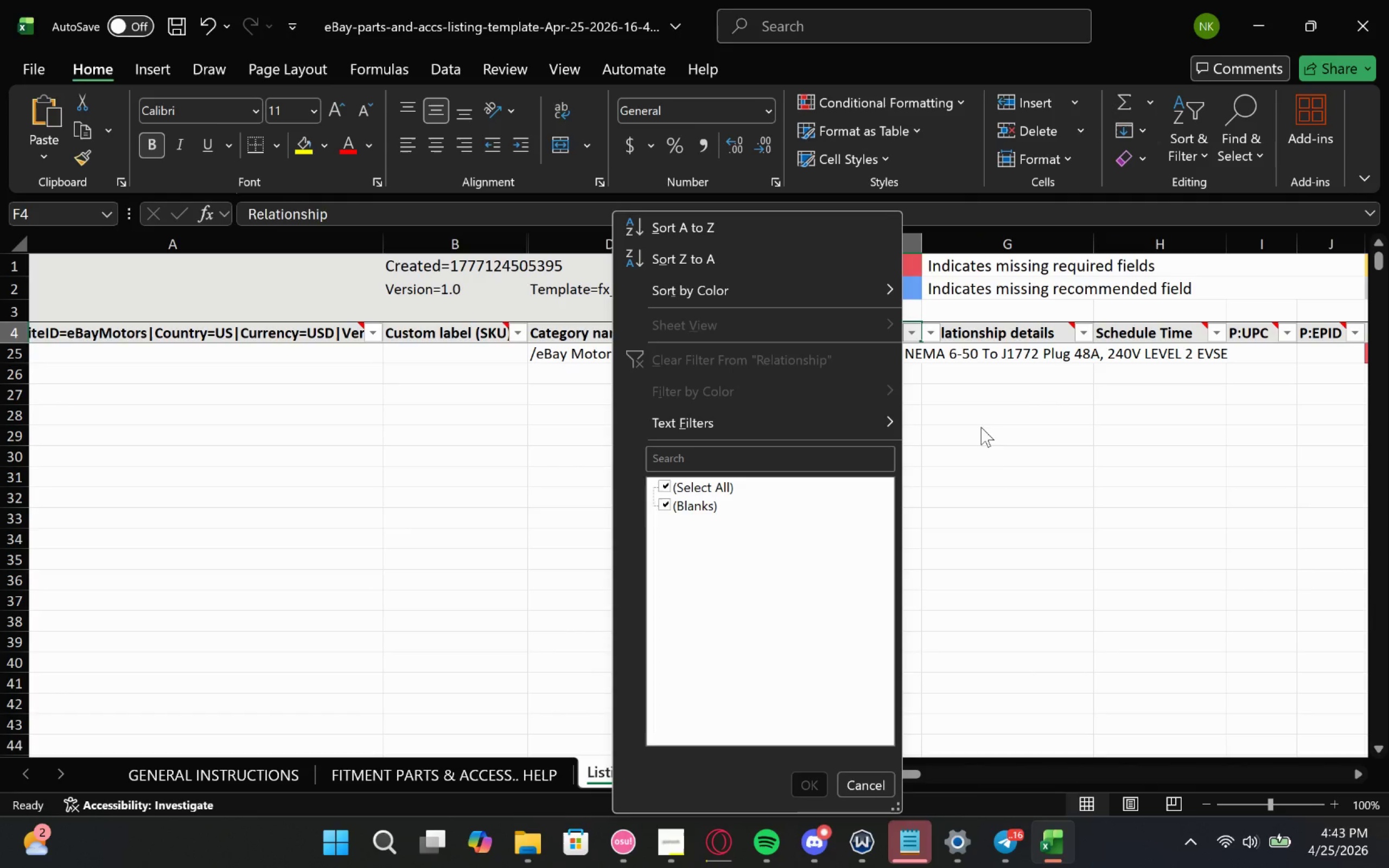 
left_click([1014, 462])
 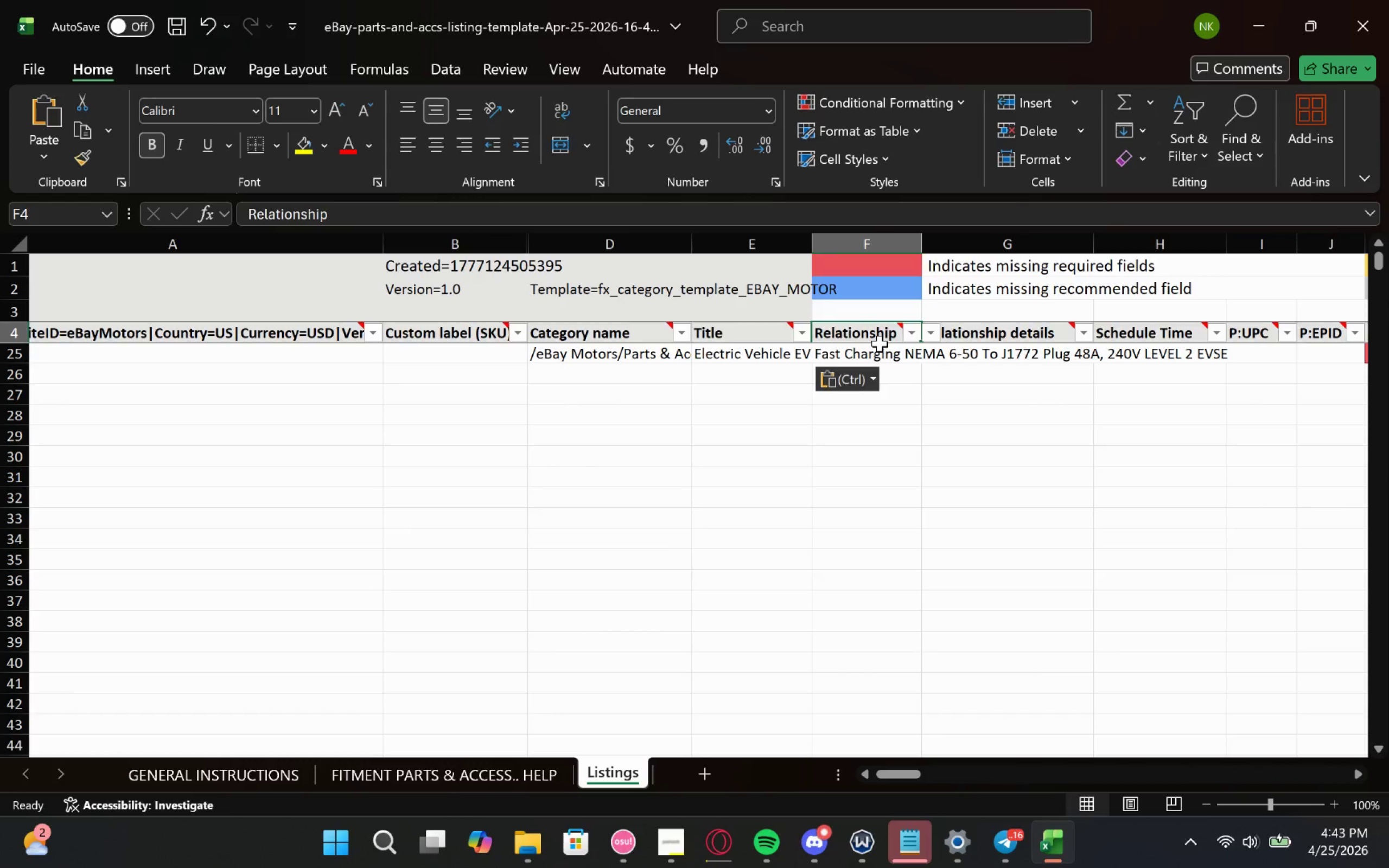 
left_click([879, 343])
 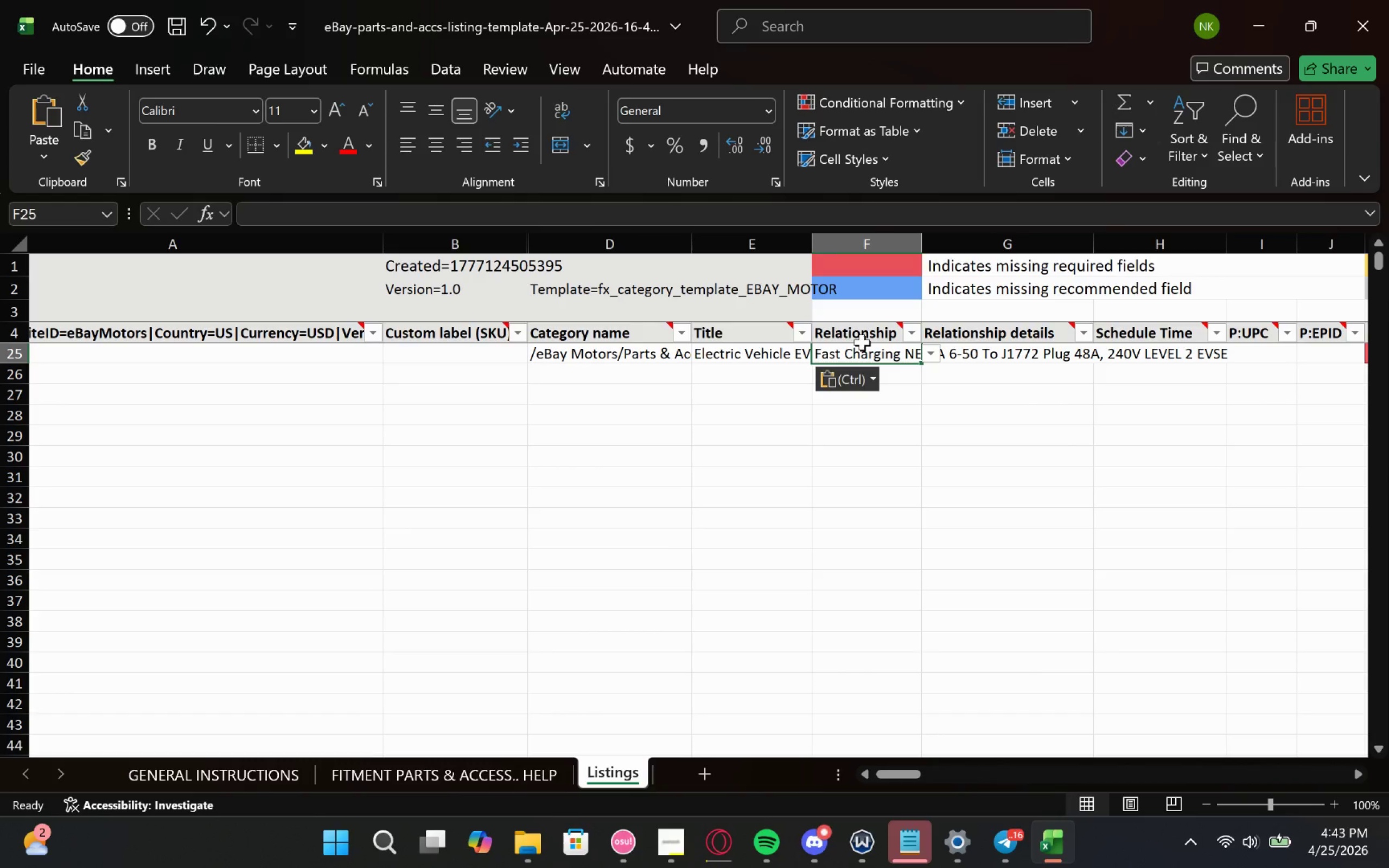 
left_click([866, 336])
 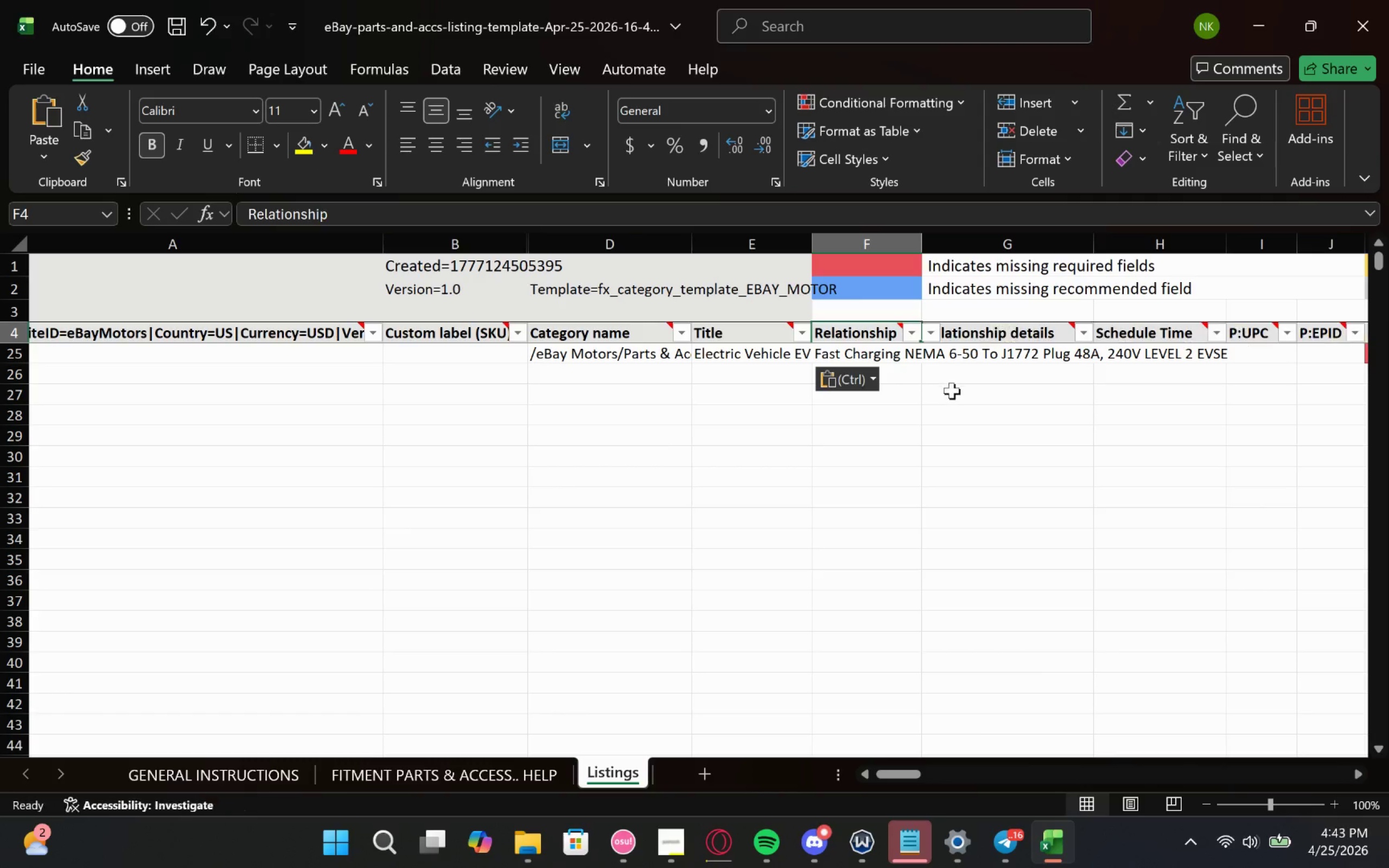 
mouse_move([899, 330])
 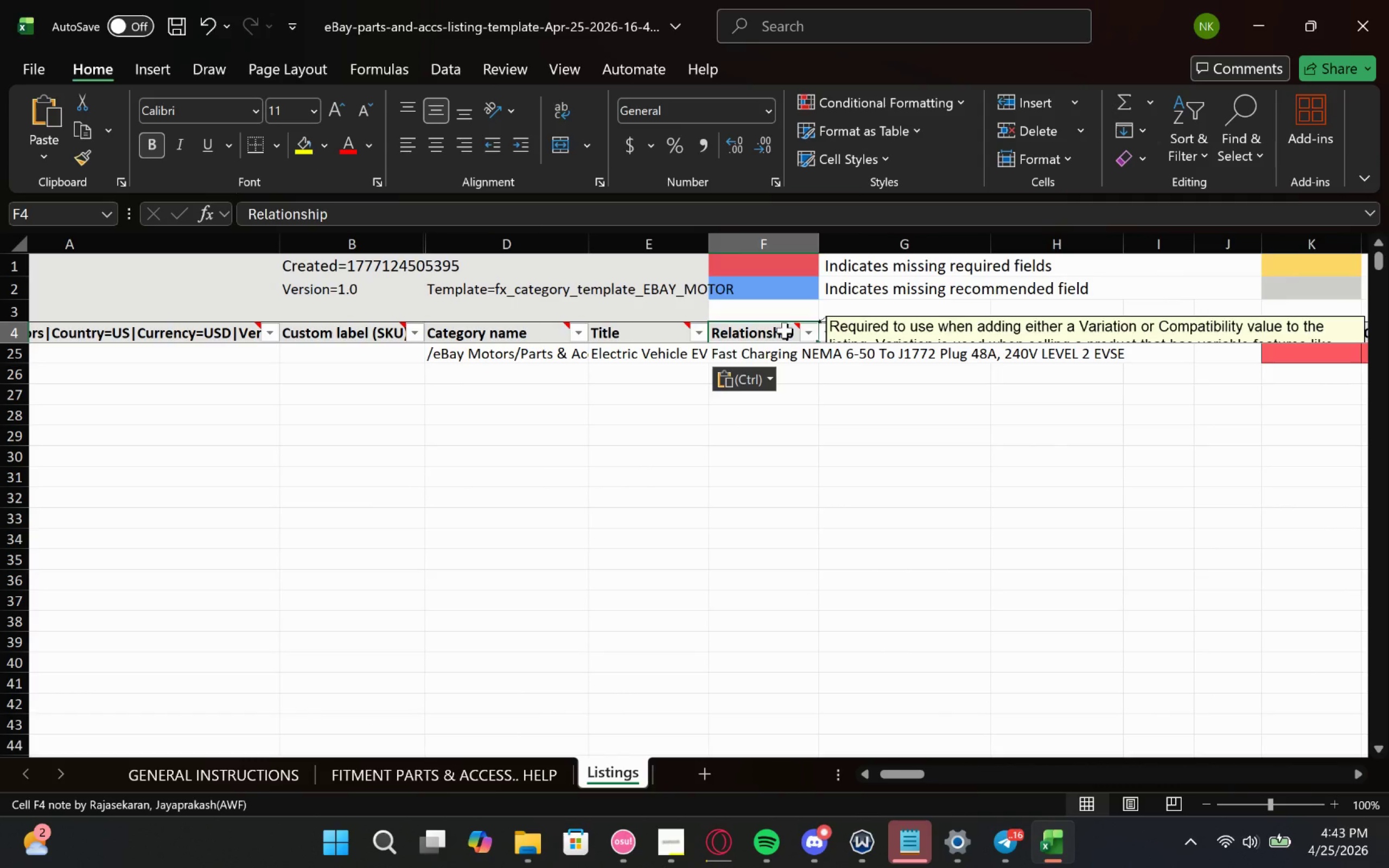 
wait(6.28)
 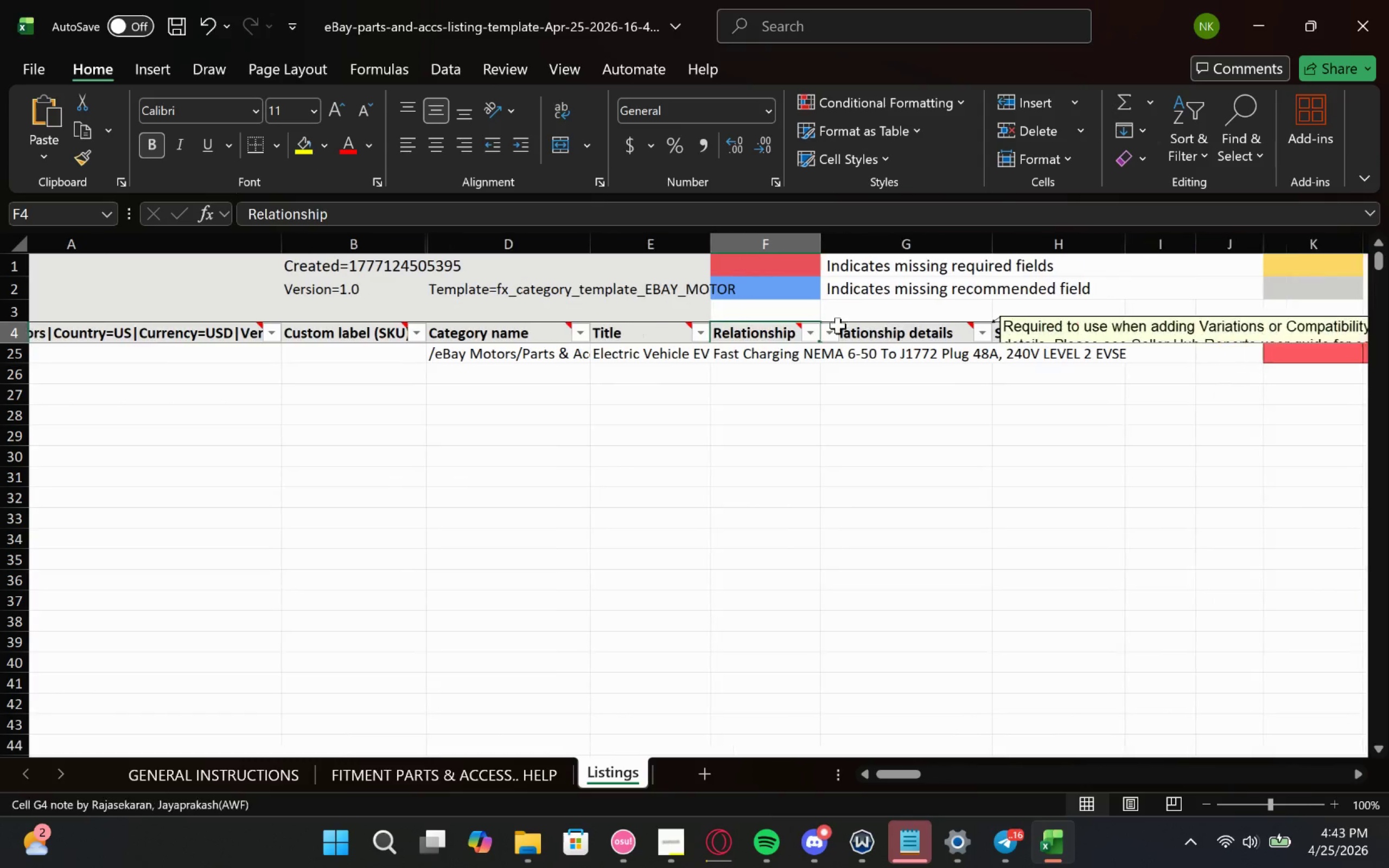 
right_click([785, 330])
 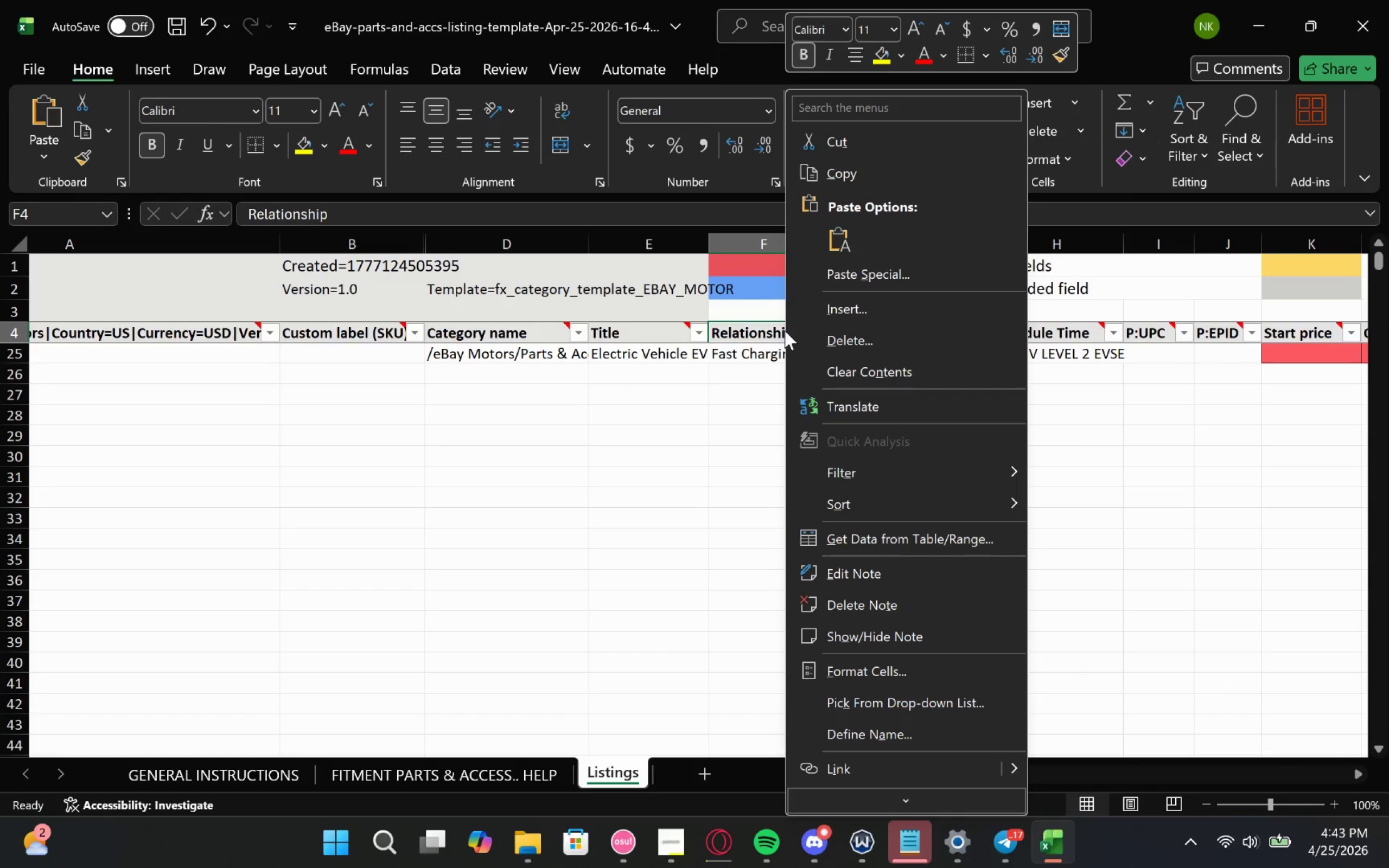 
left_click([753, 335])
 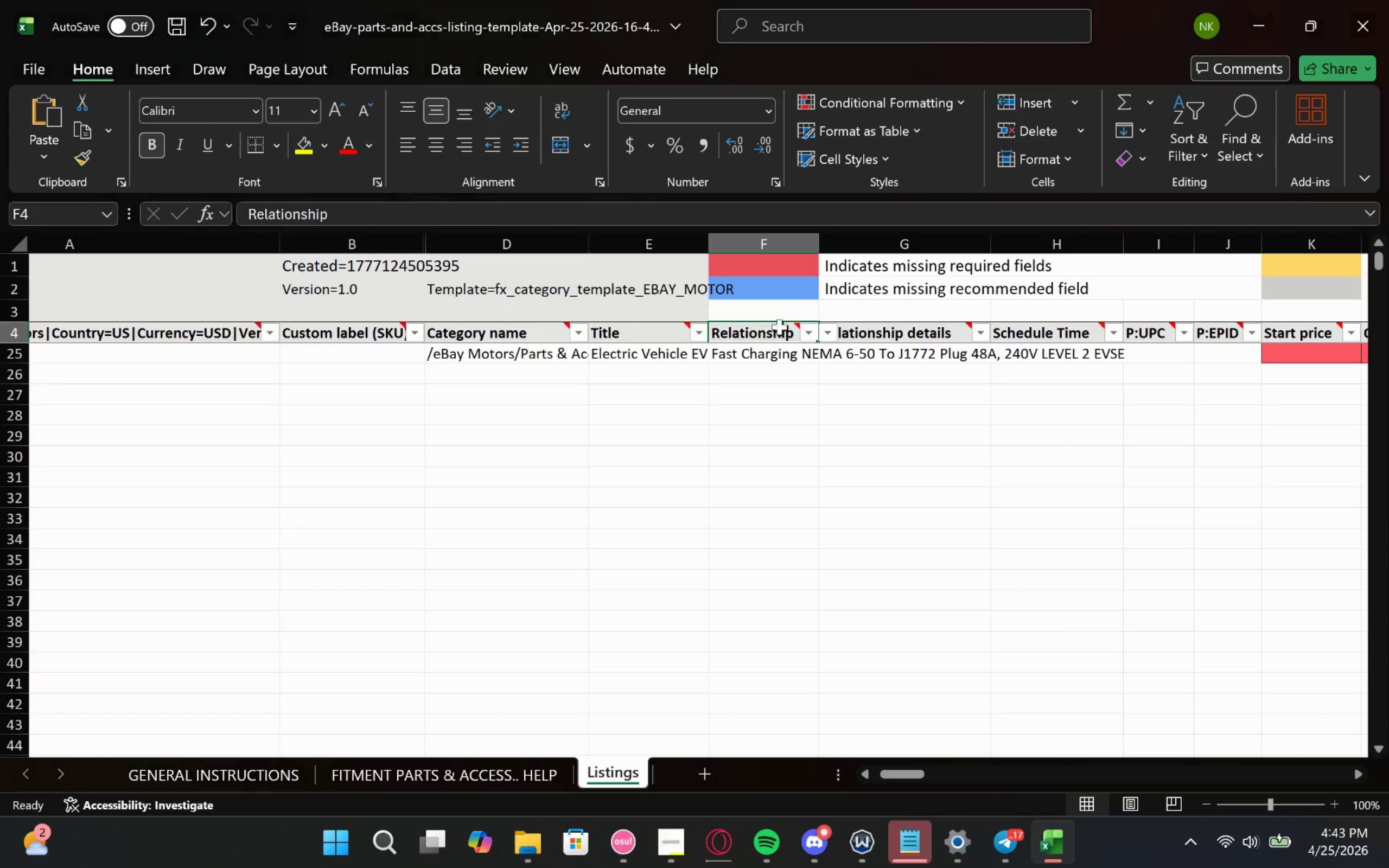 
mouse_move([797, 335])
 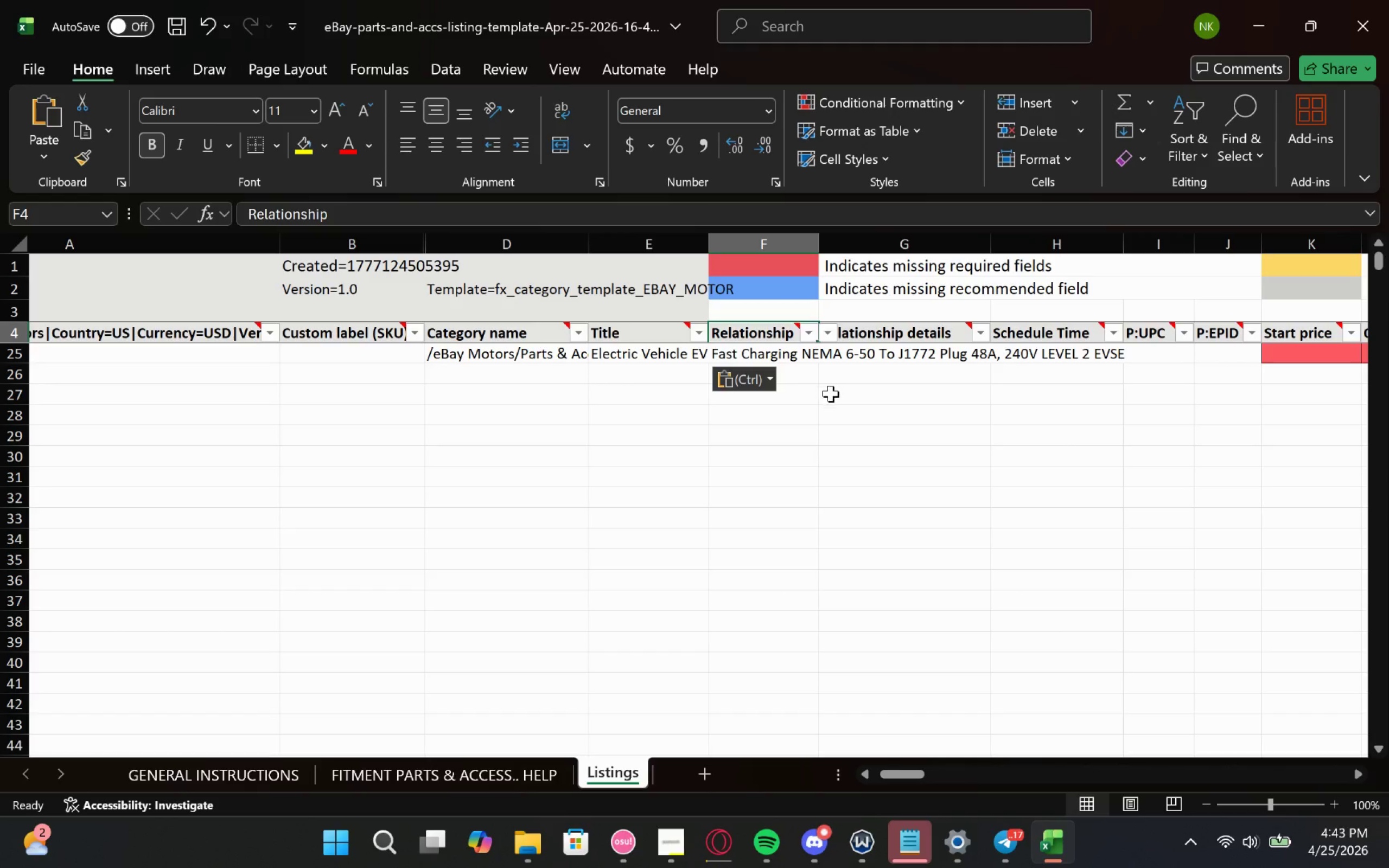 
left_click([831, 393])
 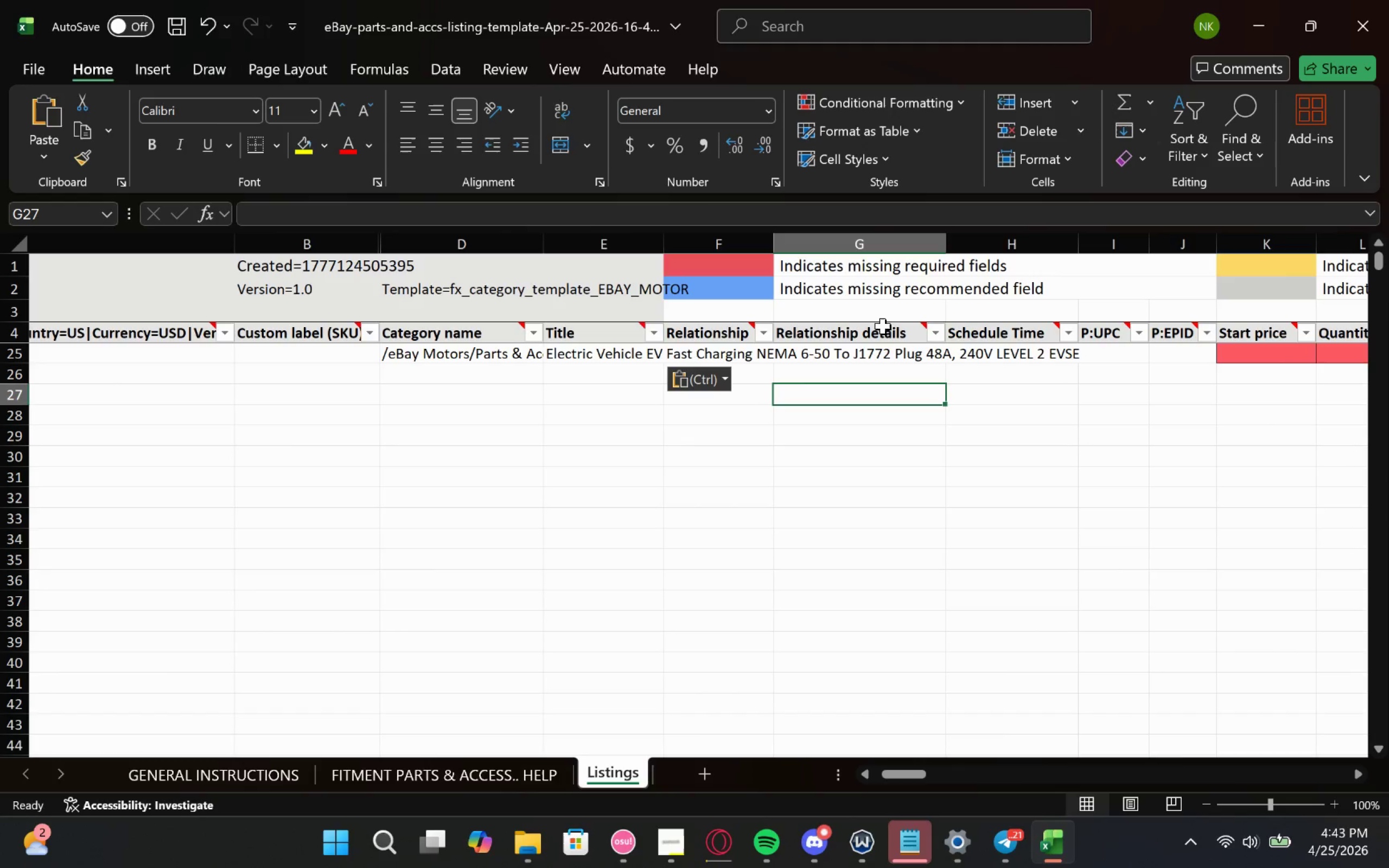 
left_click([887, 333])
 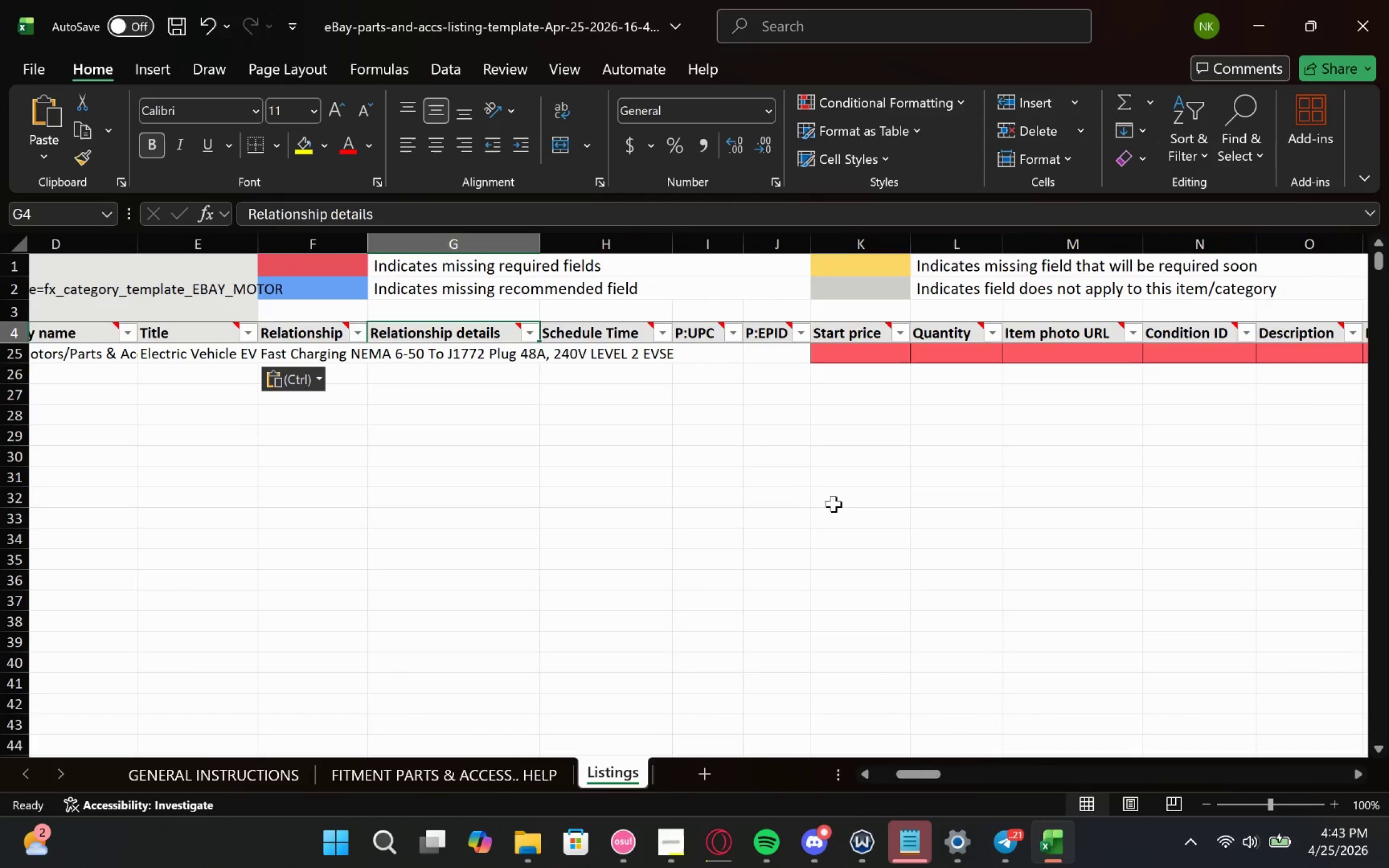 
wait(6.12)
 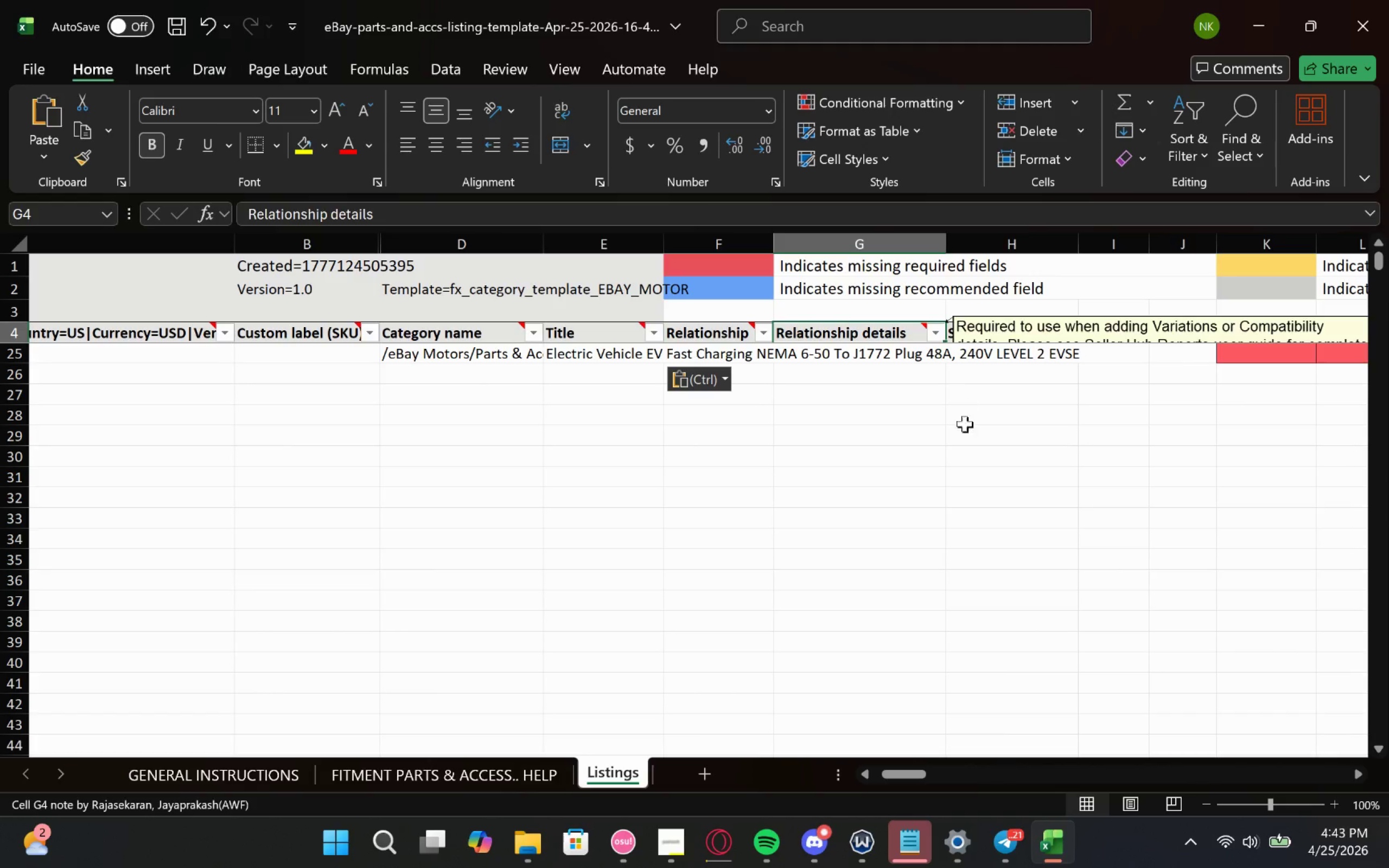 
left_click([868, 362])
 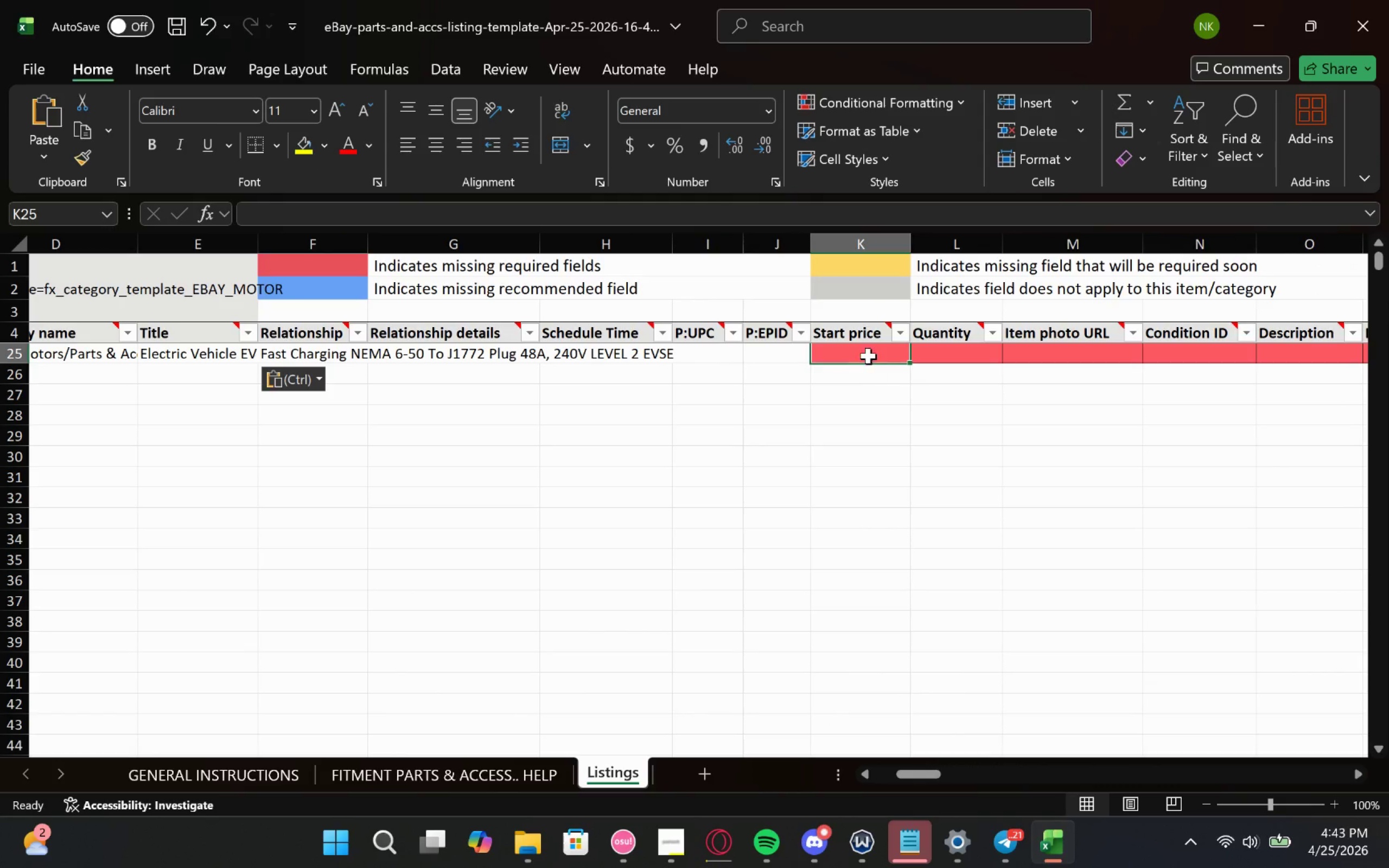 
left_click([868, 353])
 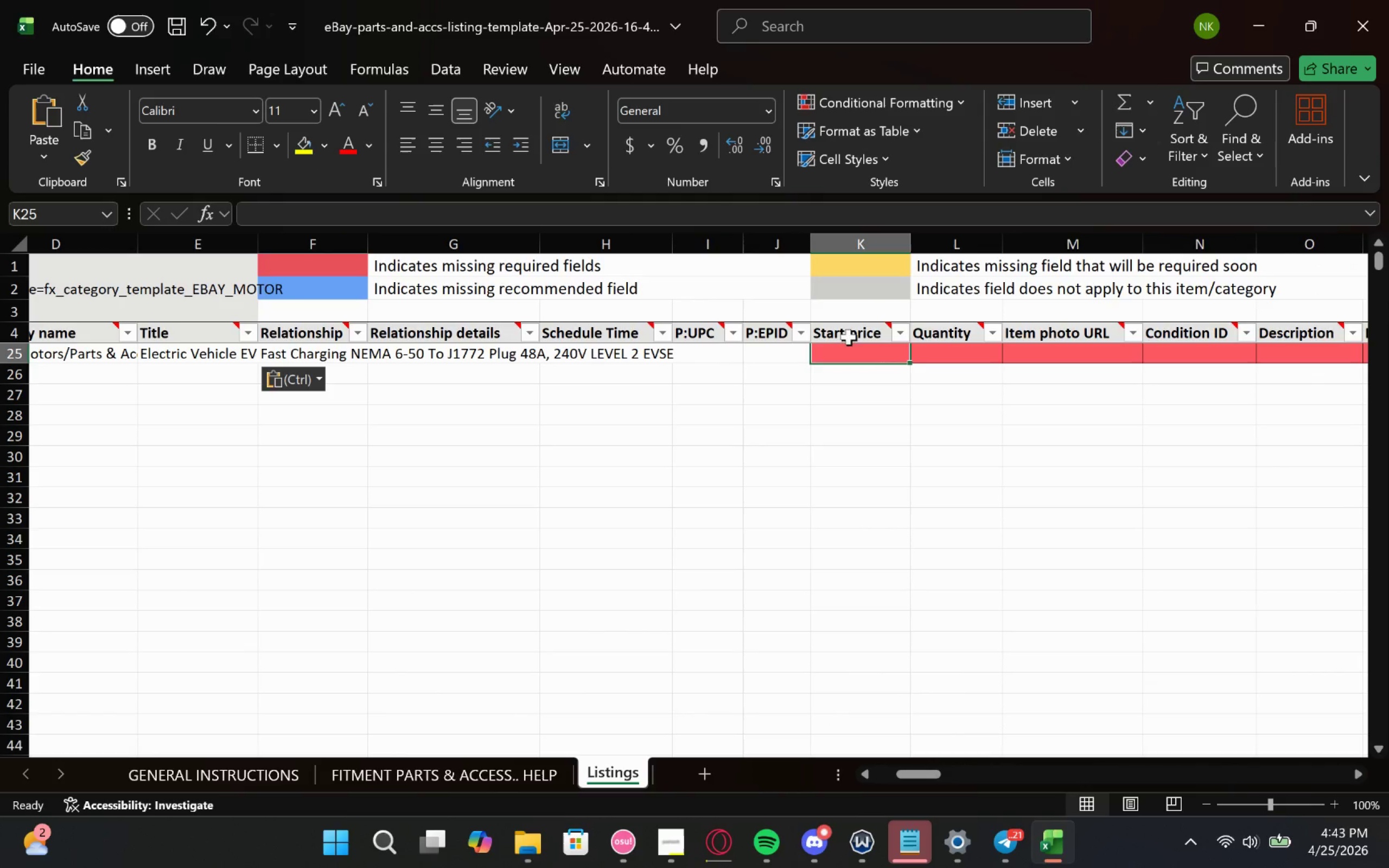 
left_click([1250, 10])
 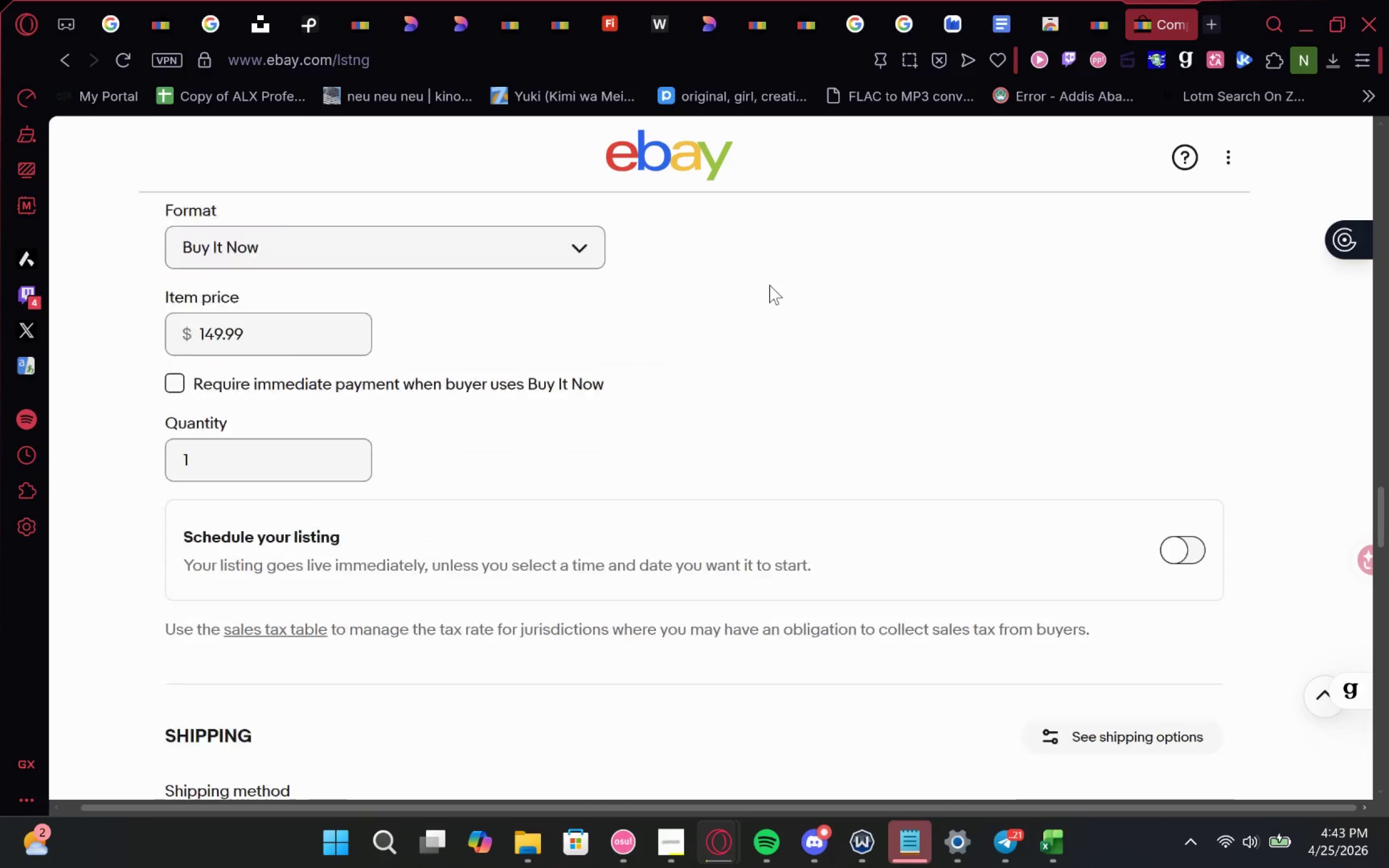 
wait(5.69)
 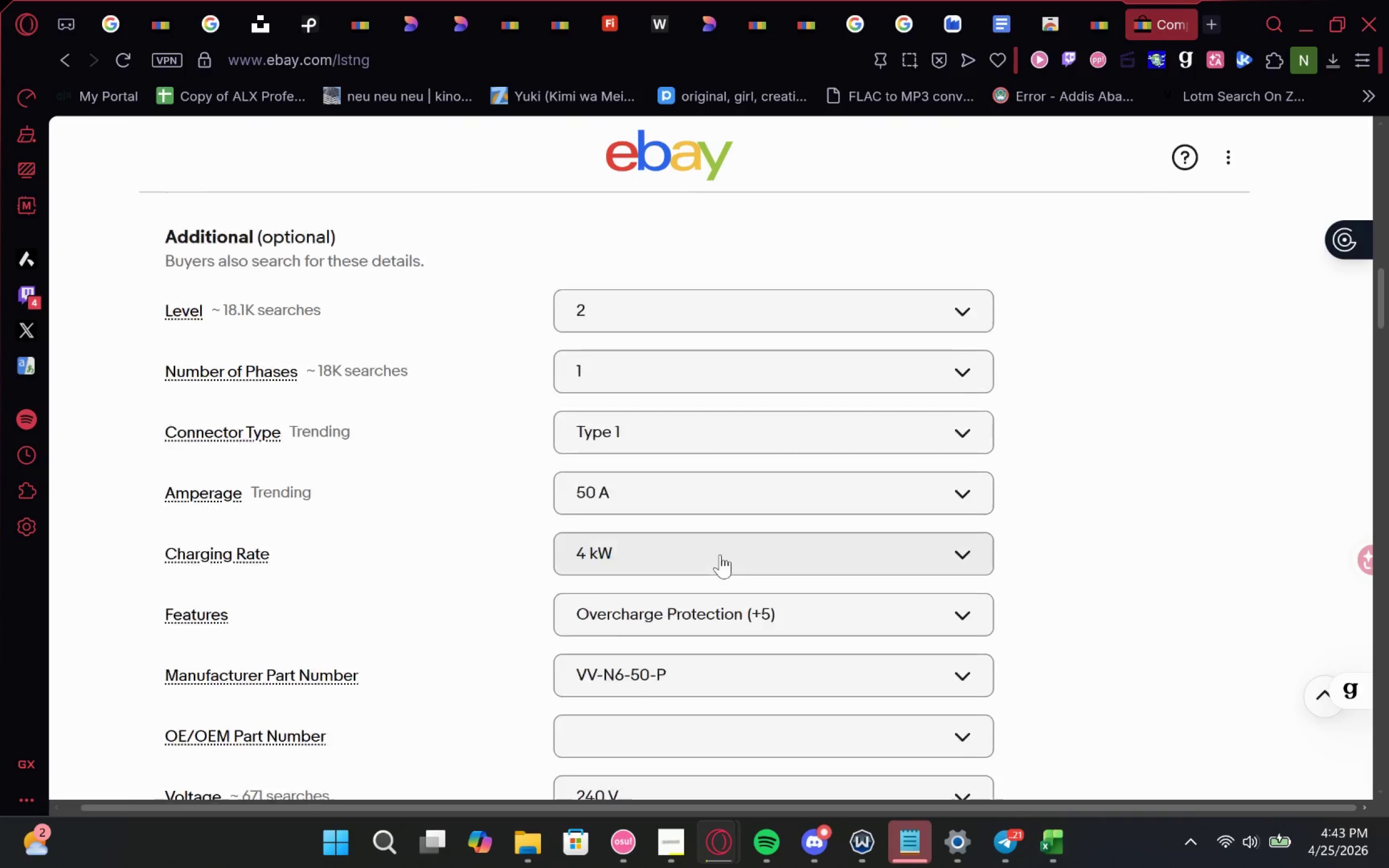 
left_click_drag(start_coordinate=[270, 493], to_coordinate=[100, 490])
 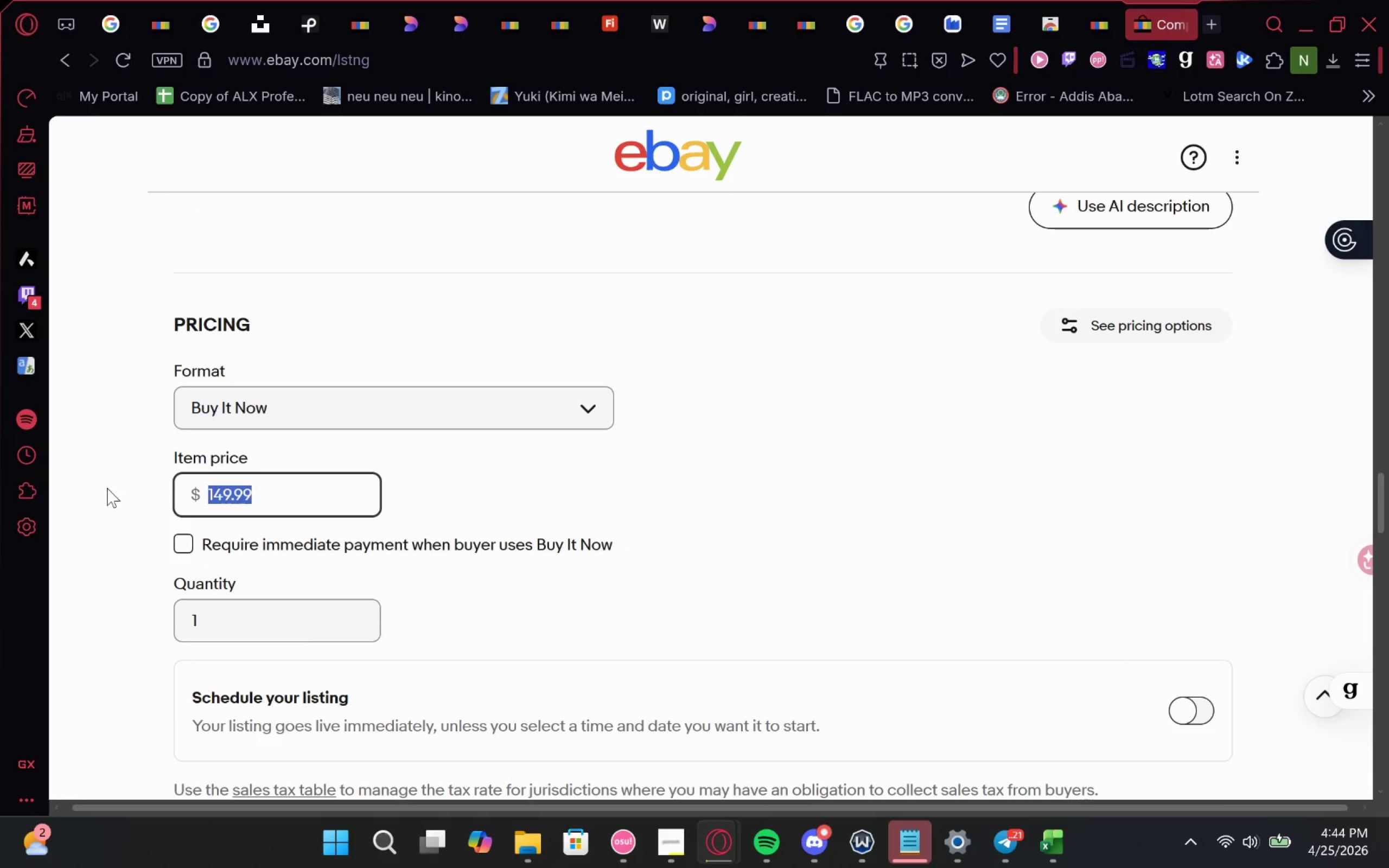 
key(Control+C)
 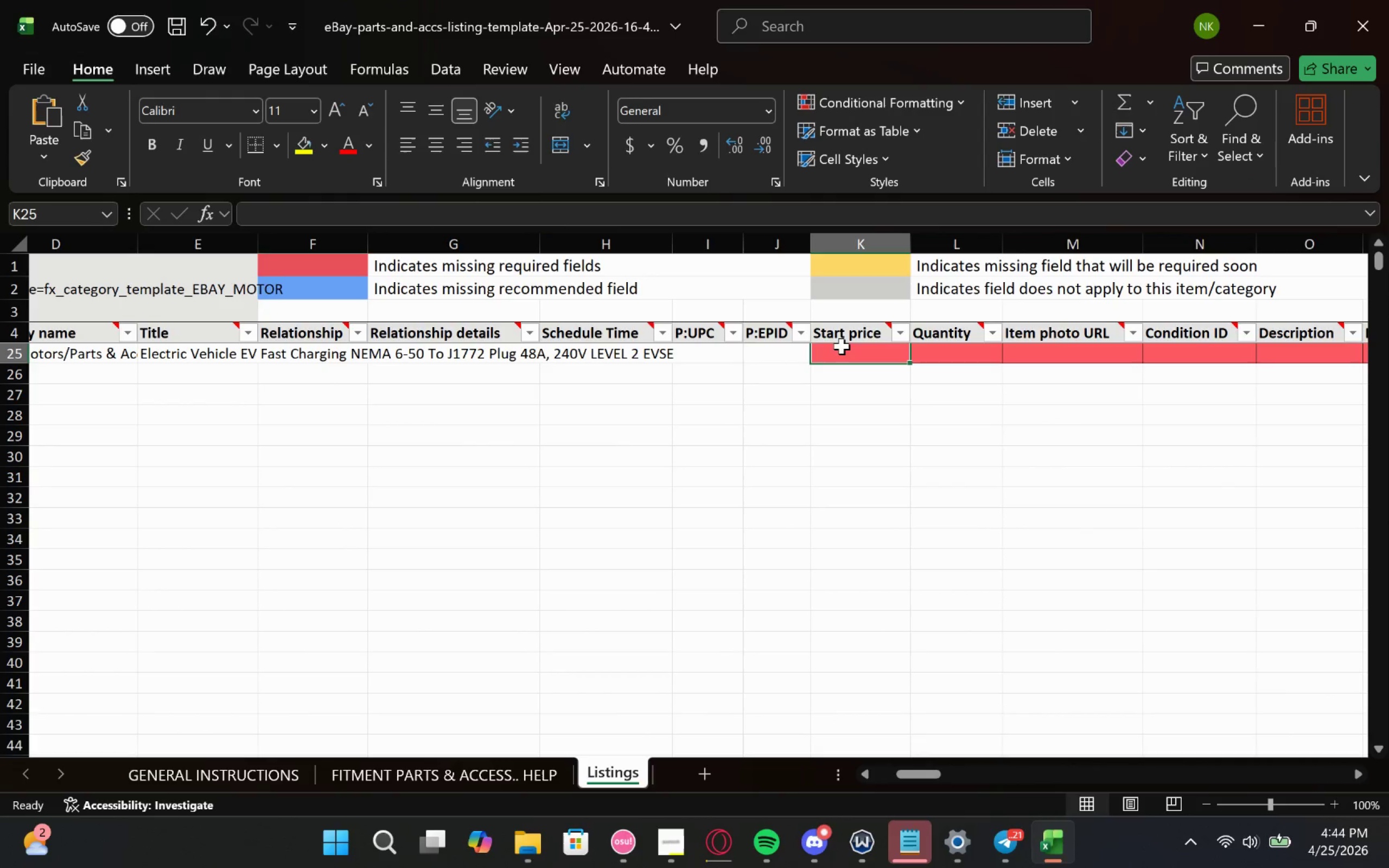 
key(Control+V)
 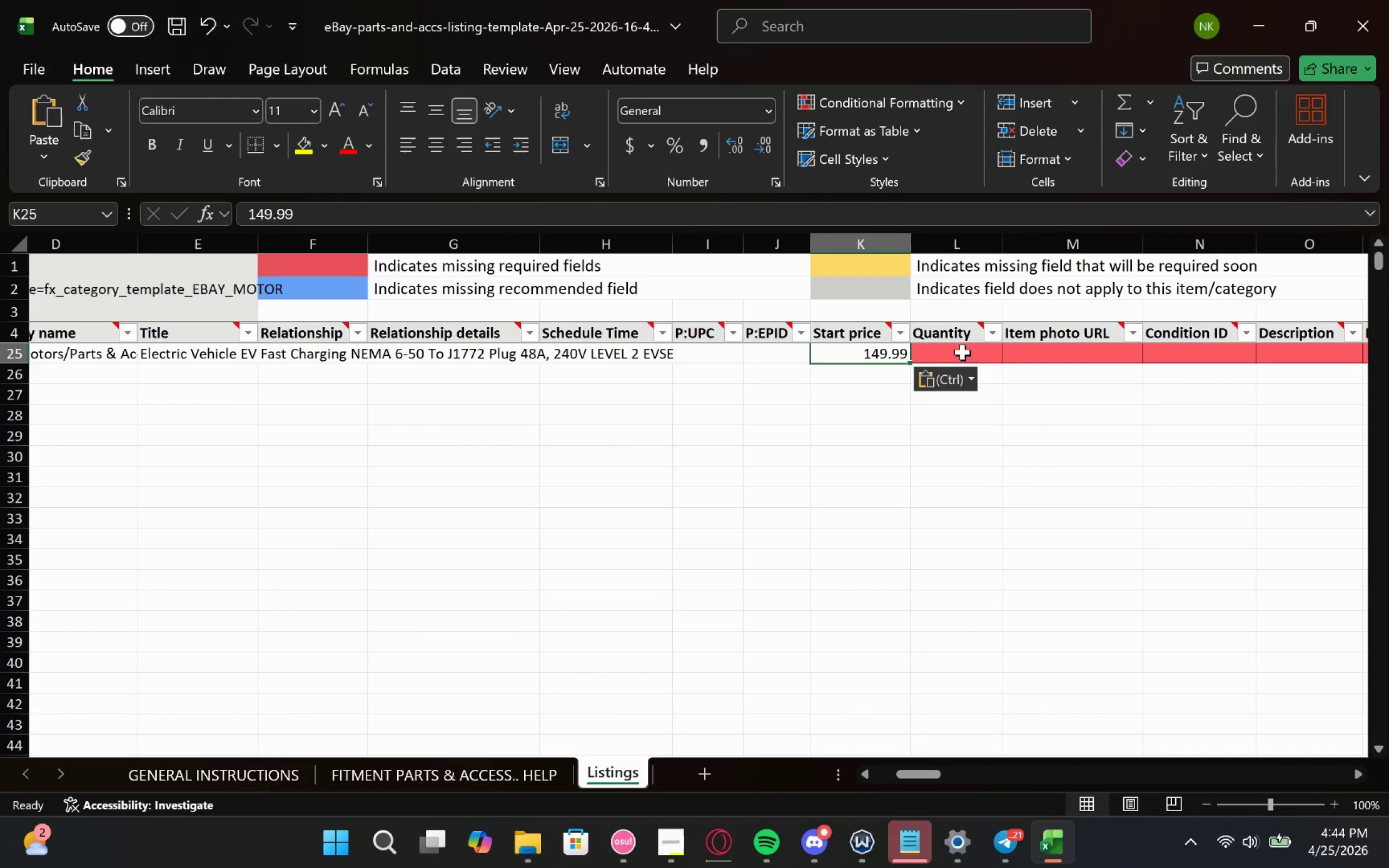 
left_click([963, 352])
 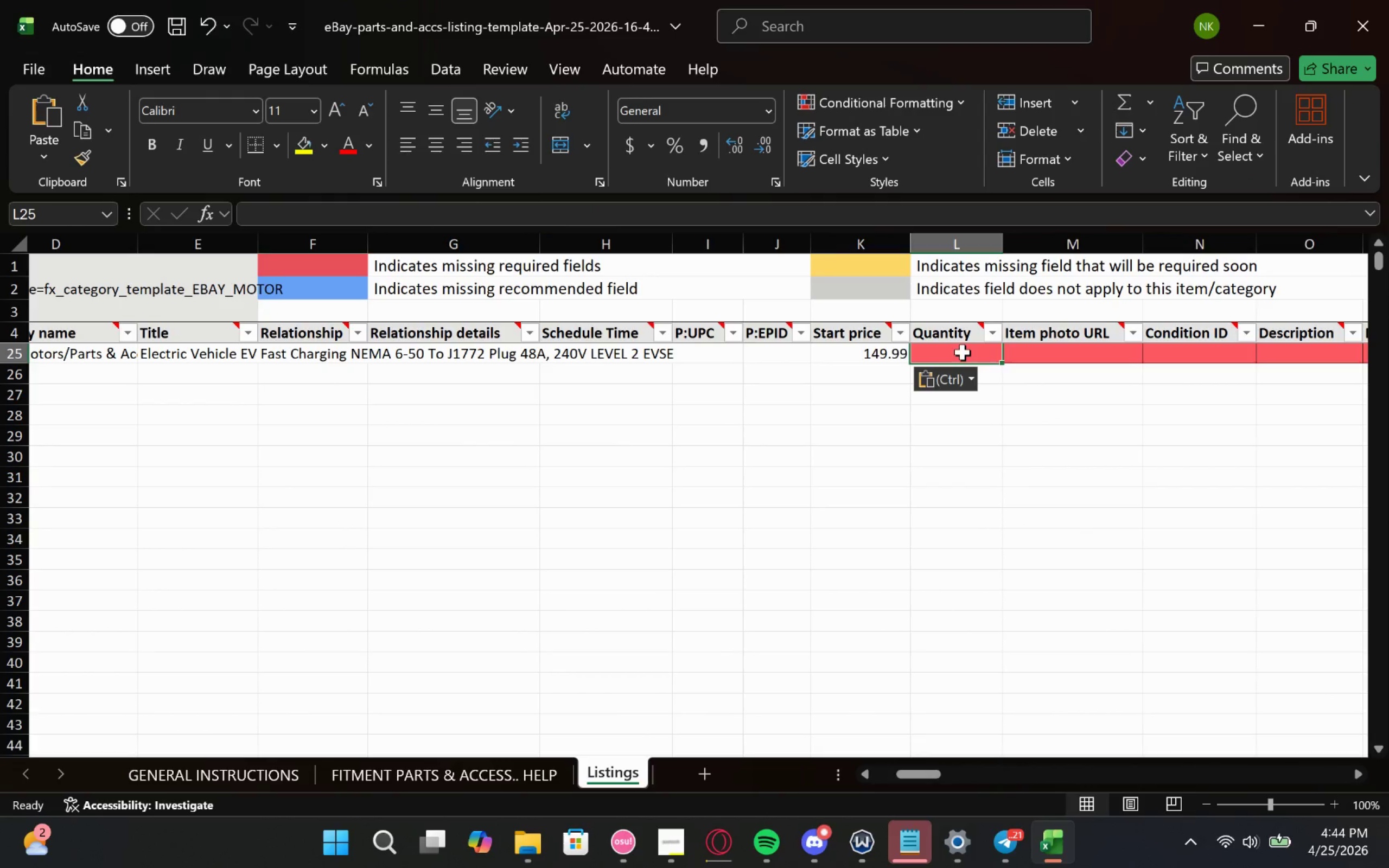 
key(1)
 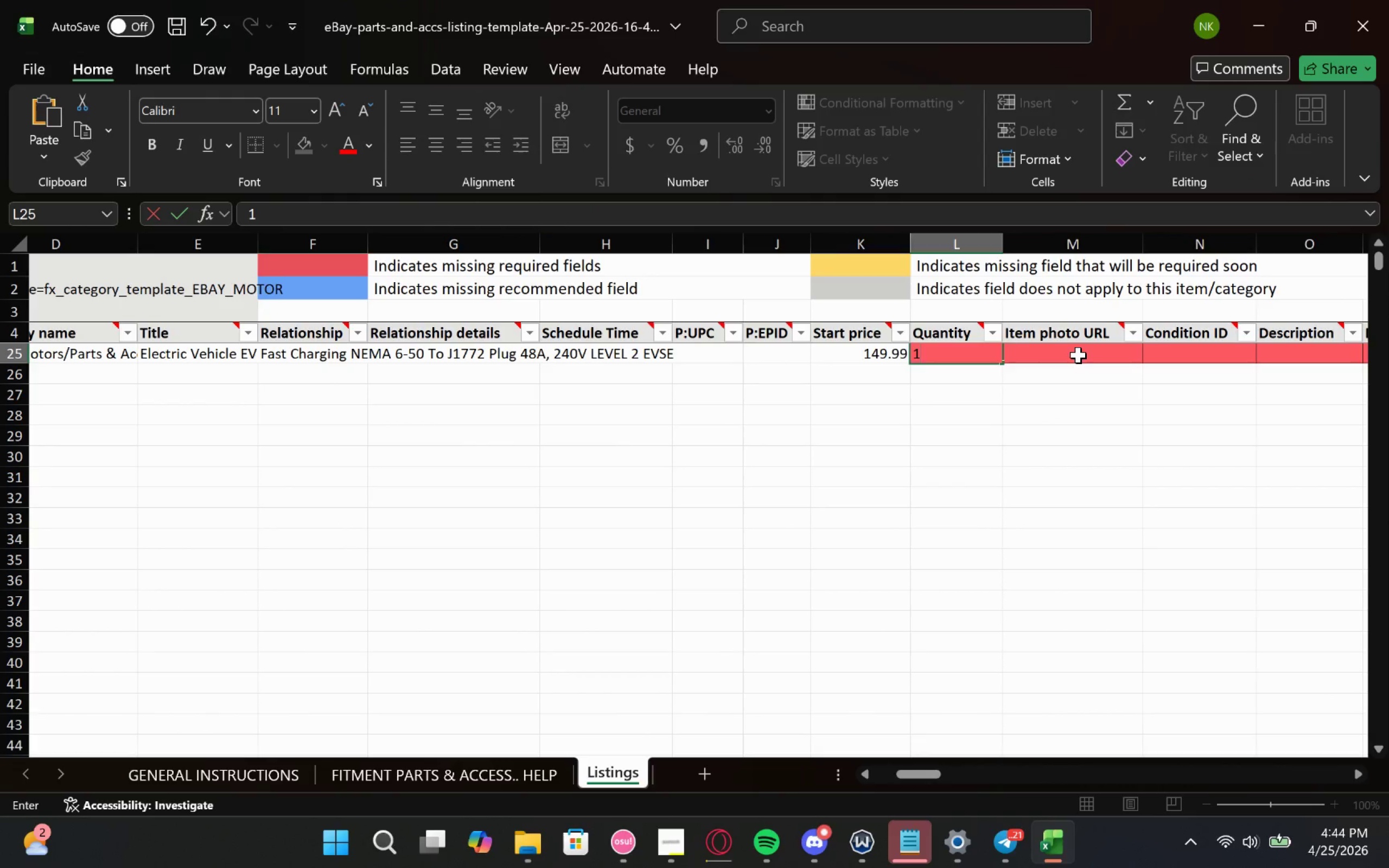 
left_click([1078, 355])
 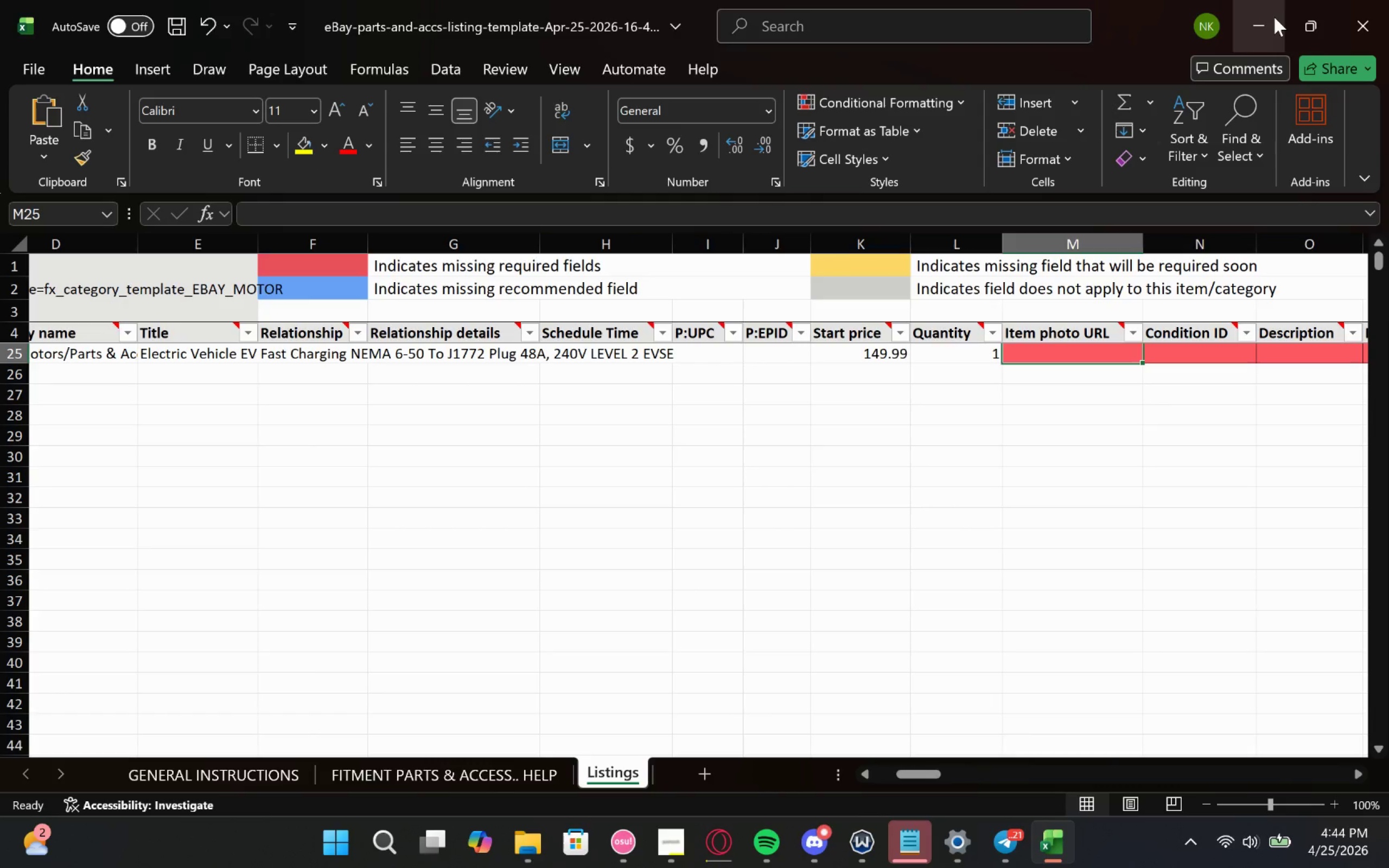 
left_click([1274, 17])
 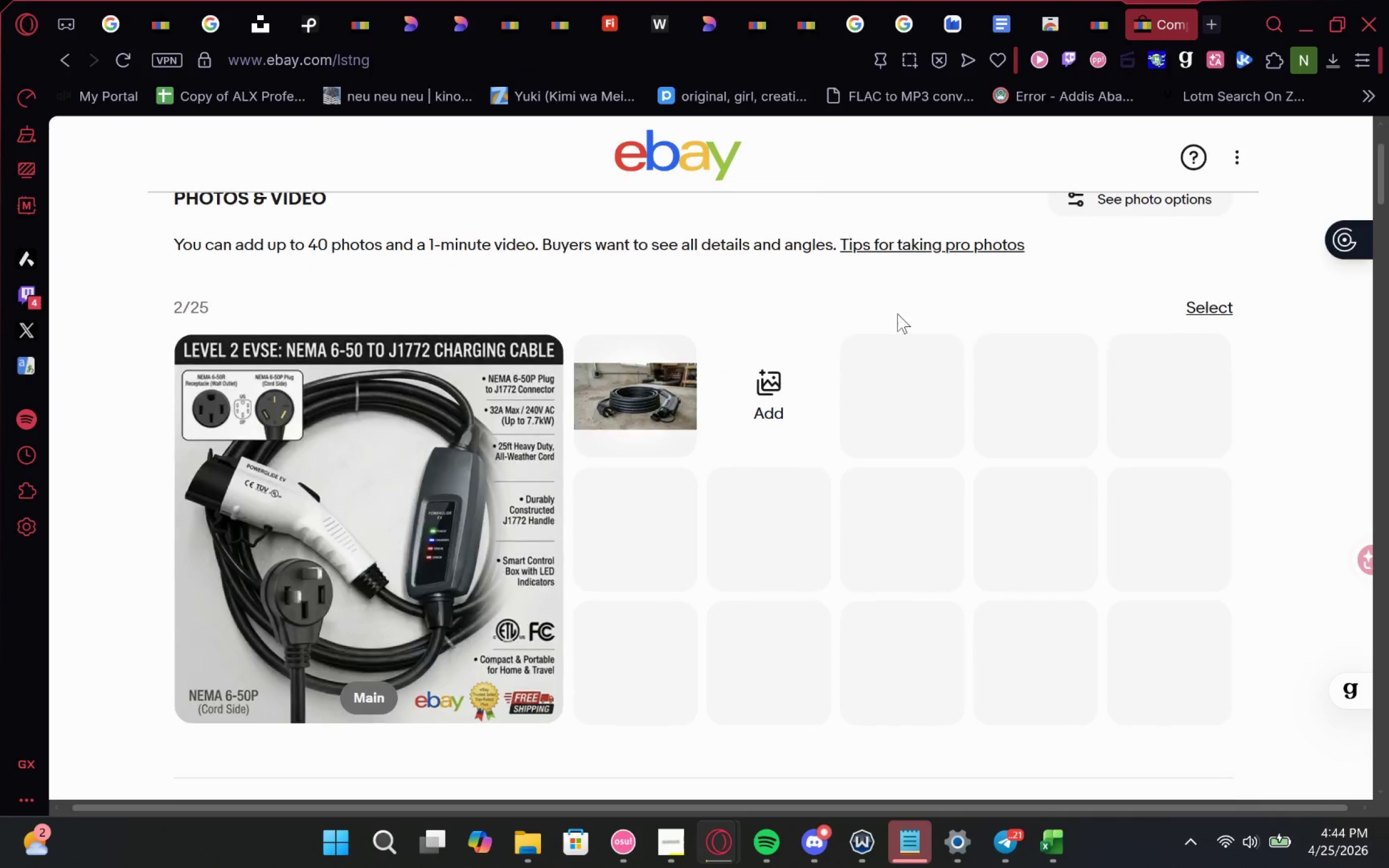 
left_click([1091, 1])
 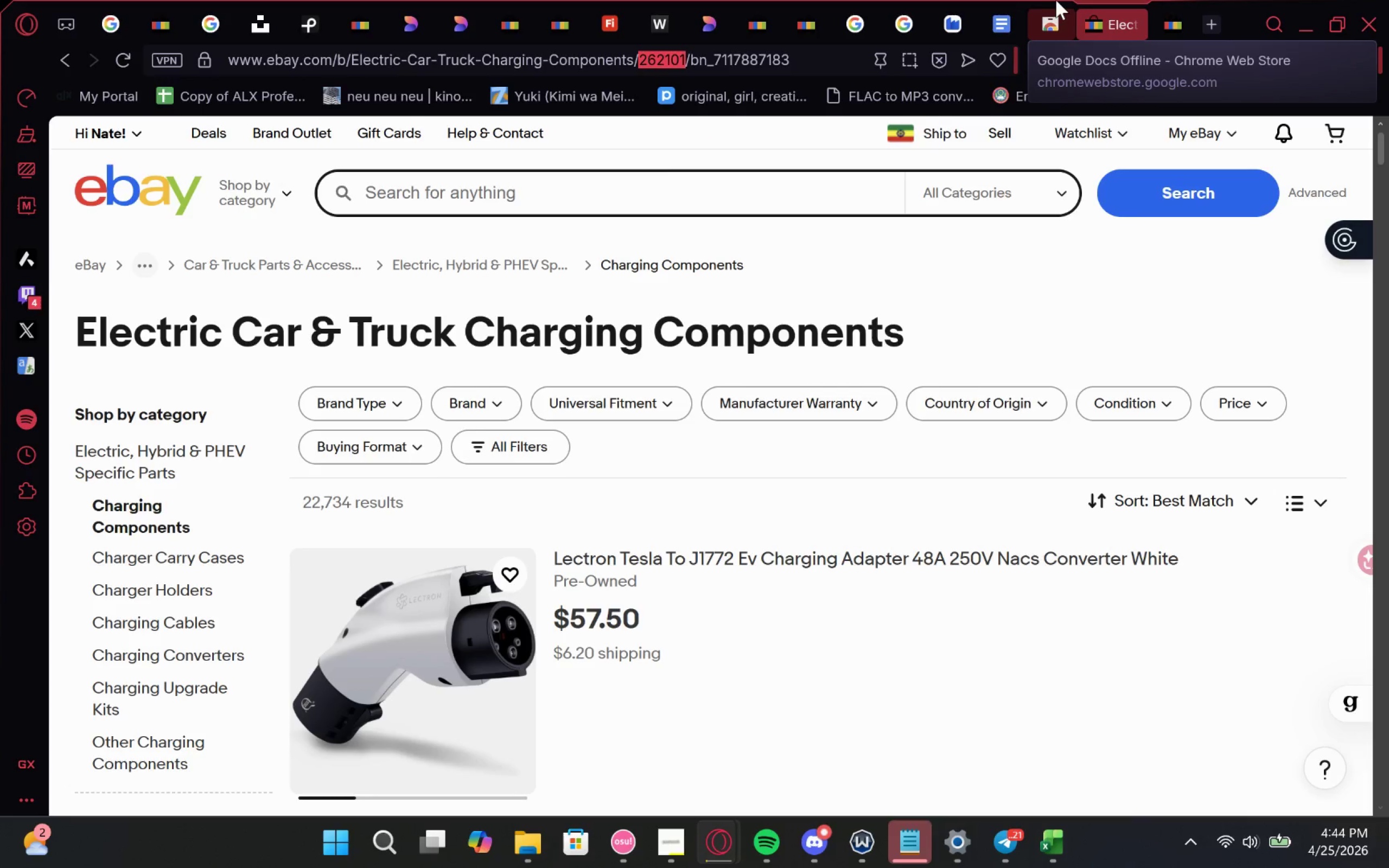 
left_click([1066, 0])
 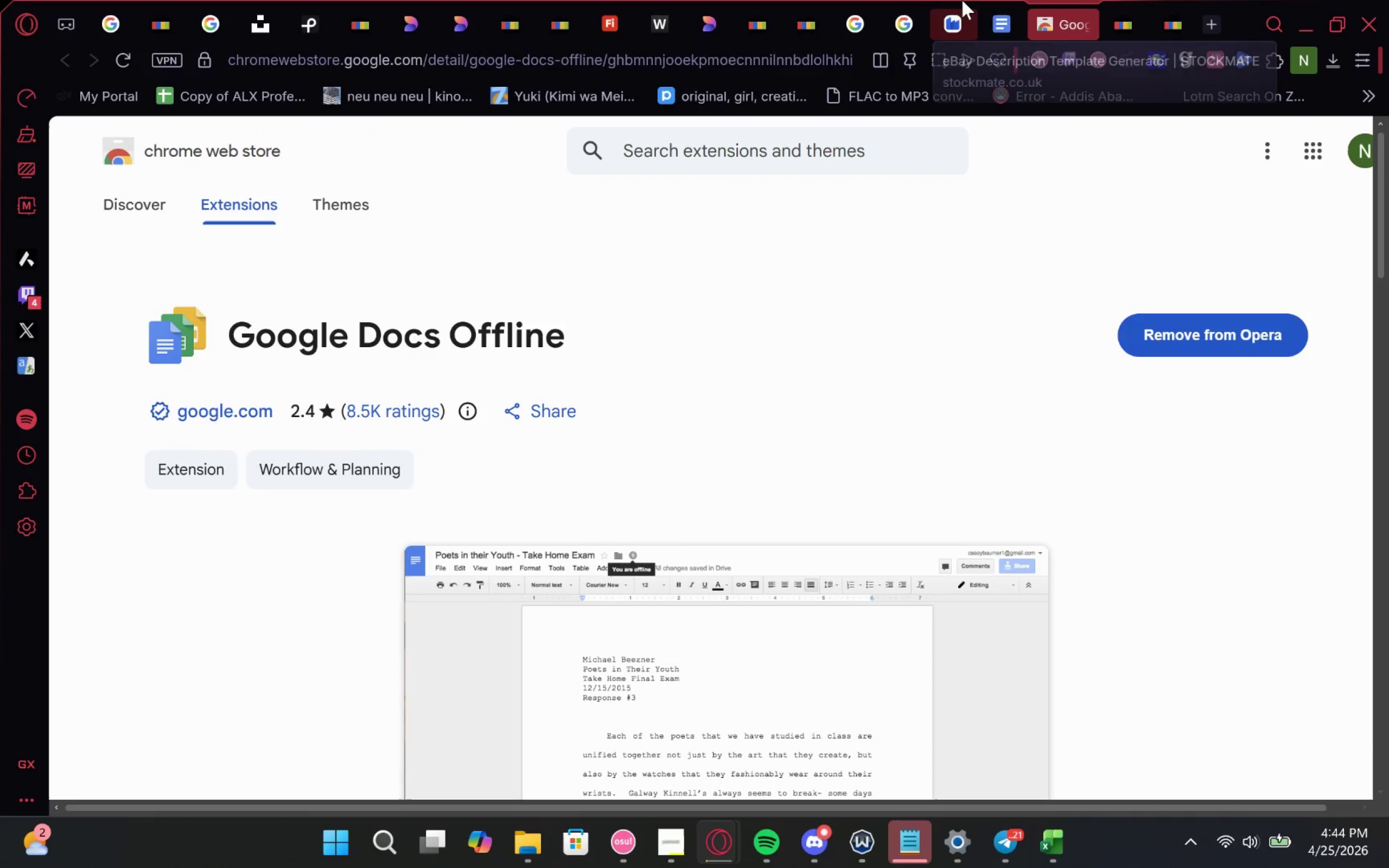 
left_click([962, 0])
 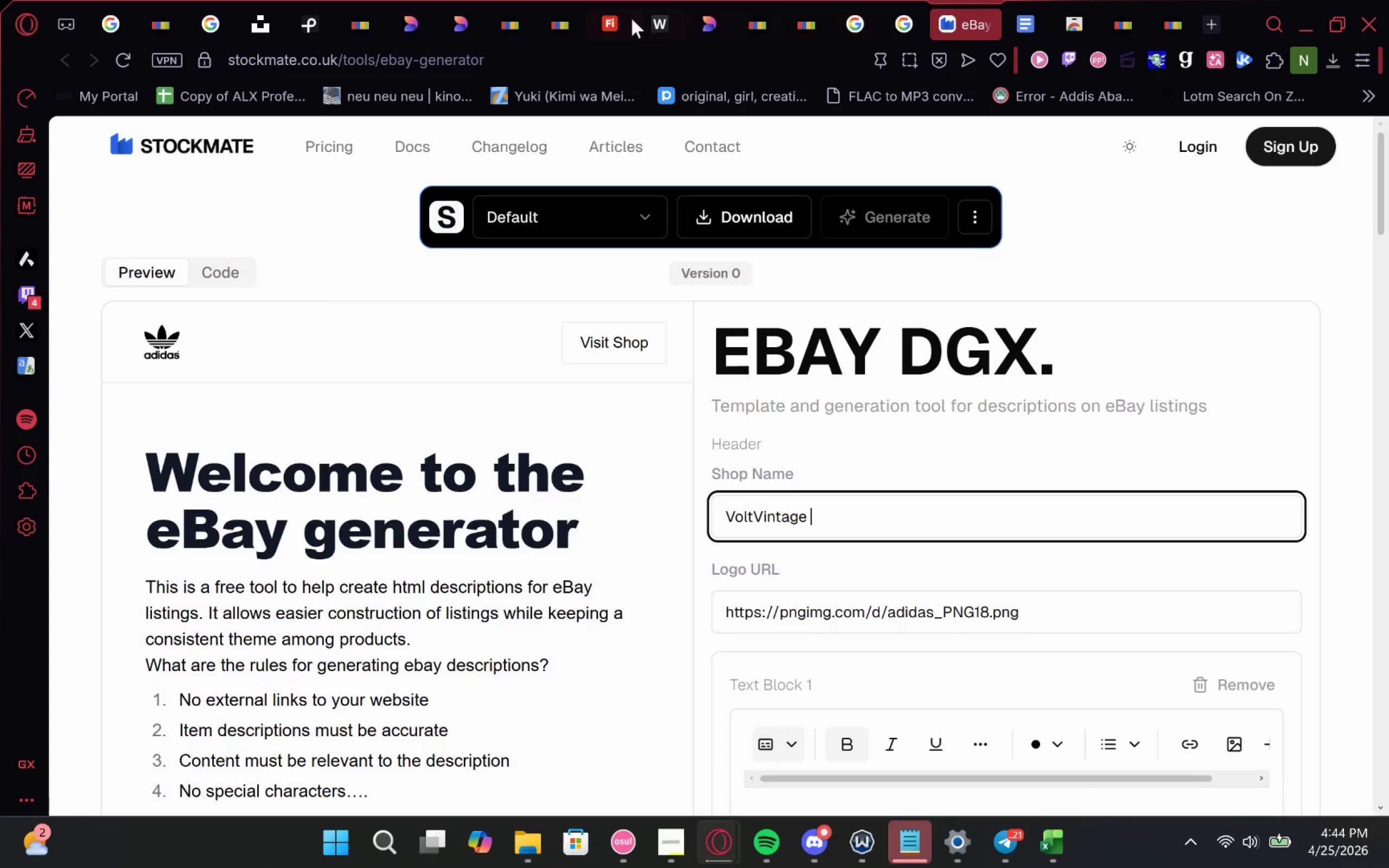 
left_click([732, 0])
 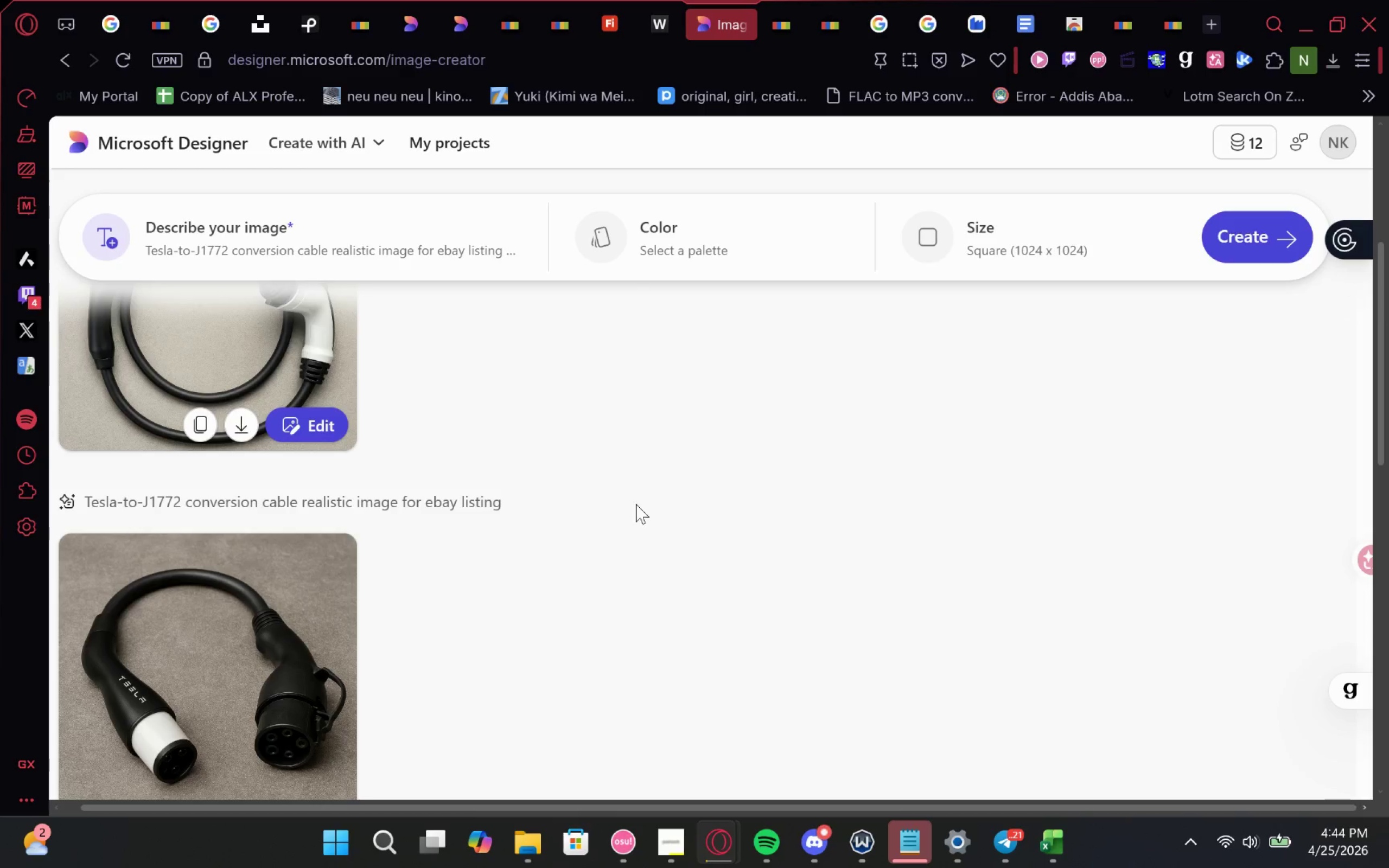 
scroll: coordinate [606, 576], scroll_direction: none, amount: 0.0
 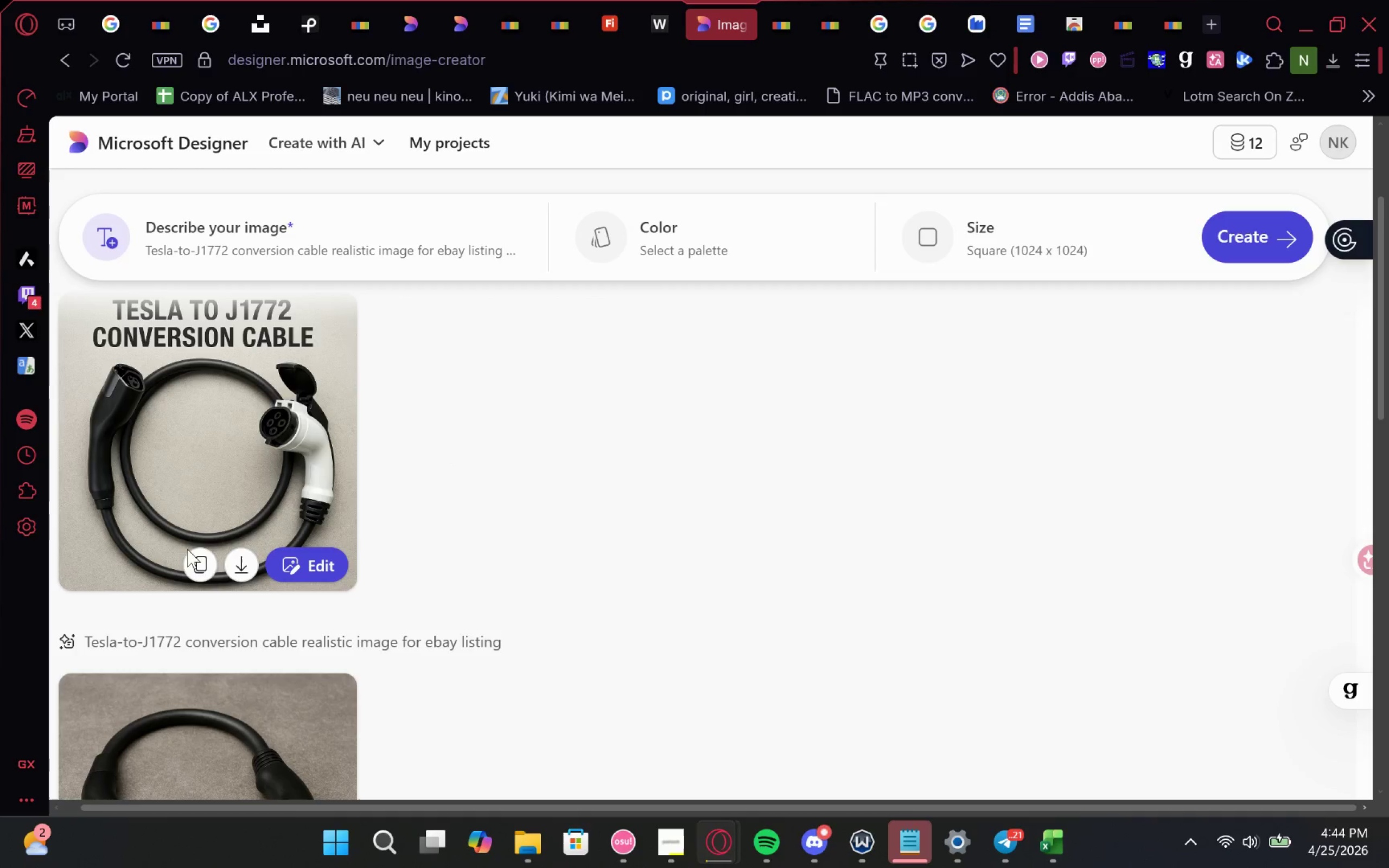 
left_click([194, 558])
 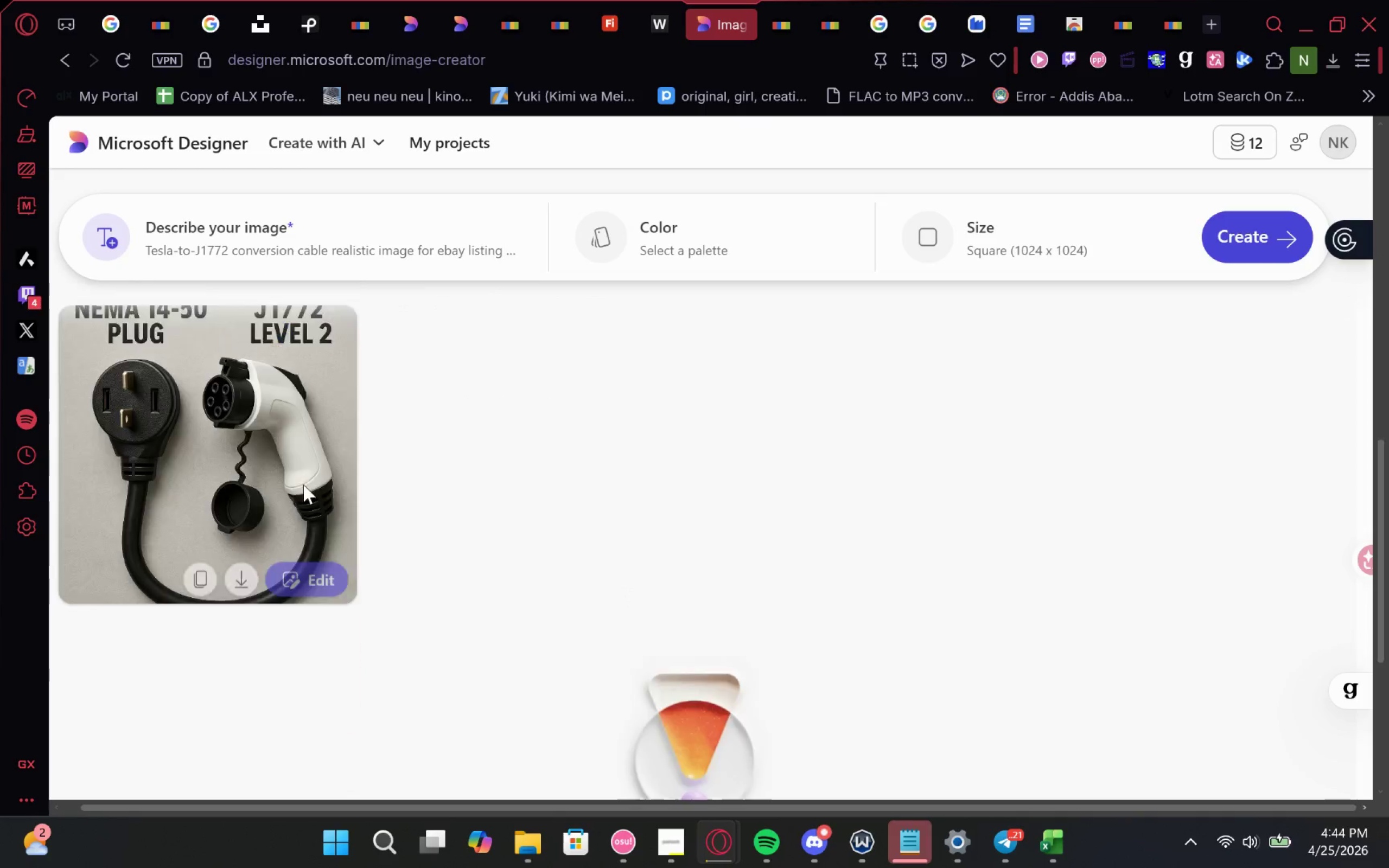 
wait(5.12)
 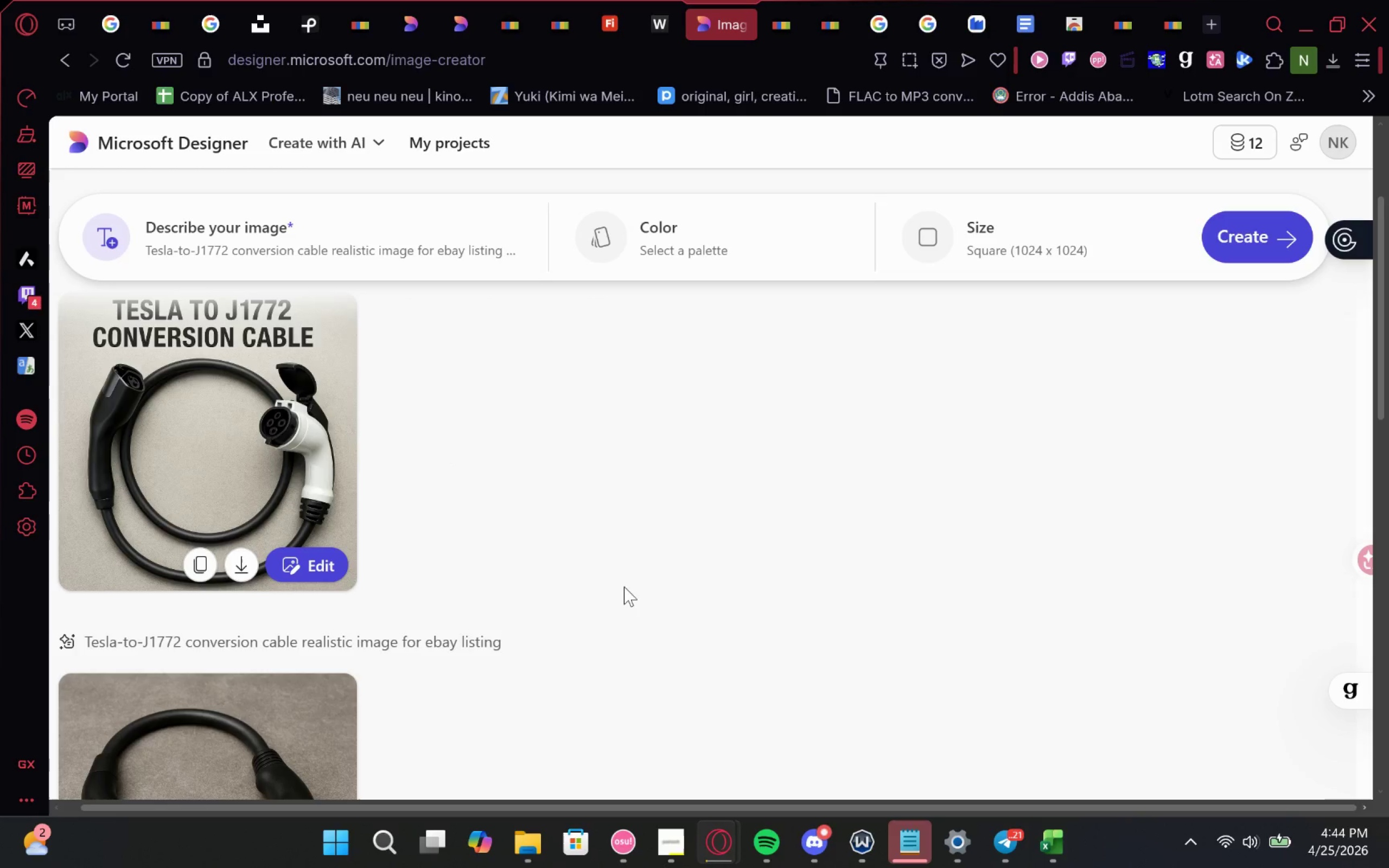 
left_click([1210, 18])
 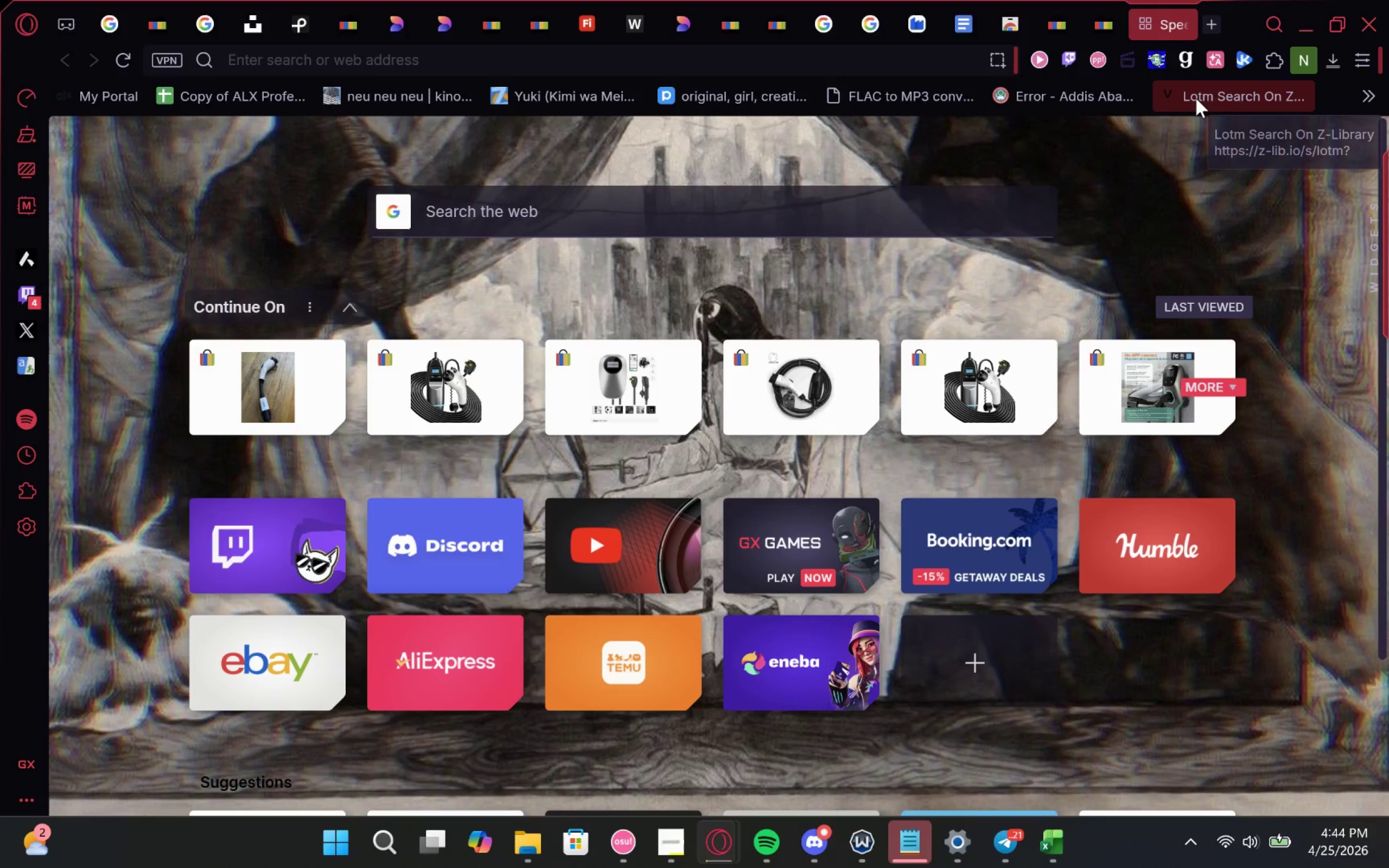 
type(hornes-ul)
 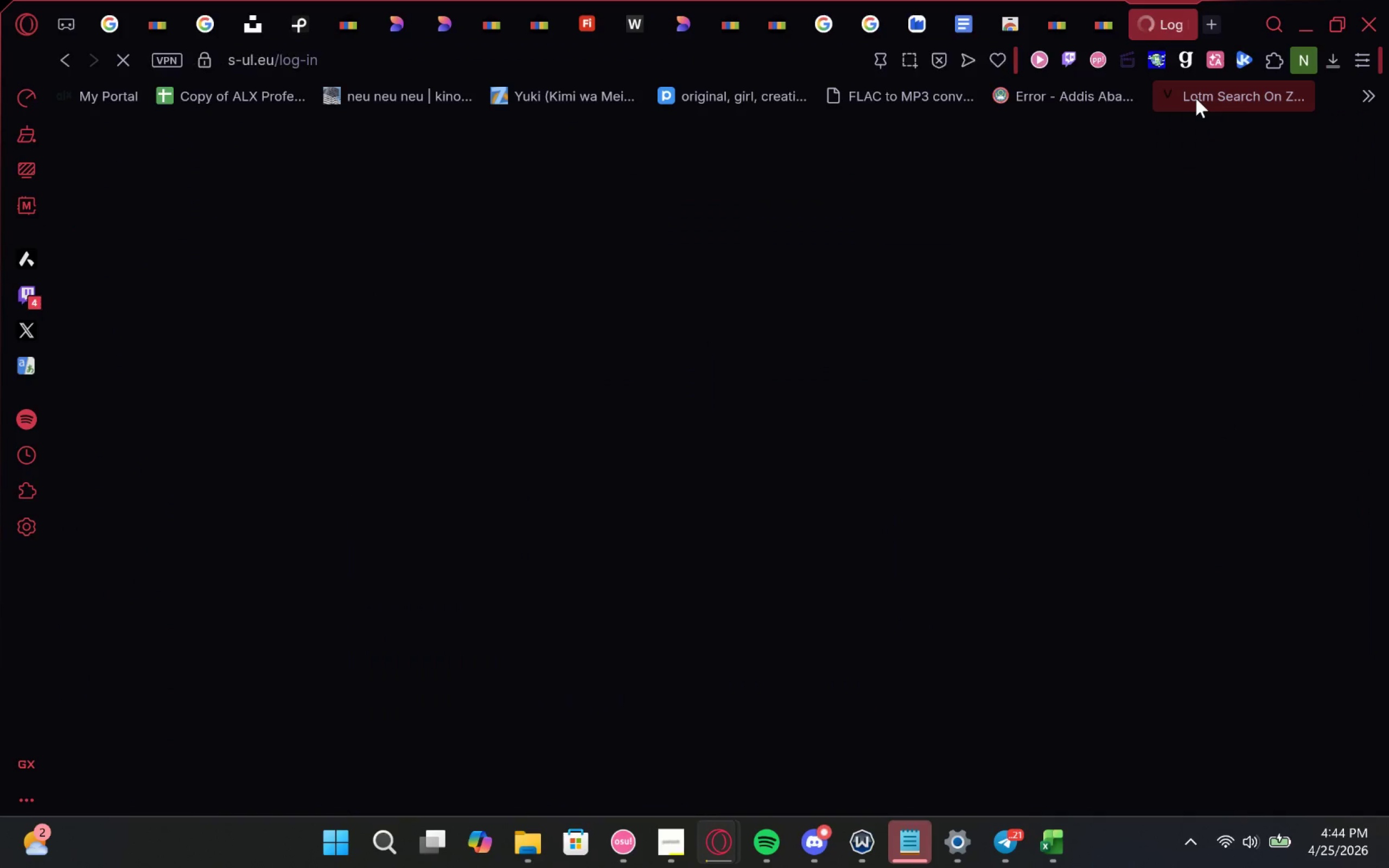 
hold_key(key=Backspace, duration=0.84)
 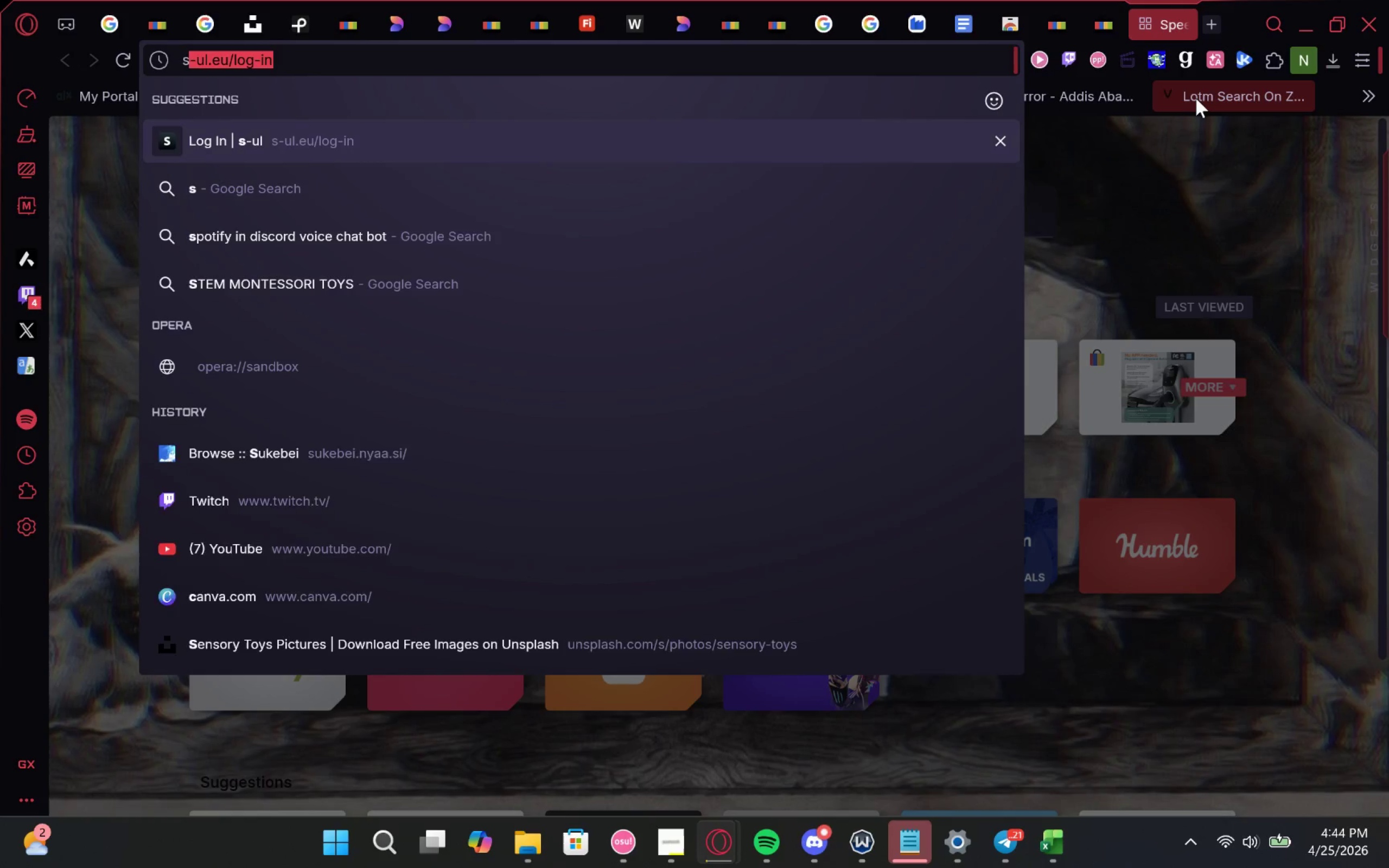 
key(Enter)
 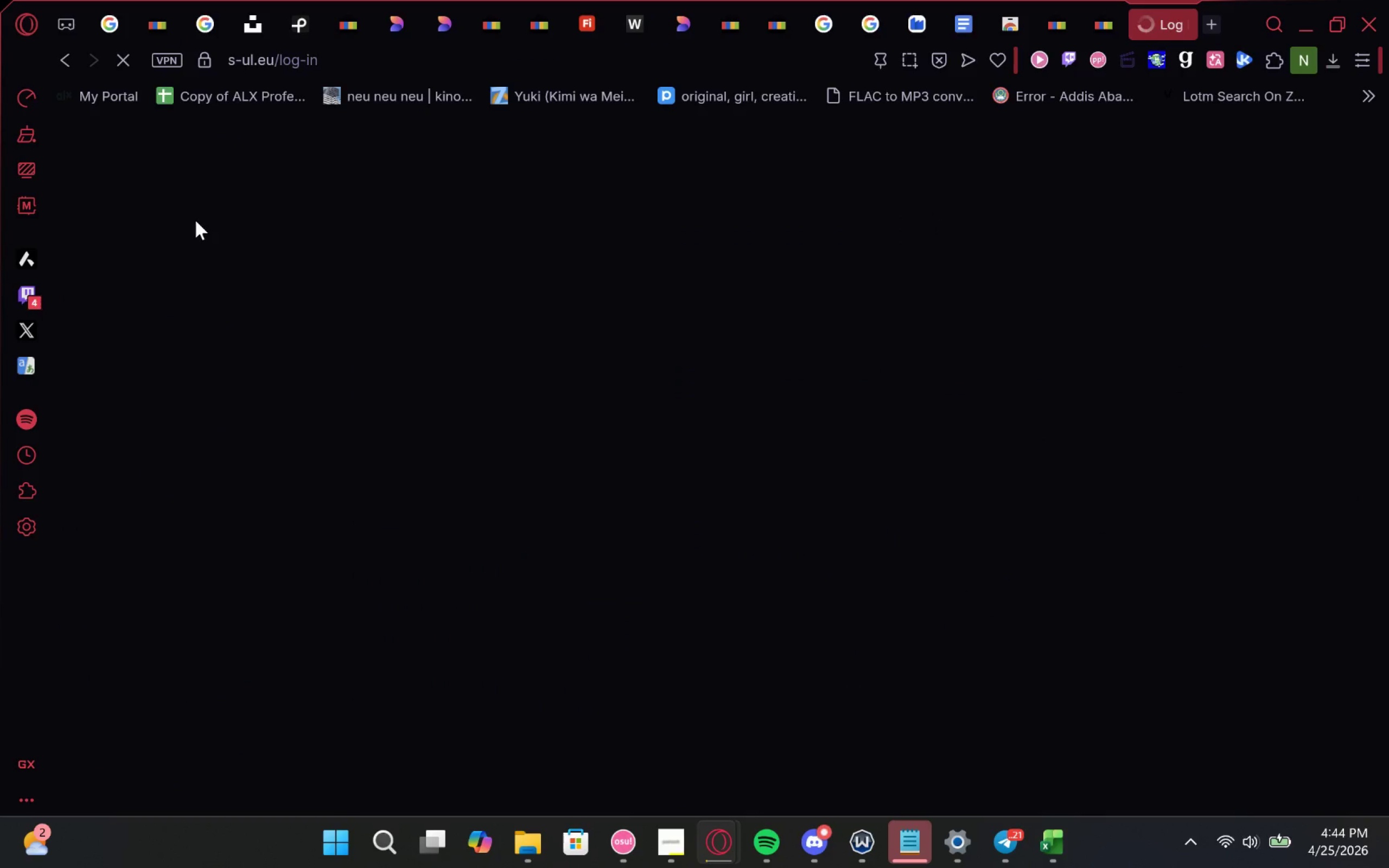 
wait(10.28)
 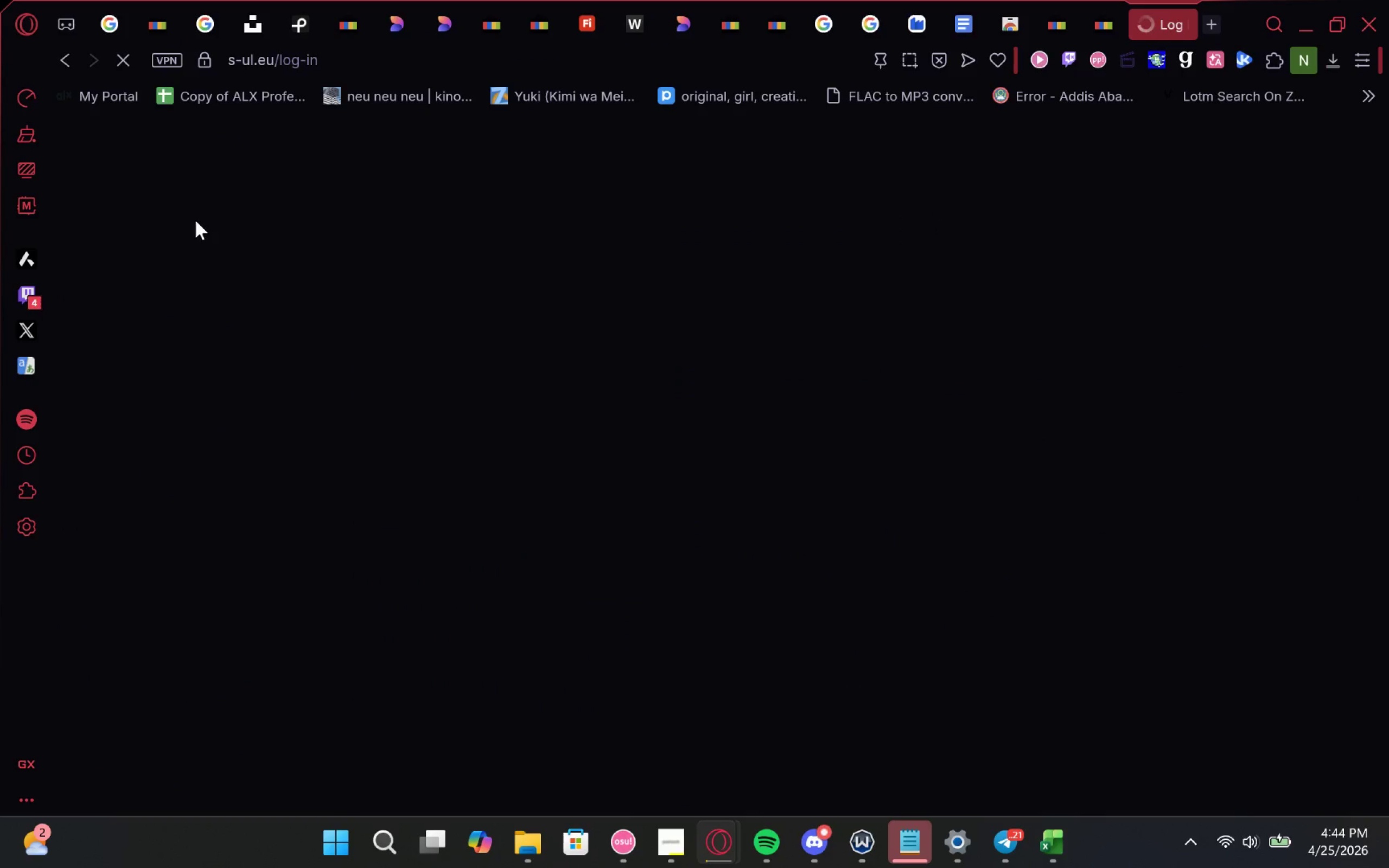 
double_click([616, 600])
 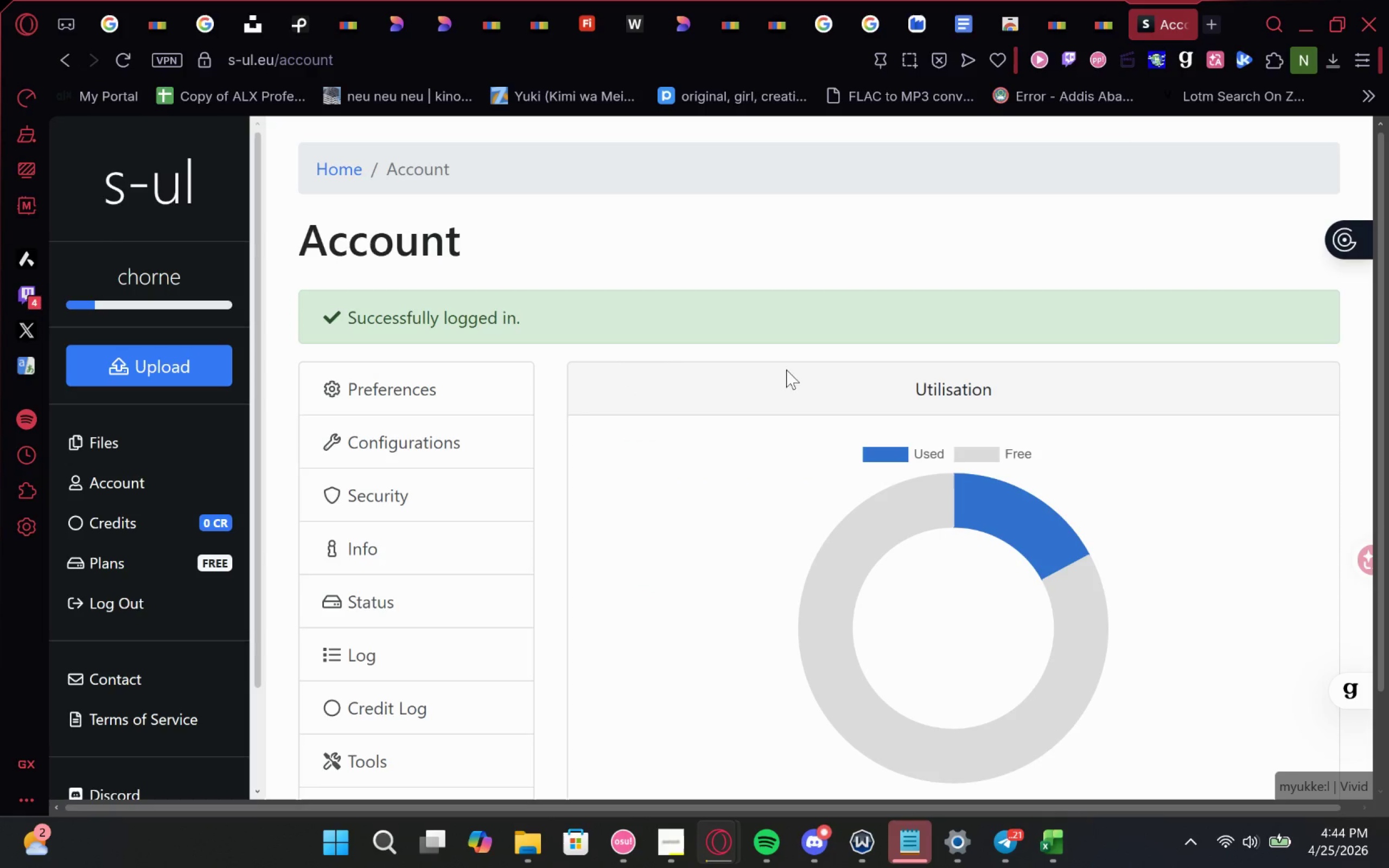 
left_click([184, 348])
 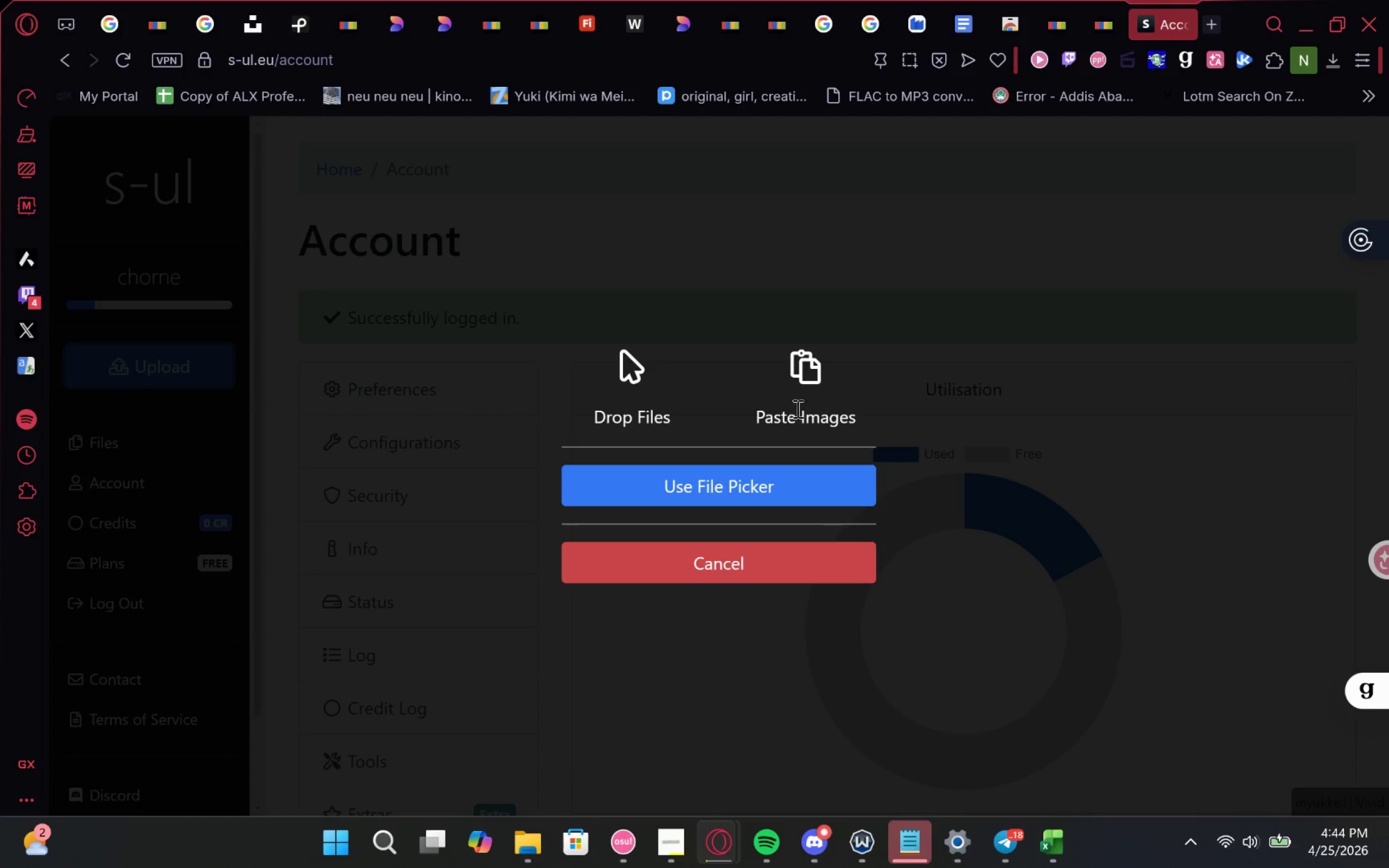 
left_click([746, 472])
 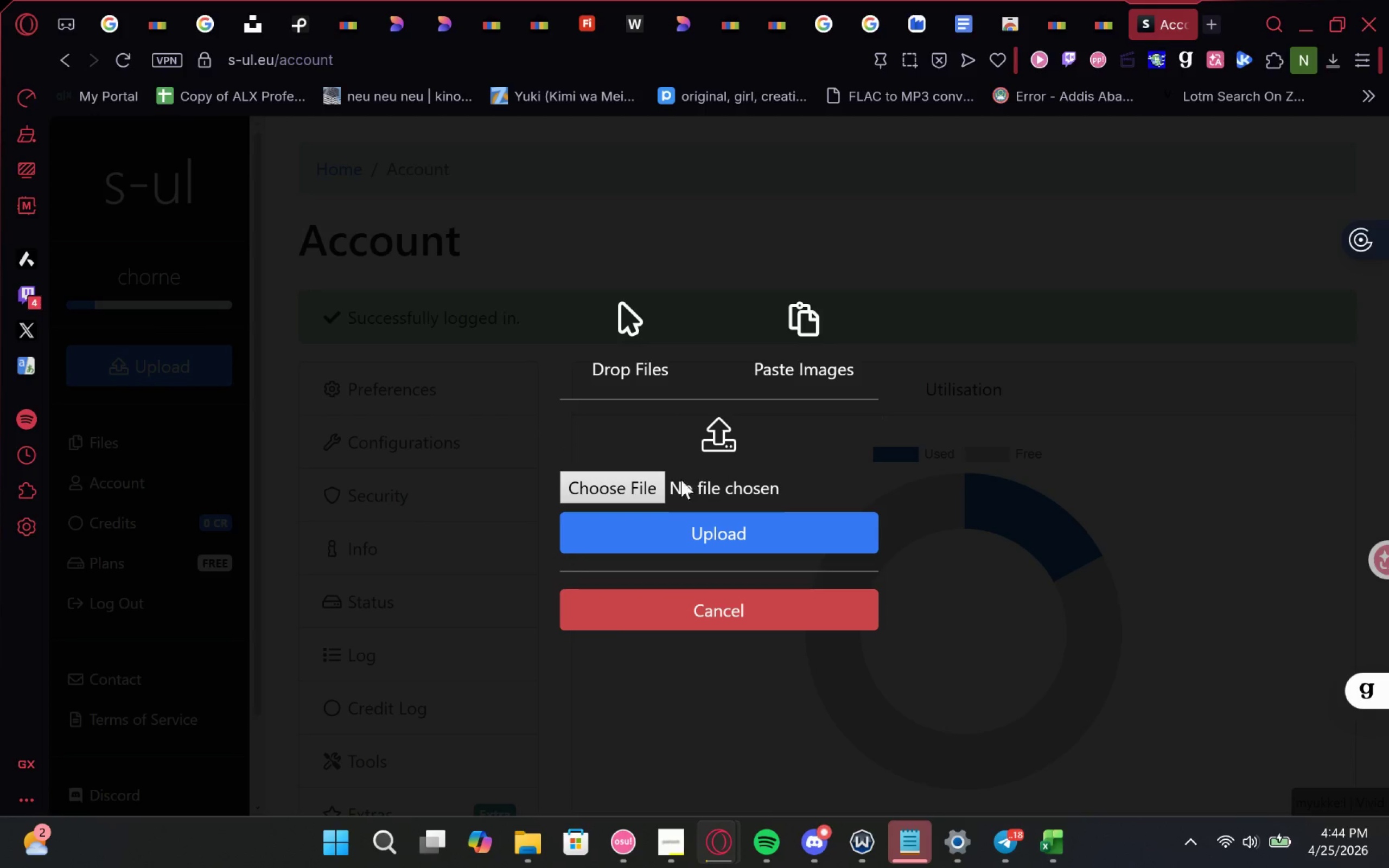 
left_click([647, 482])
 